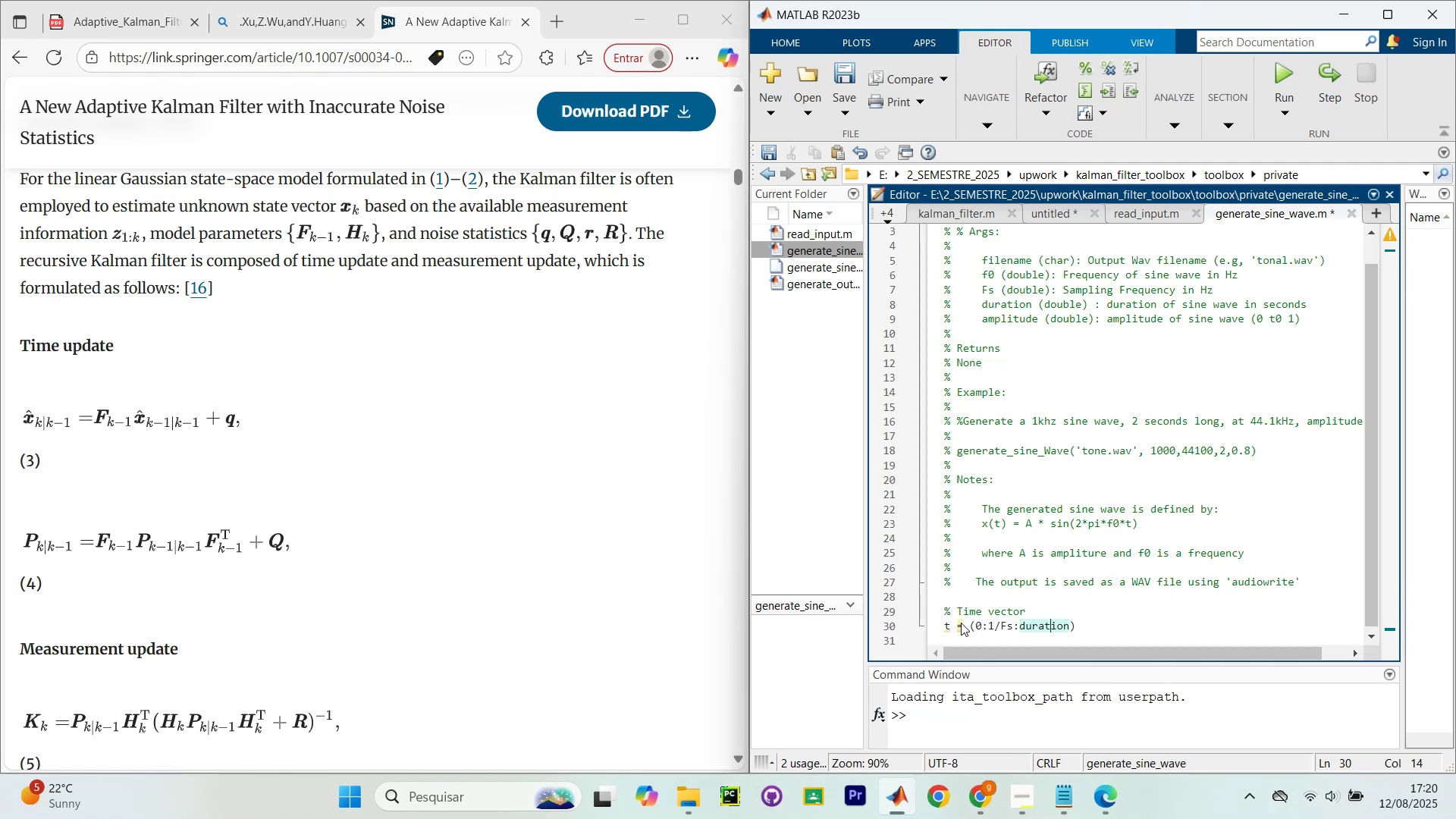 
key(ArrowRight)
 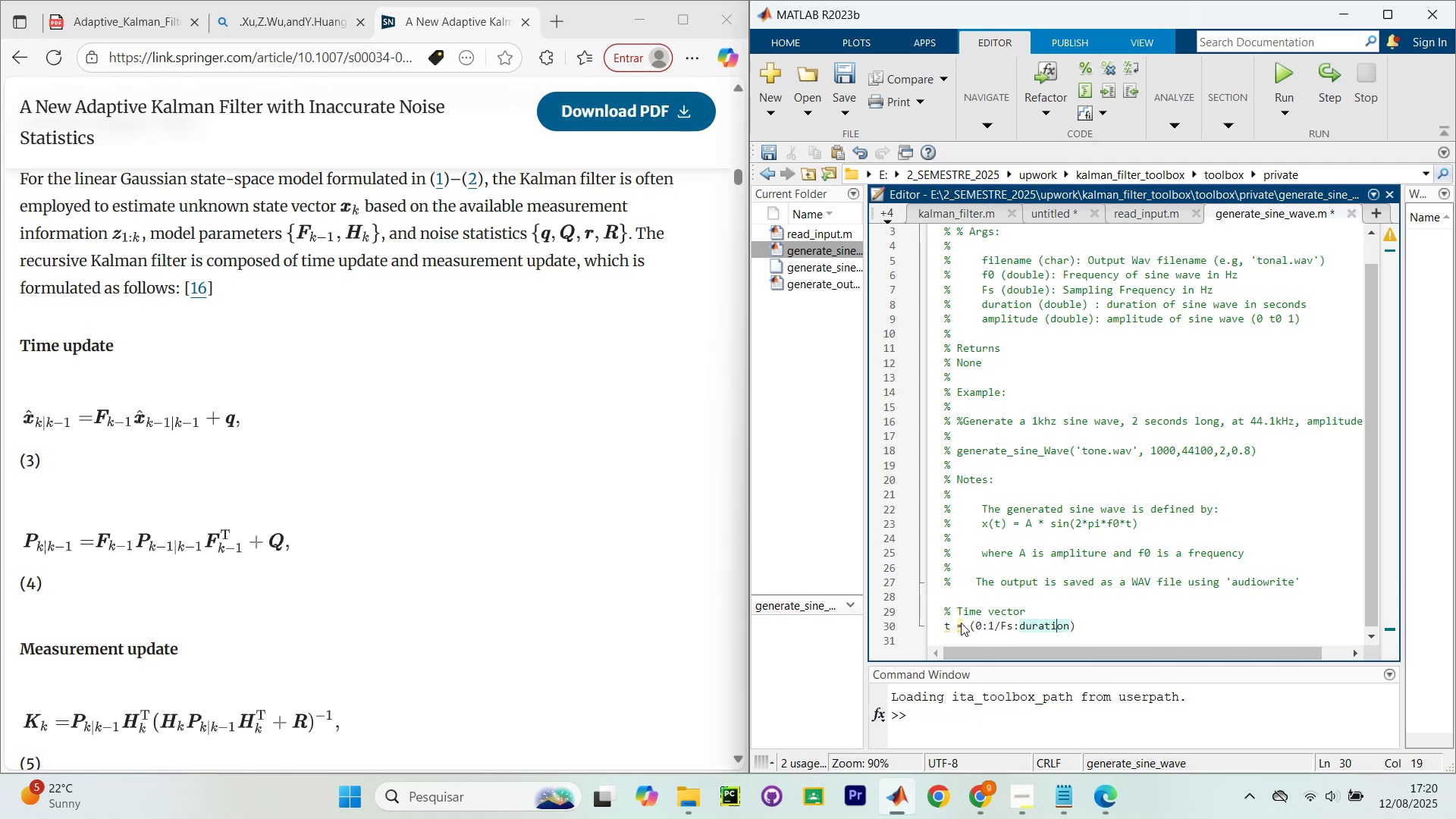 
key(ArrowRight)
 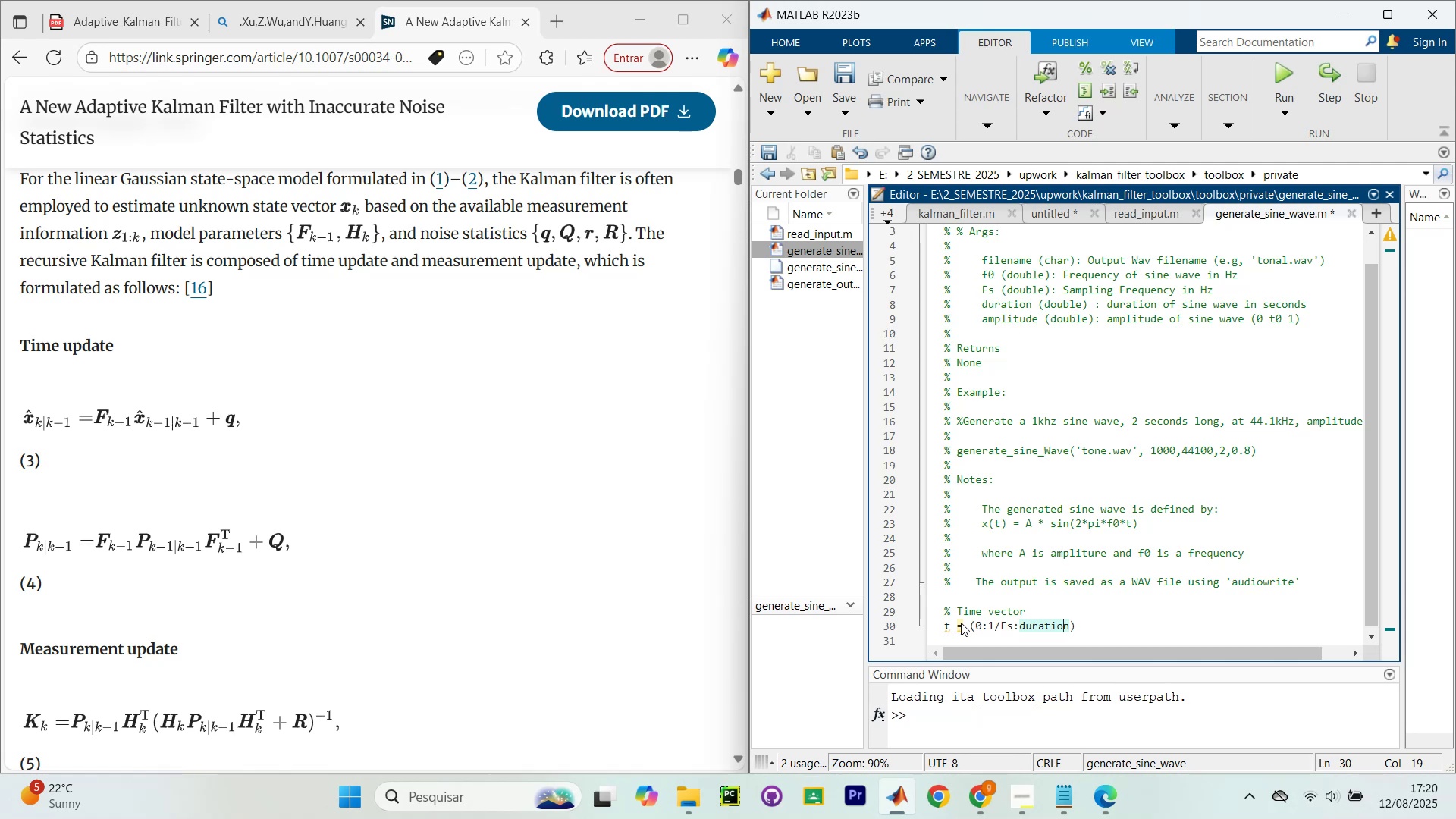 
key(ArrowRight)
 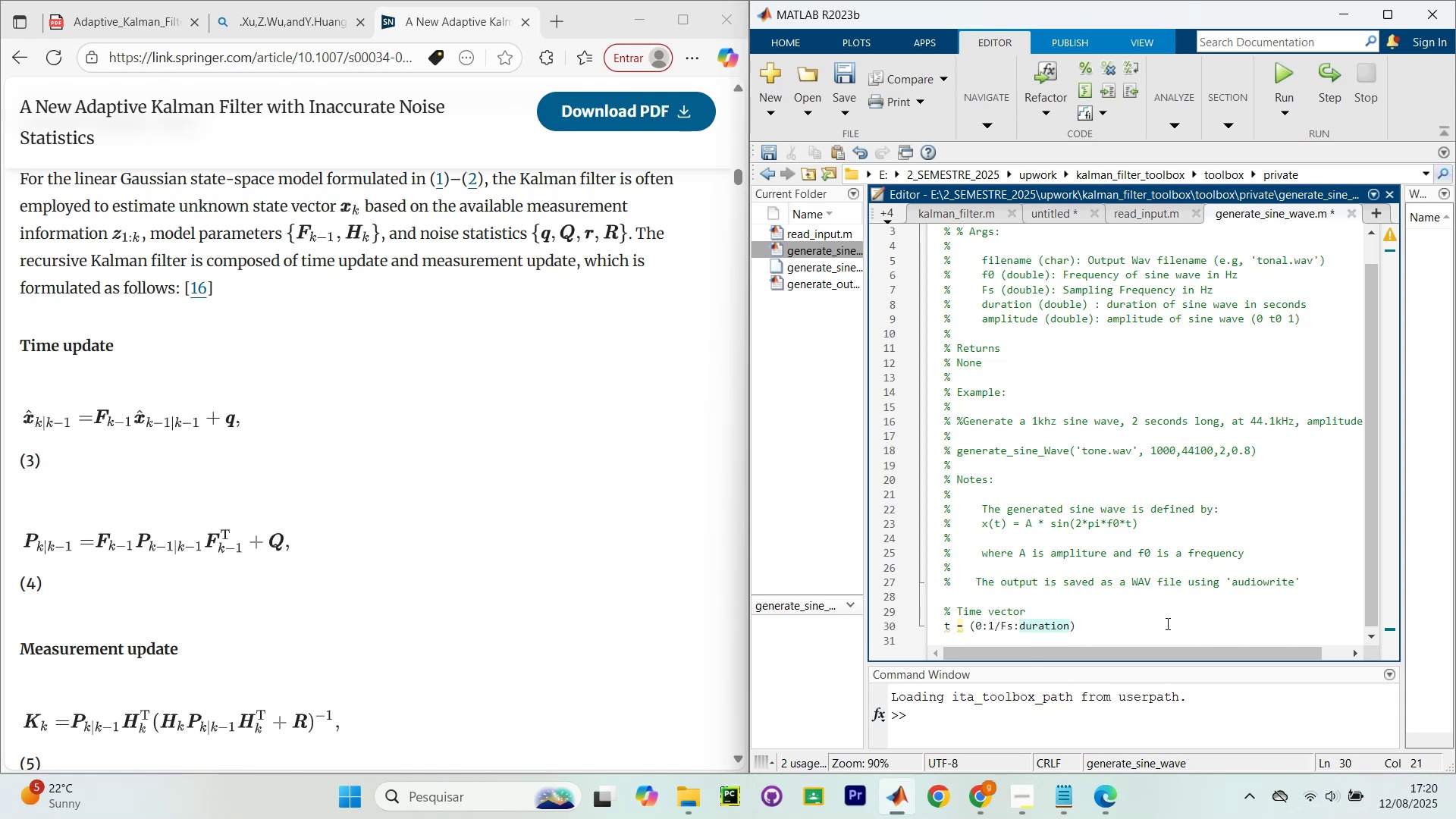 
wait(22.72)
 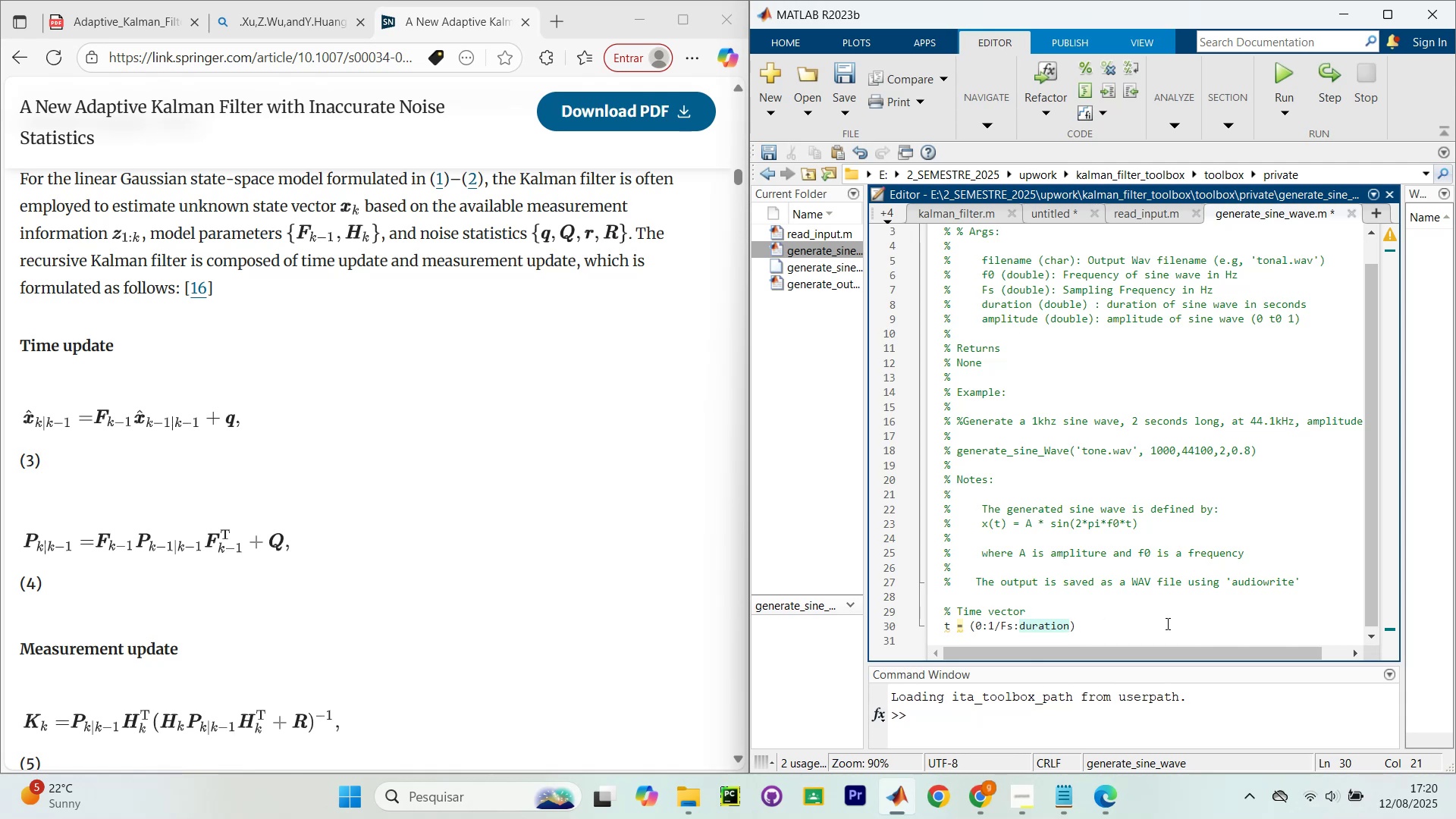 
left_click([962, 425])
 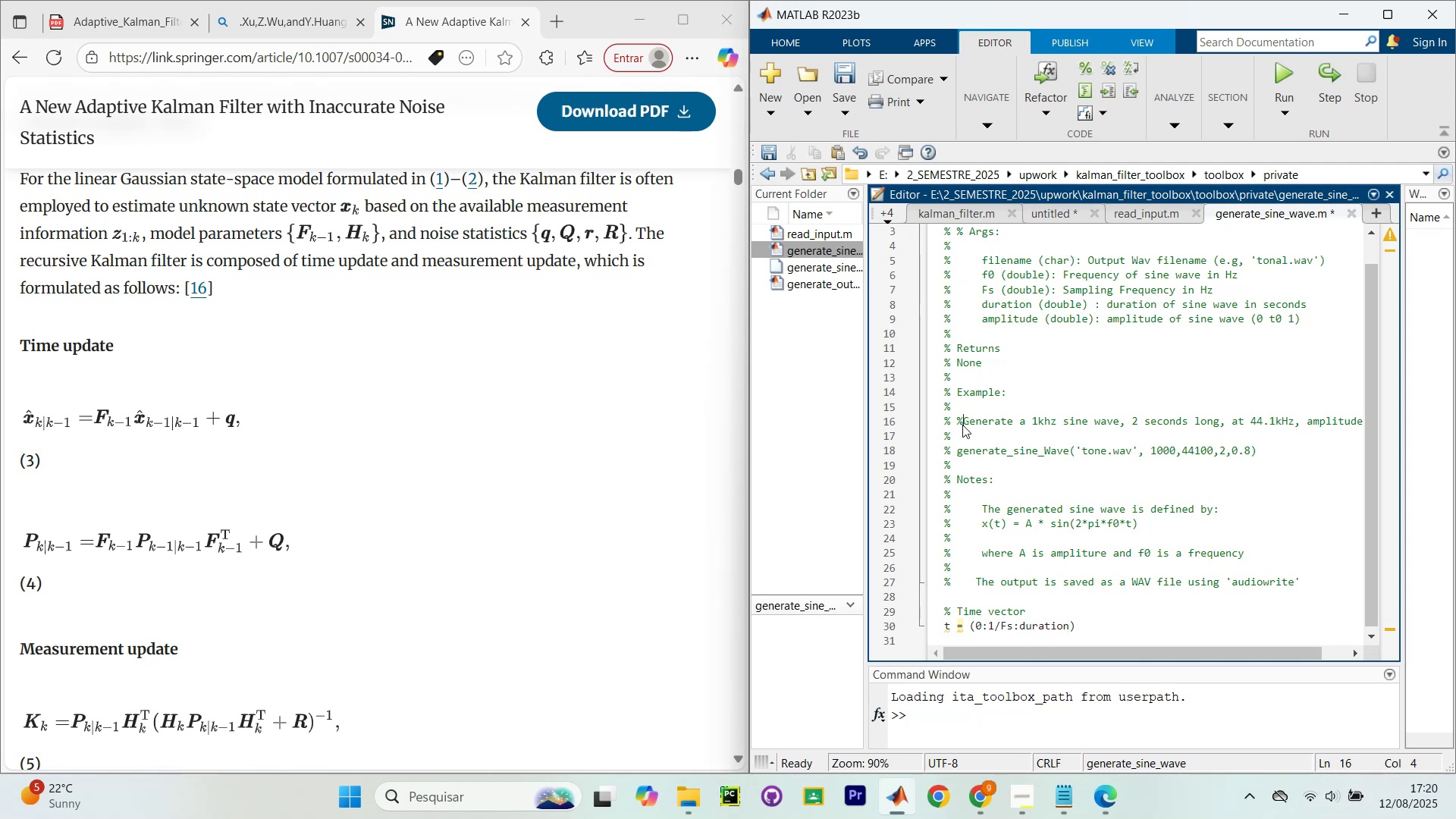 
left_click([962, 425])
 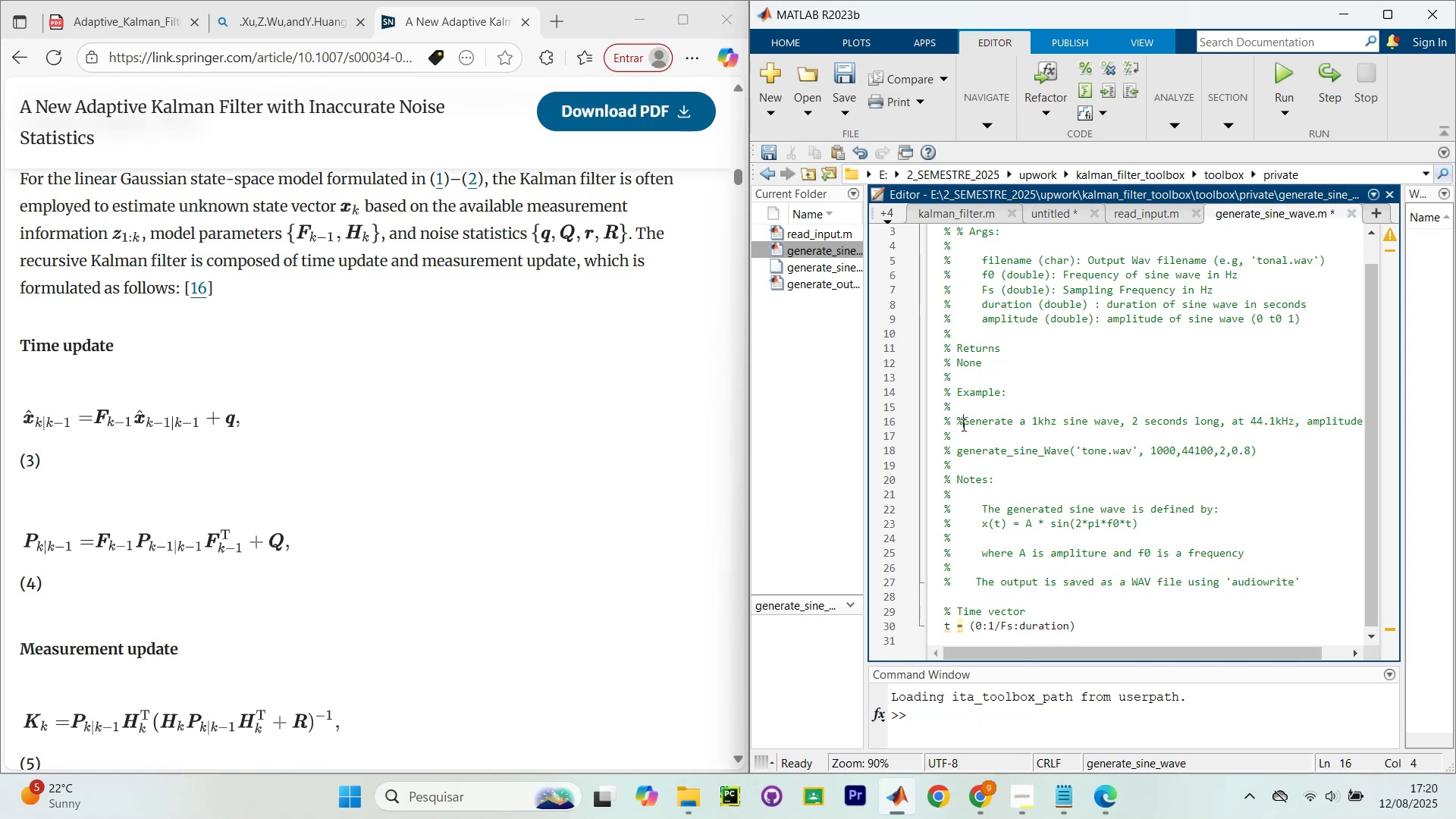 
key(Backspace)
 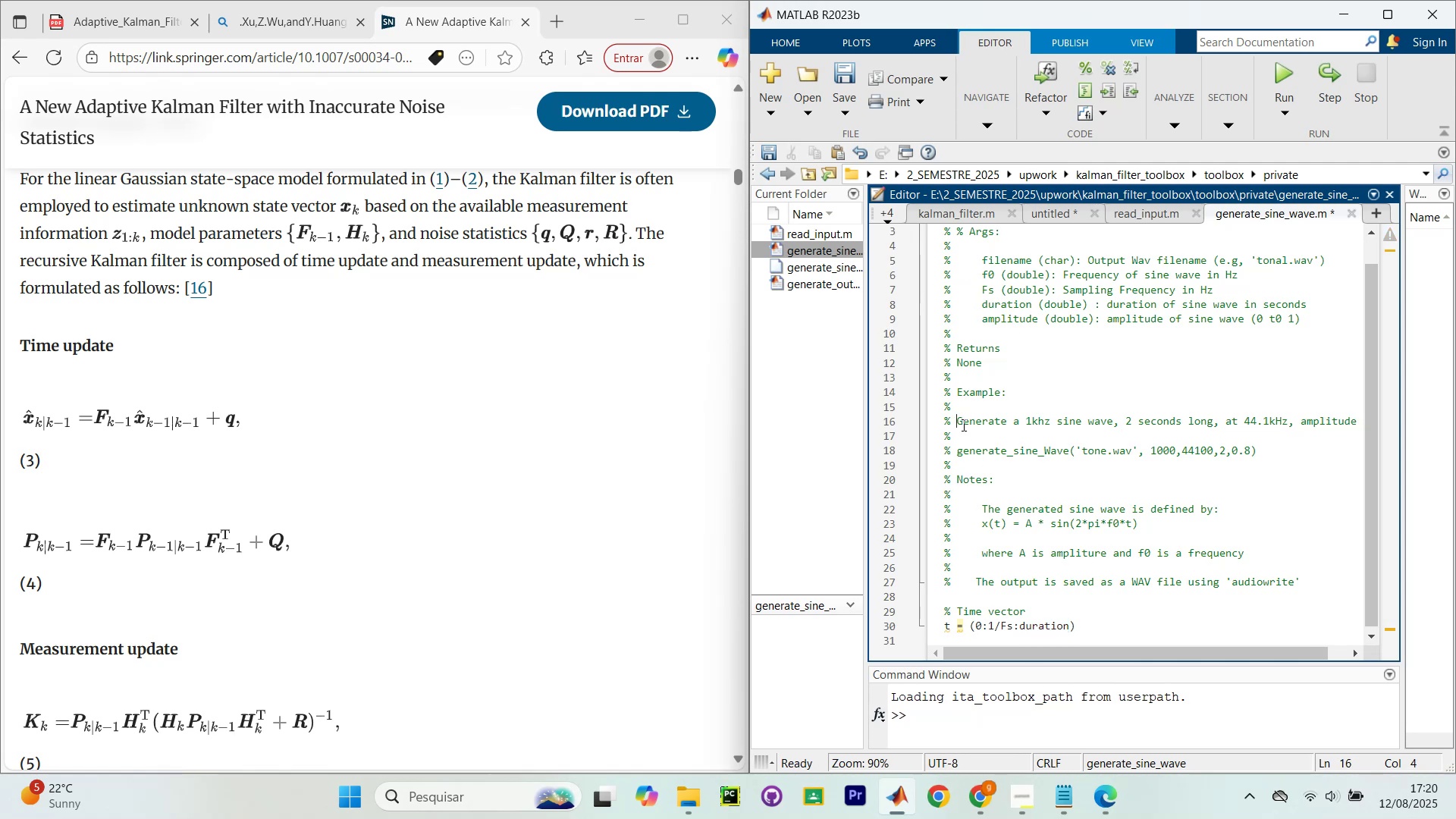 
key(Tab)
 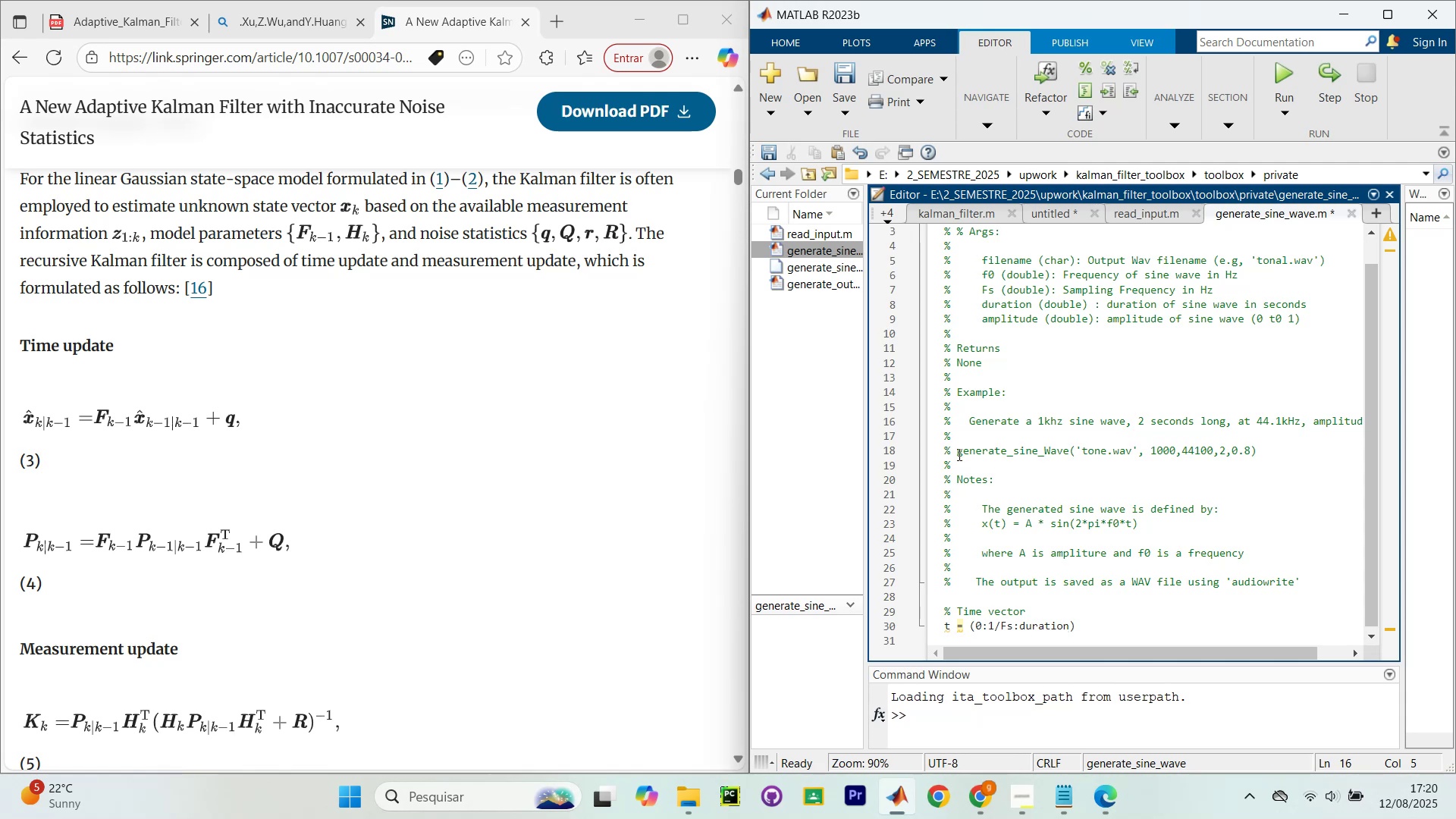 
left_click([956, 456])
 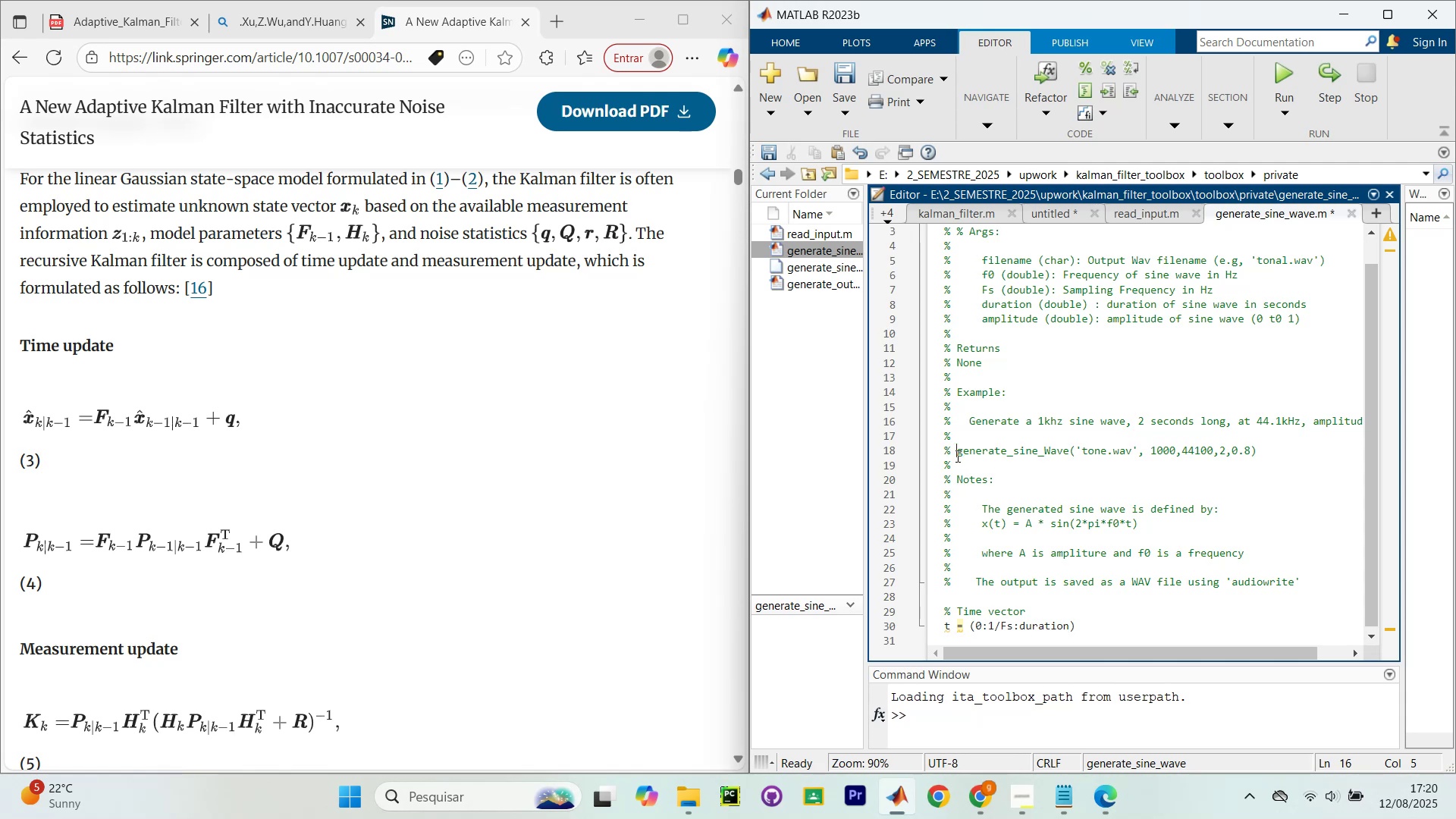 
key(Tab)
 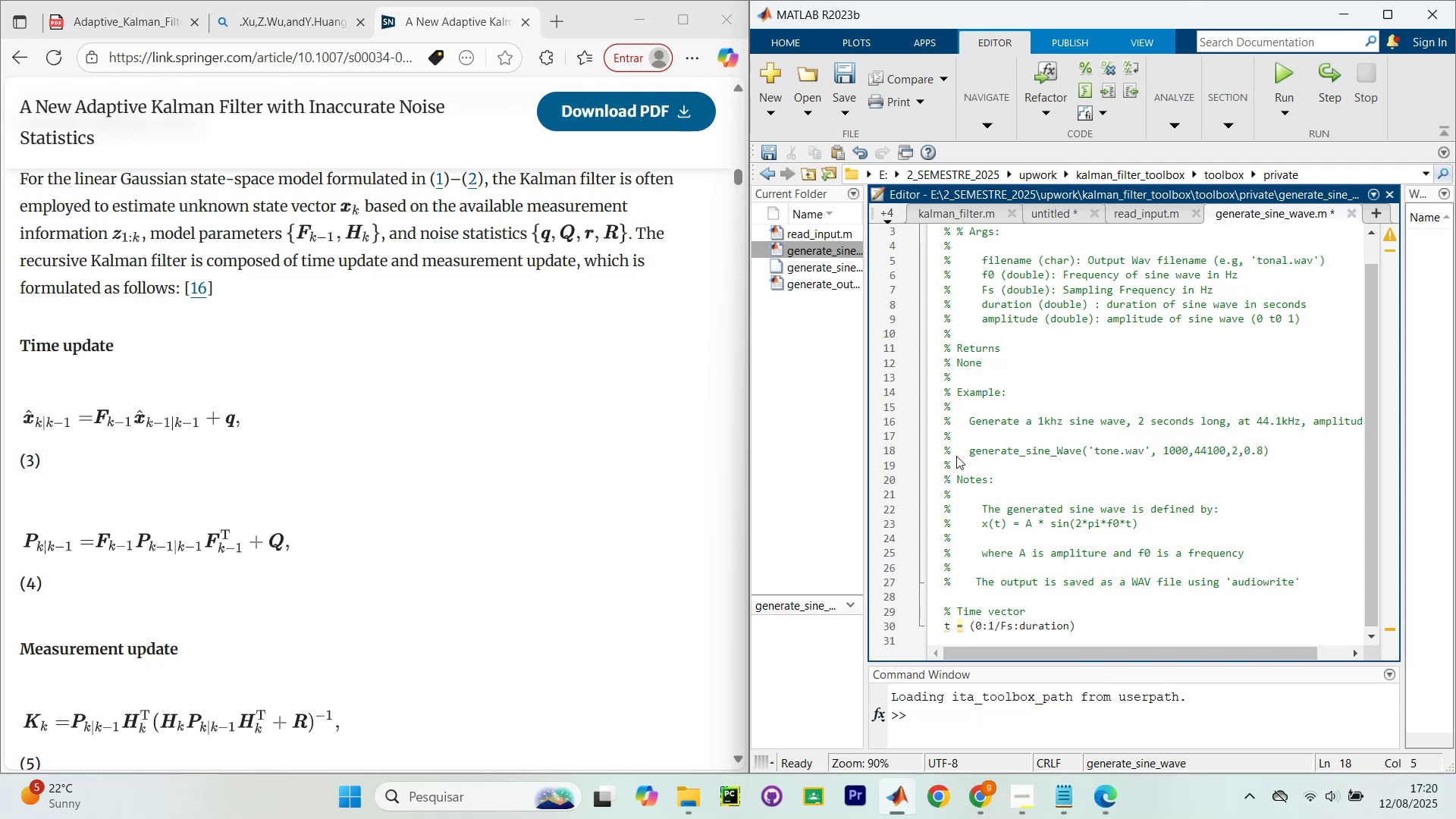 
scroll: coordinate [1090, 620], scroll_direction: down, amount: 3.0
 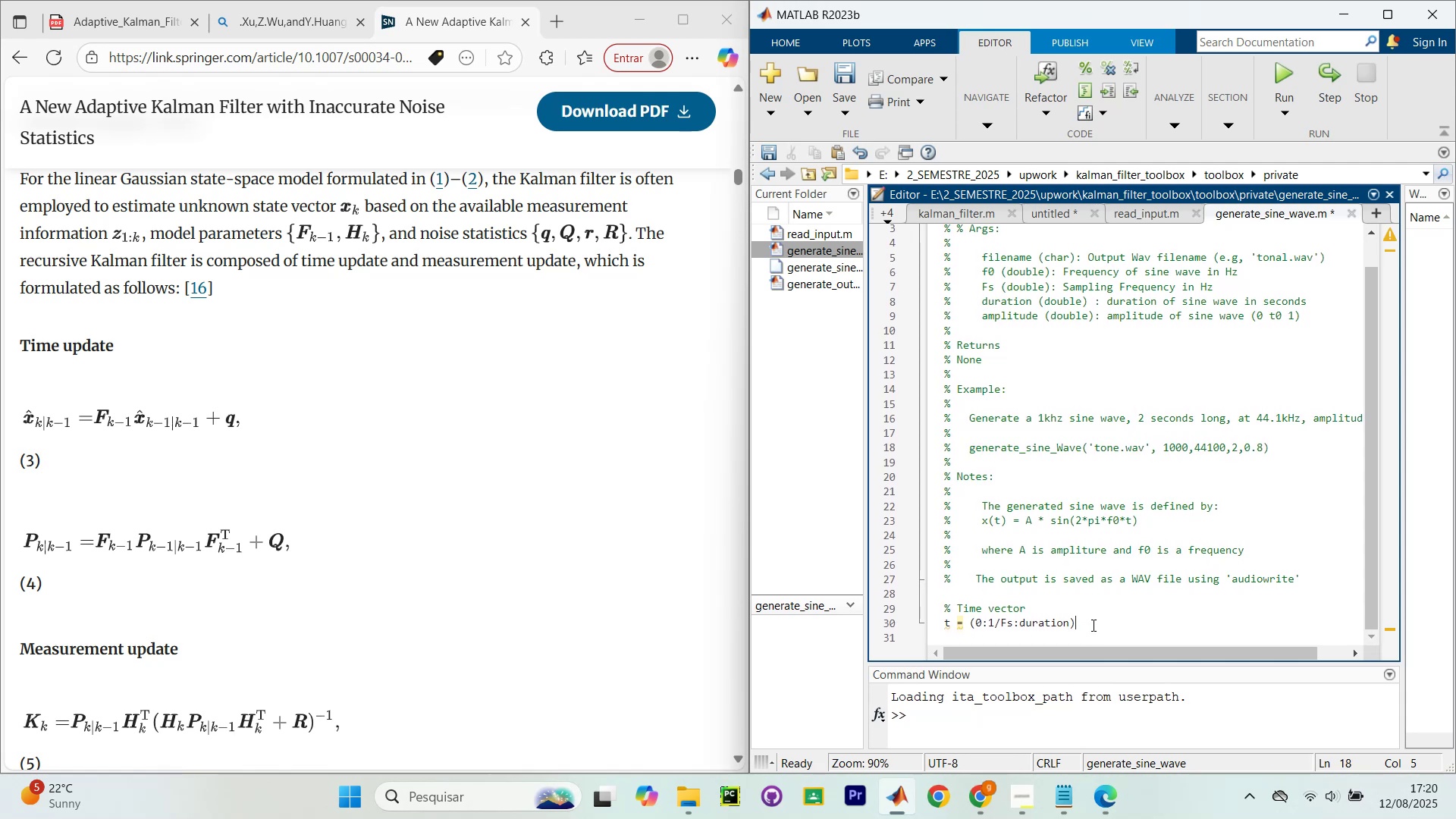 
left_click([1092, 625])
 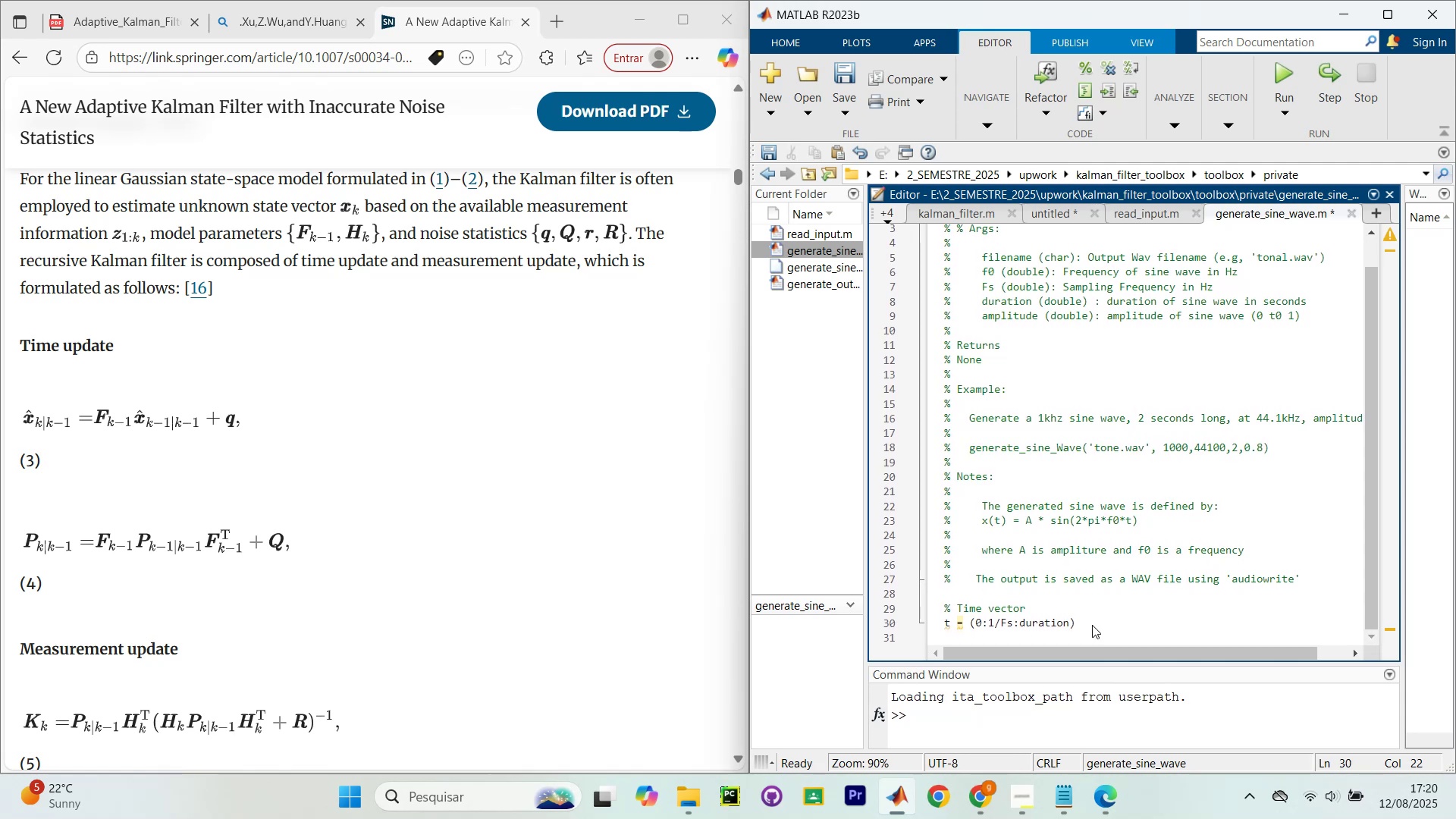 
key(ArrowLeft)
 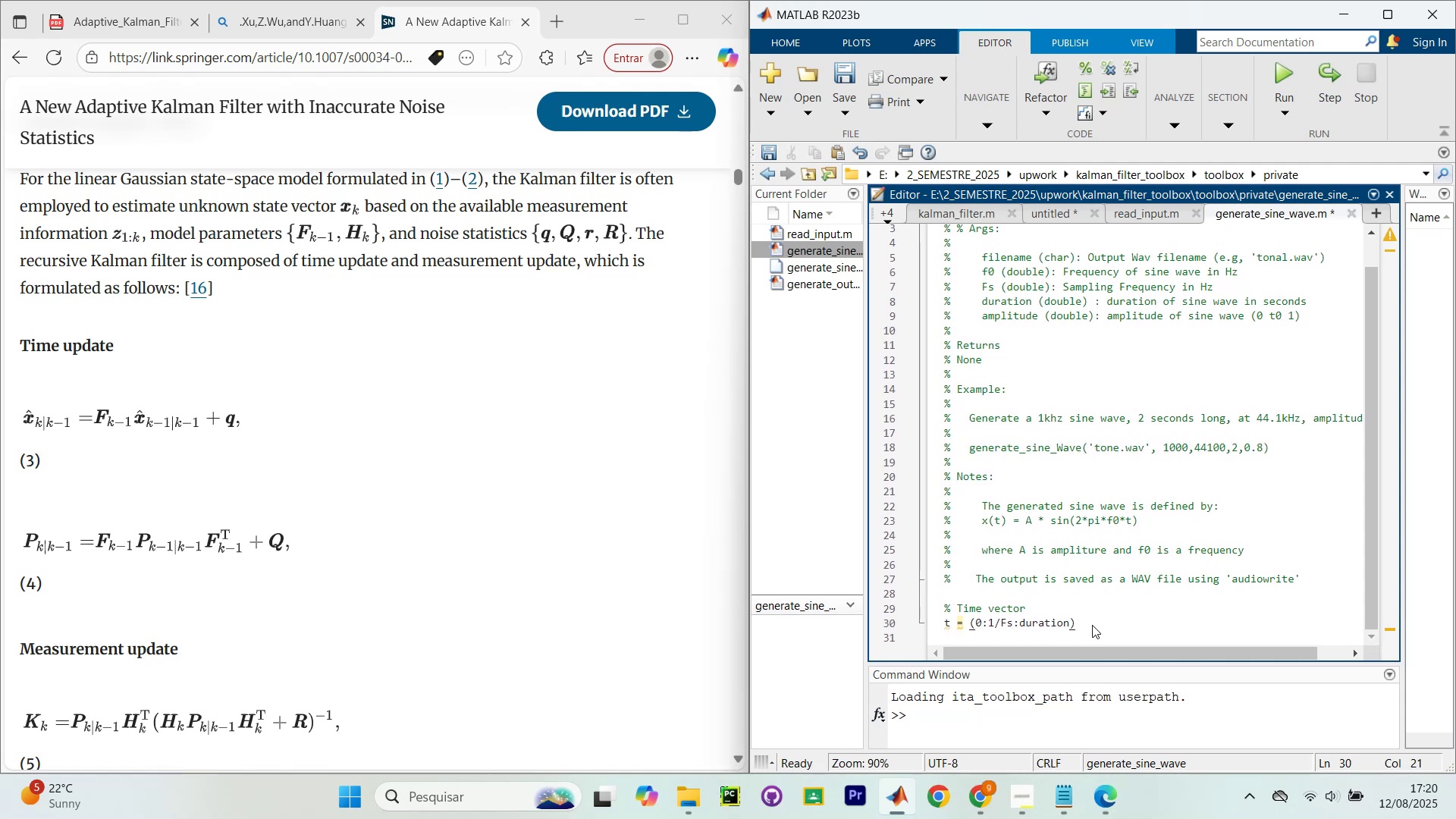 
key(Minus)
 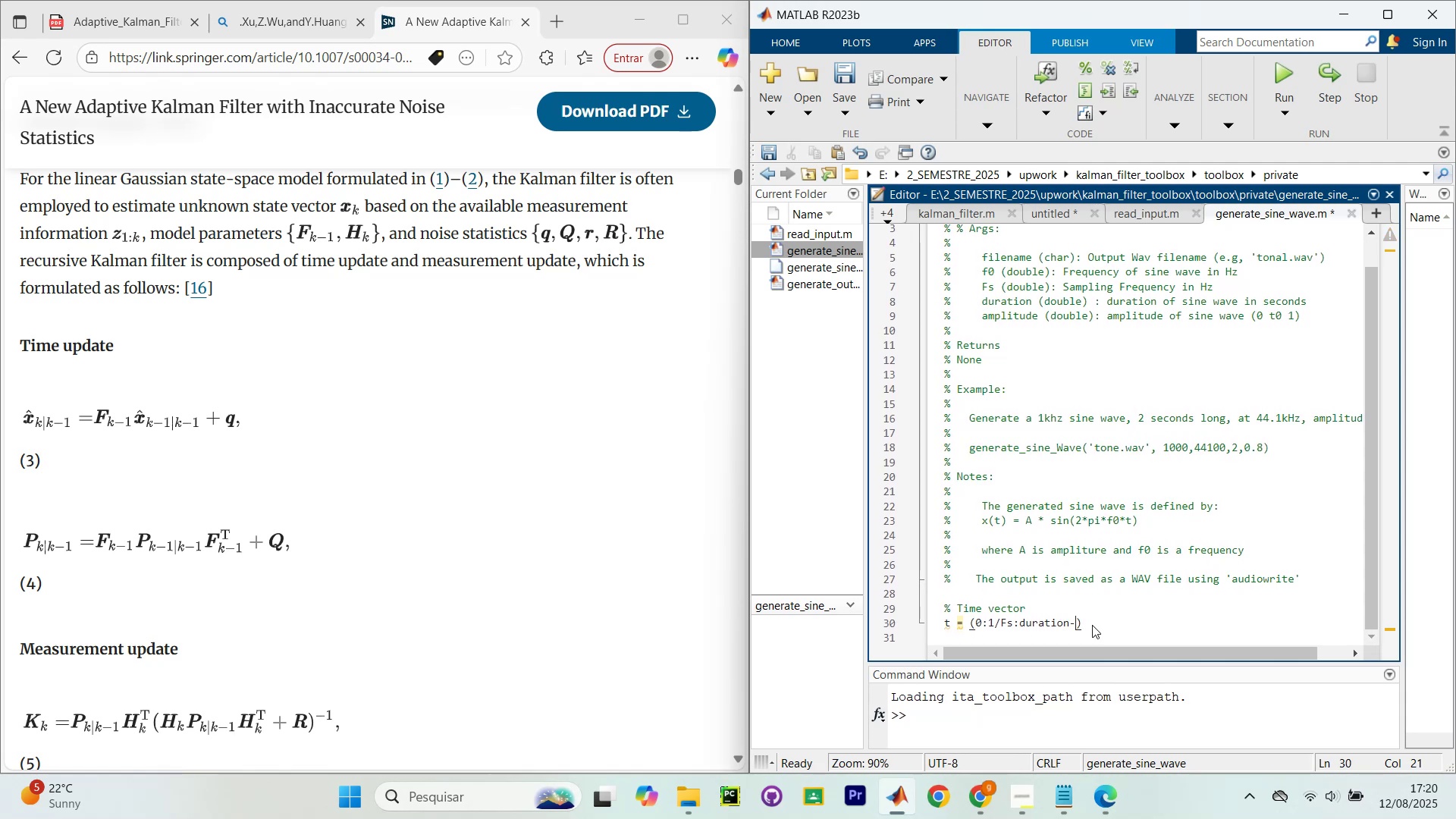 
key(Space)
 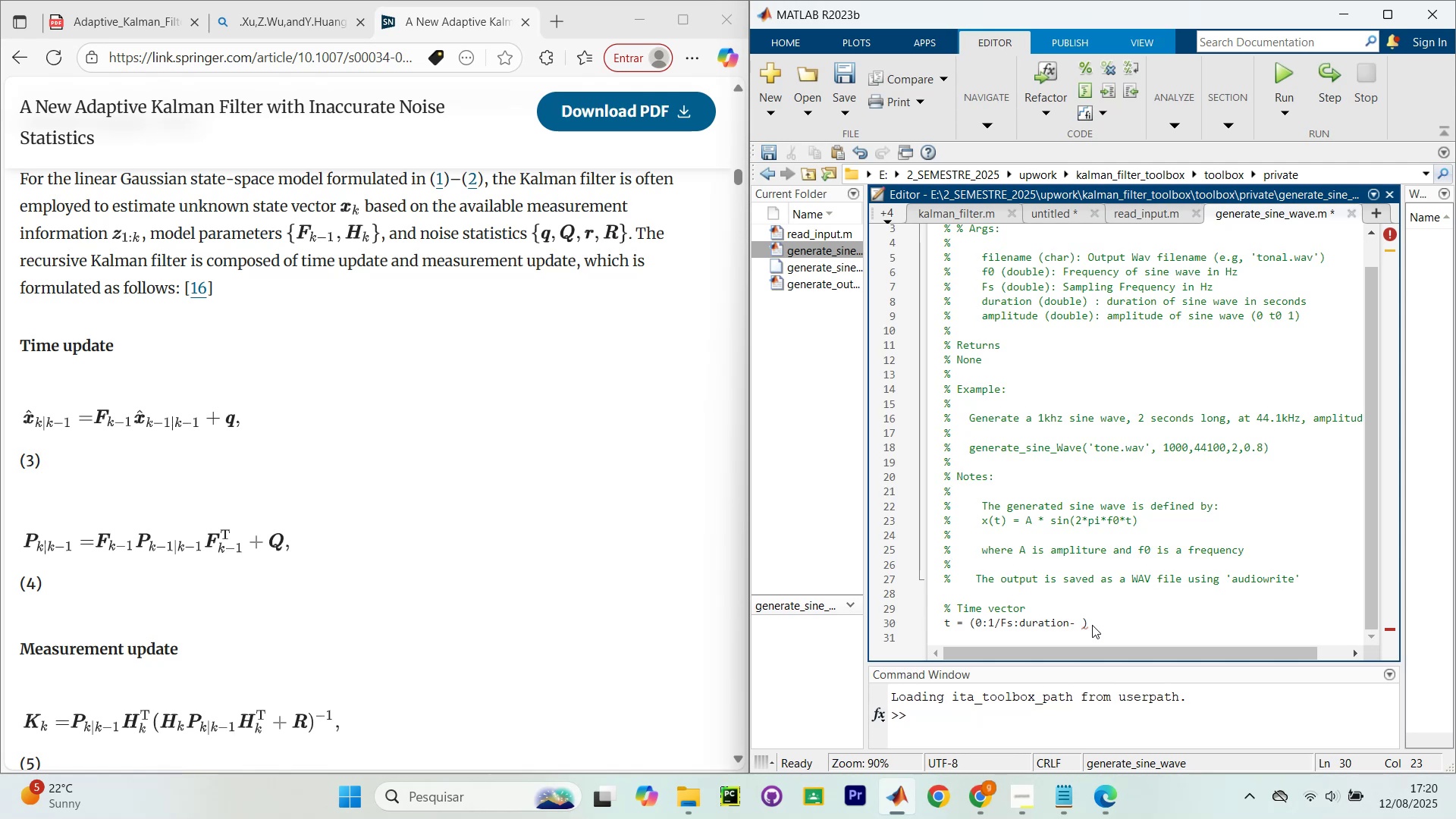 
key(Backspace)
 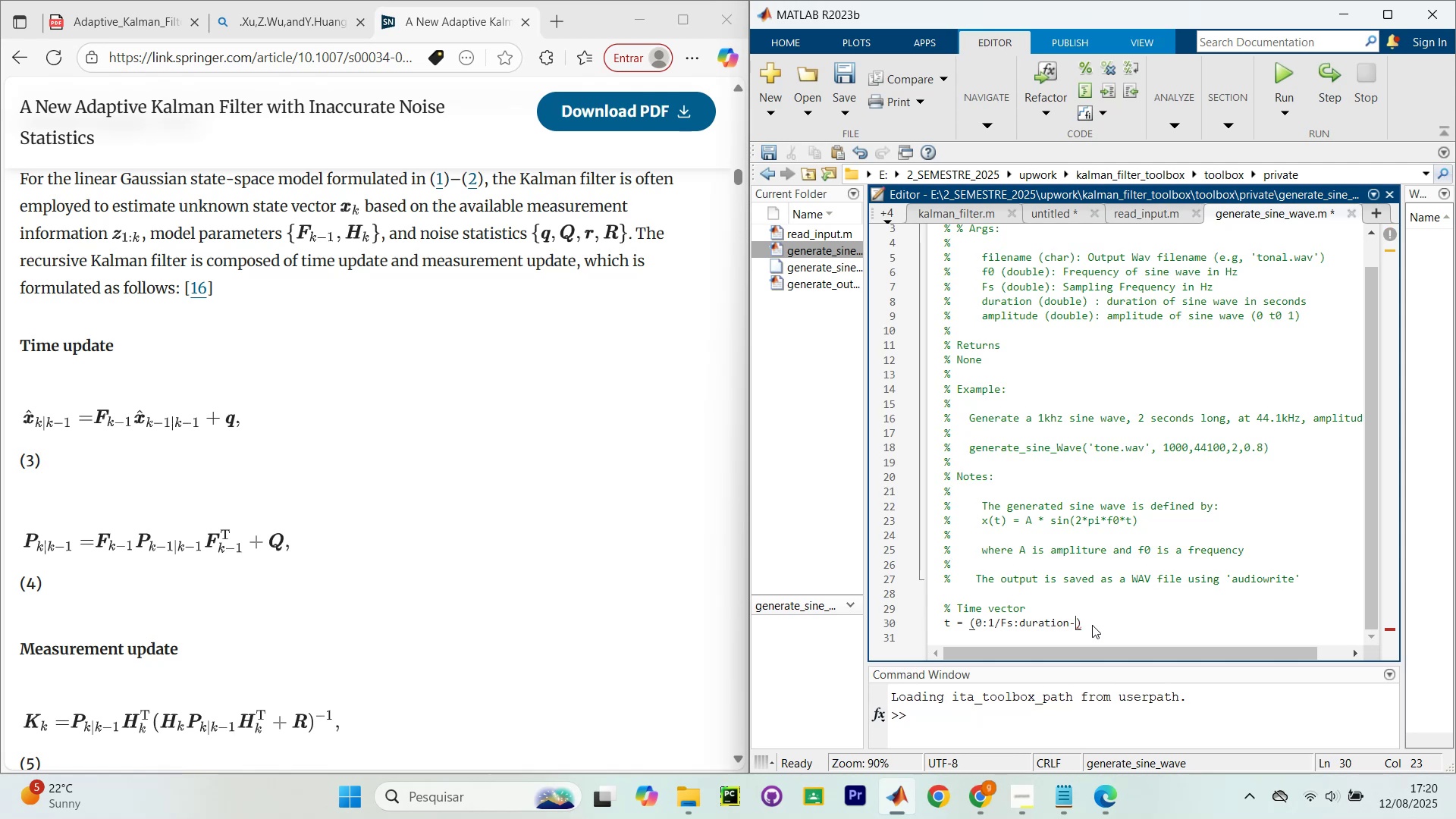 
key(1)
 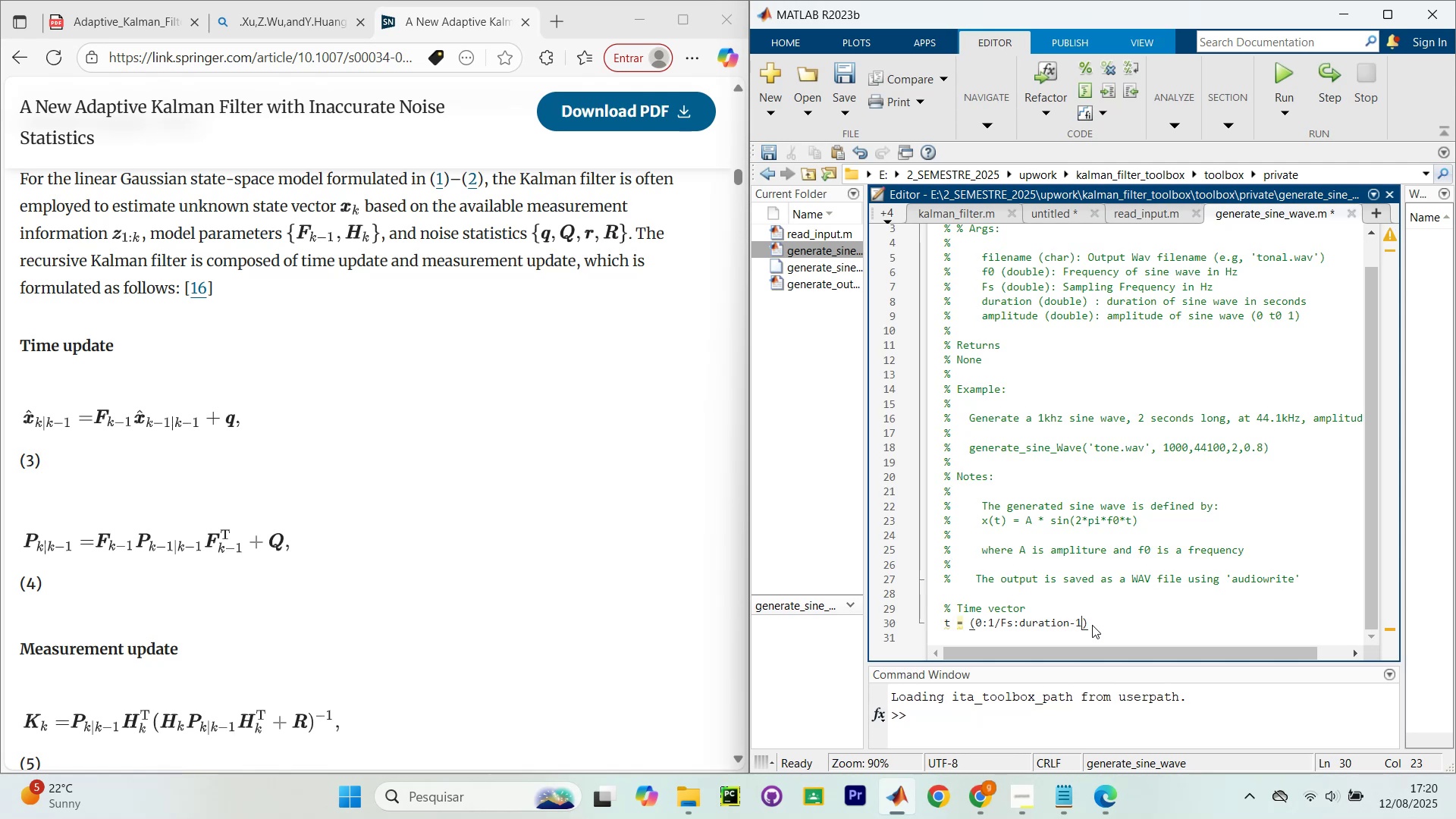 
key(Unknown)
 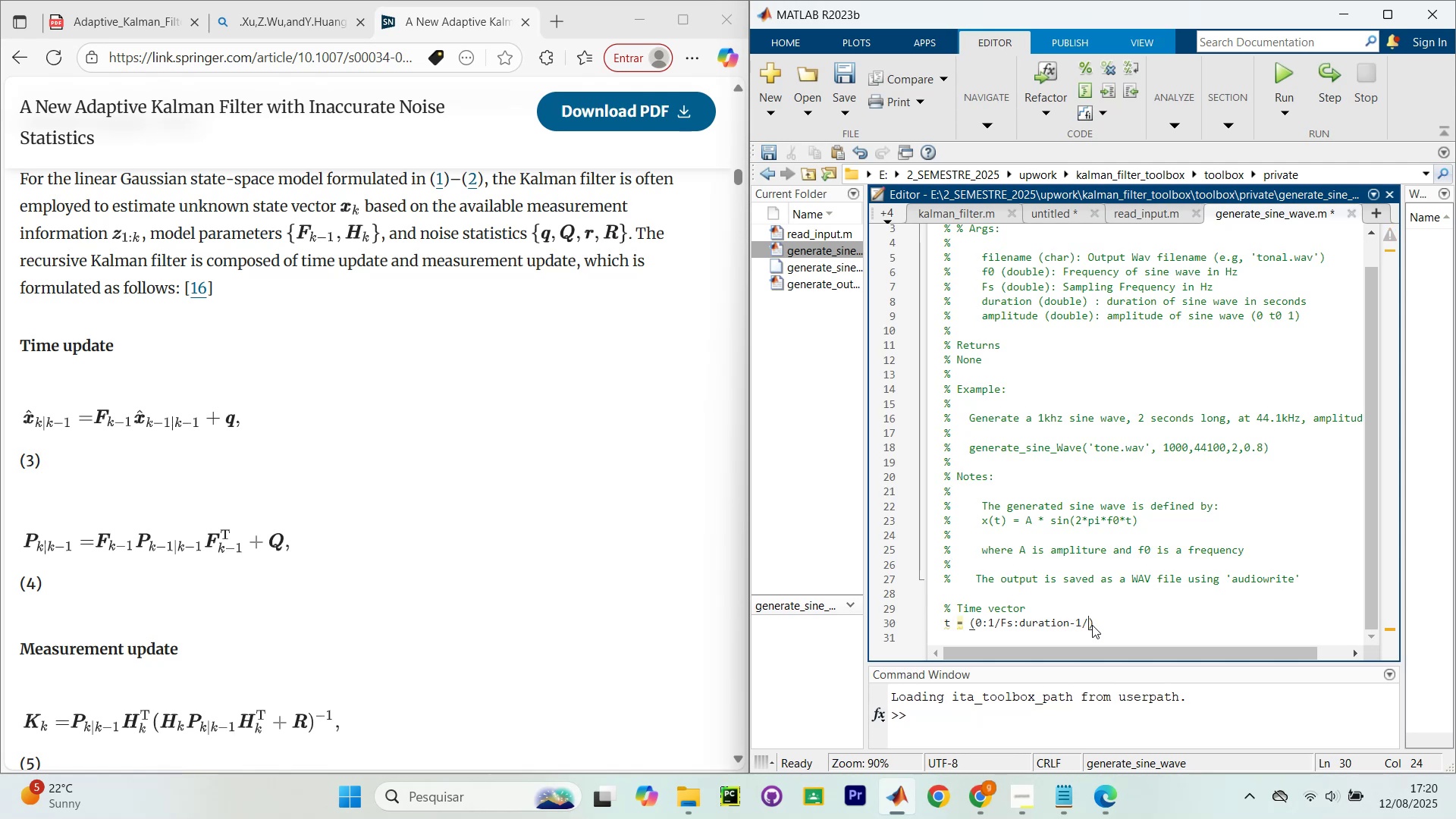 
key(CapsLock)
 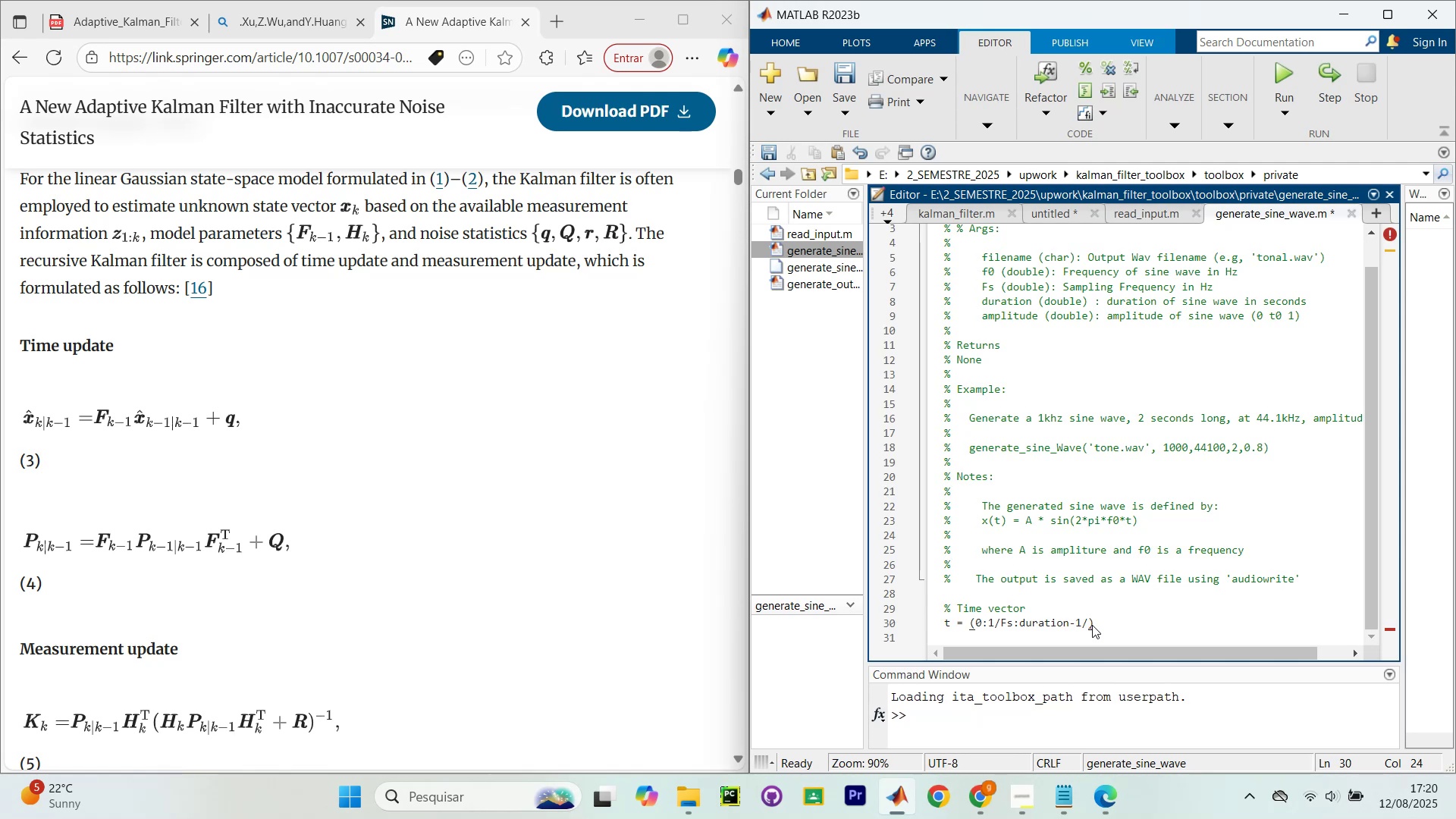 
key(F)
 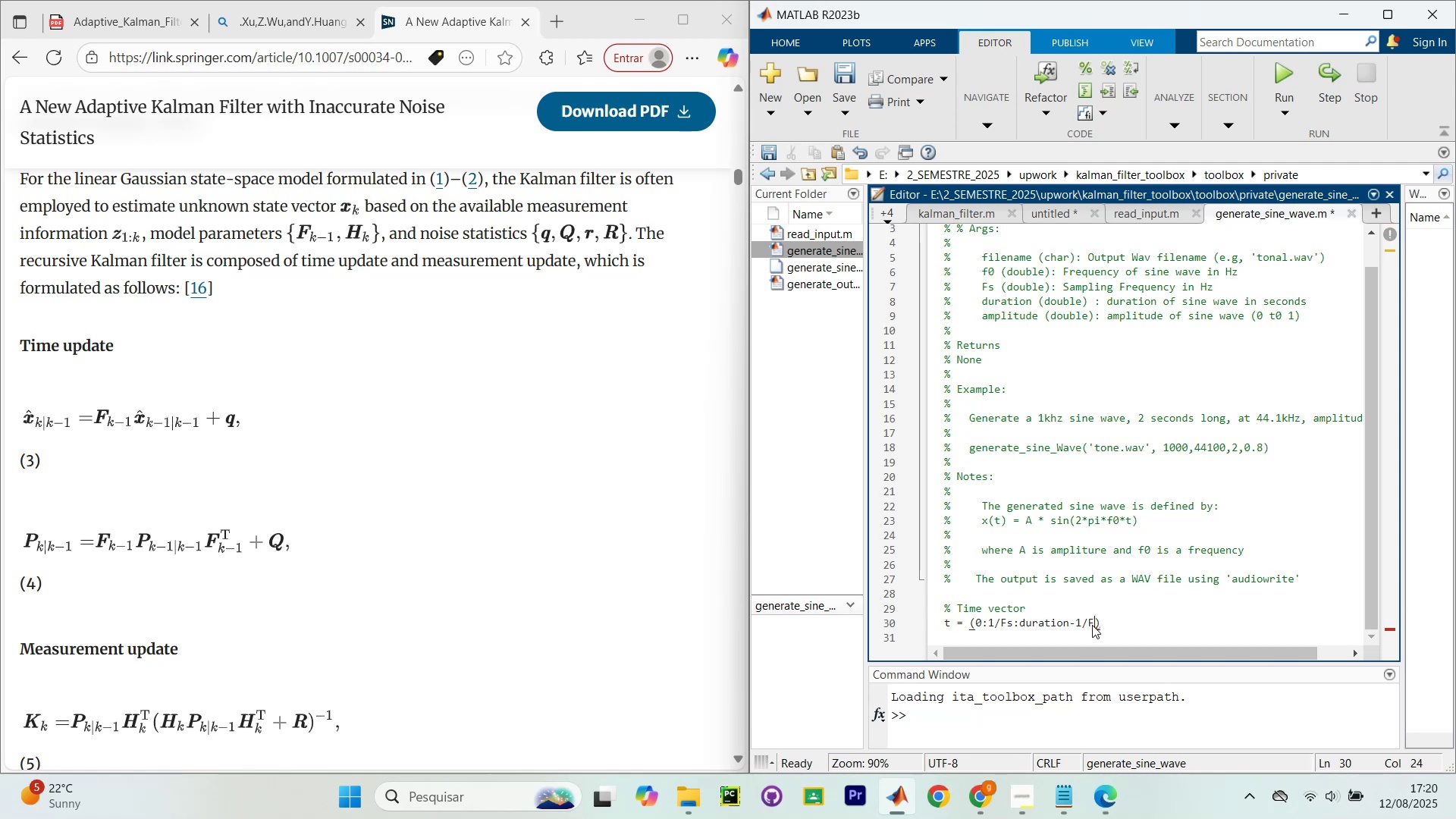 
key(CapsLock)
 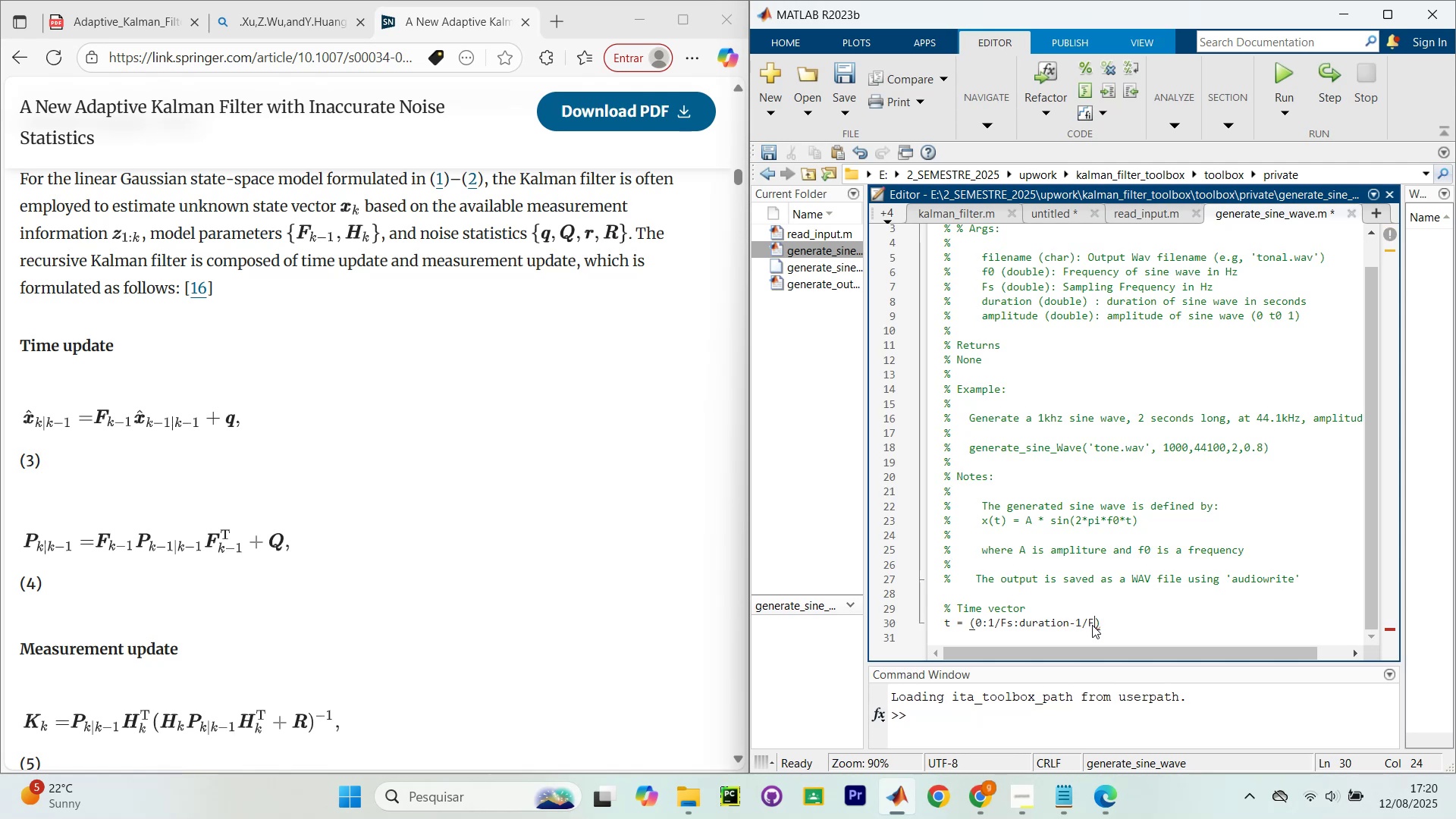 
key(S)
 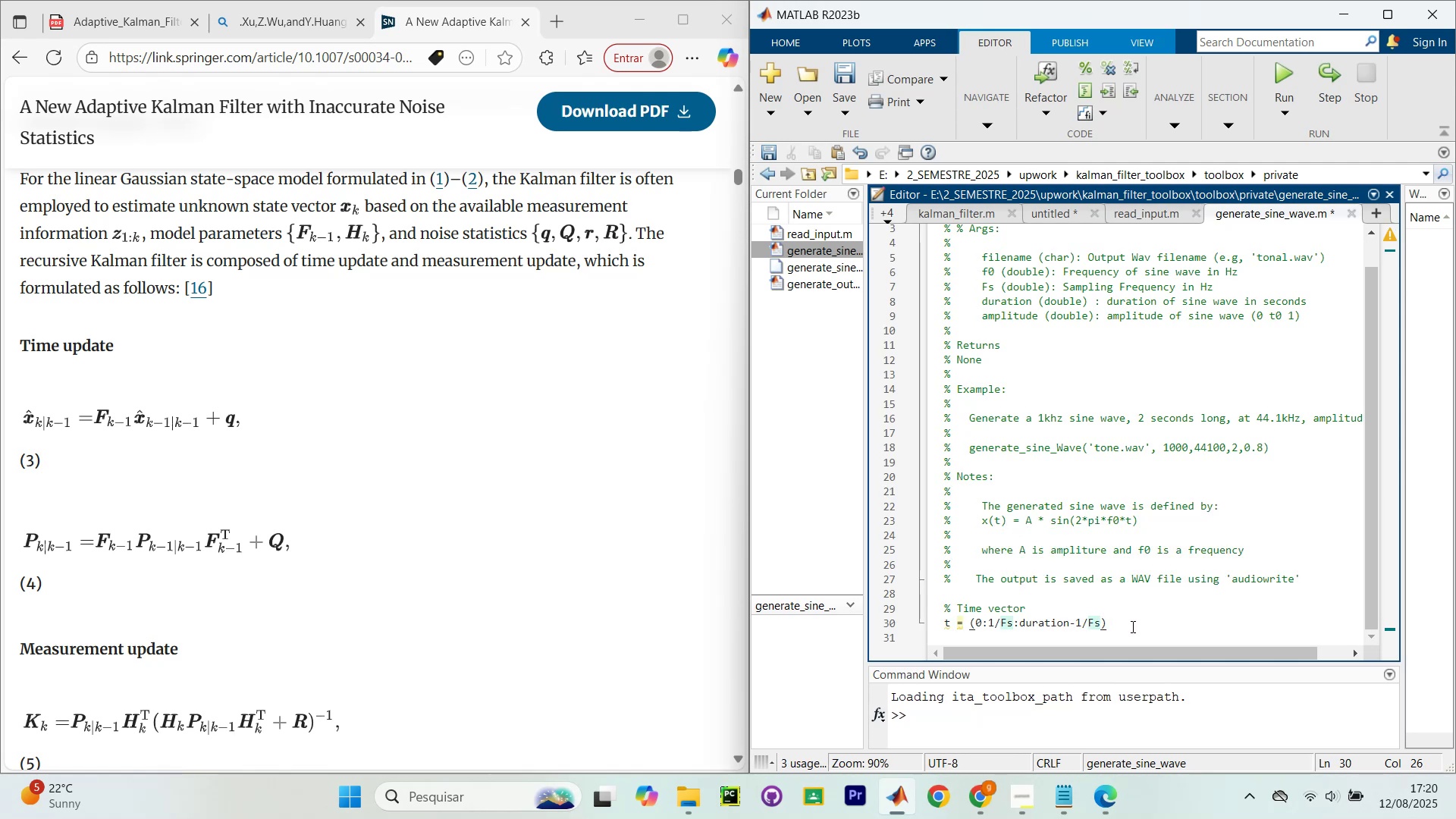 
left_click([1131, 626])
 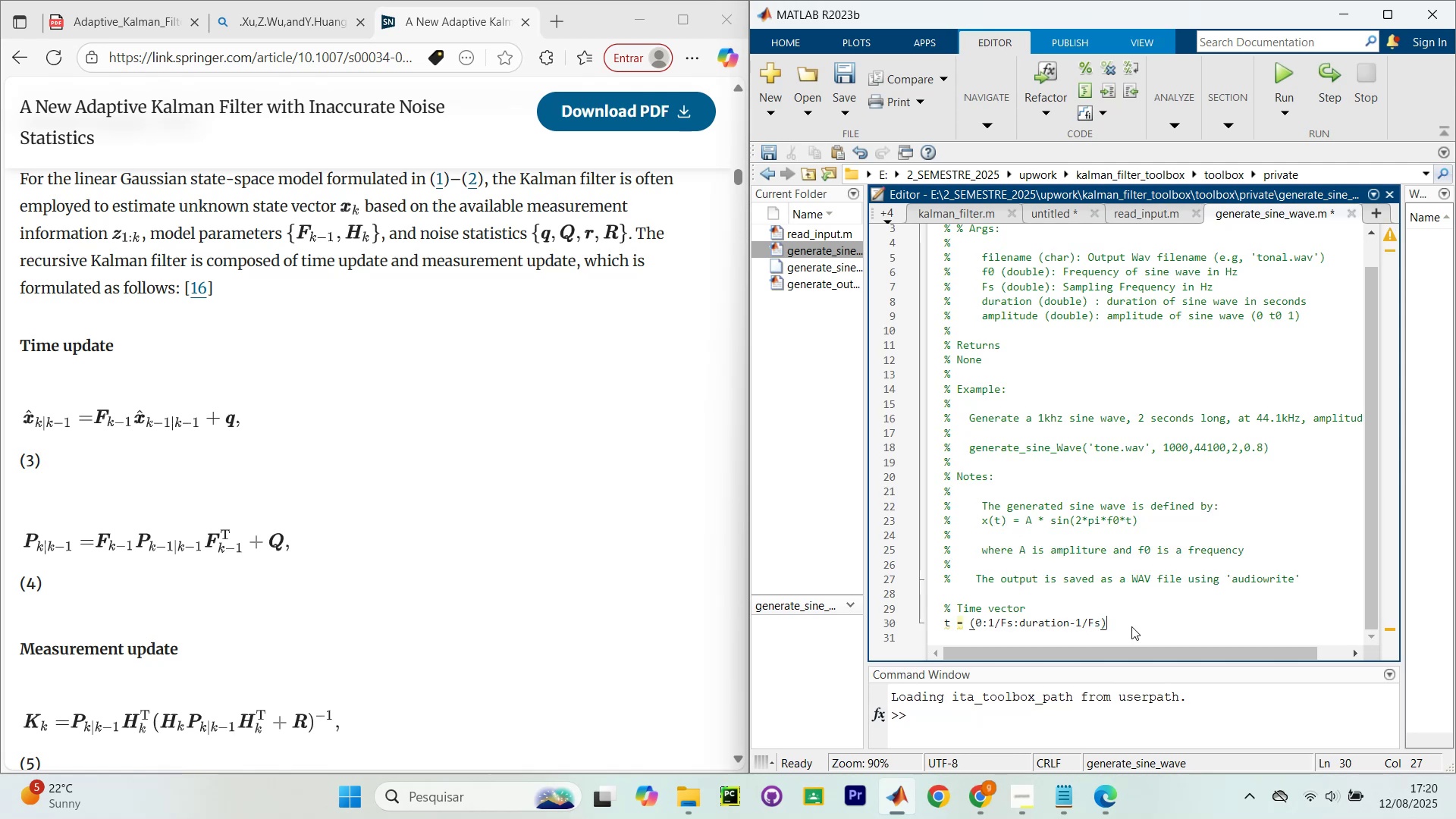 
key(Slash)
 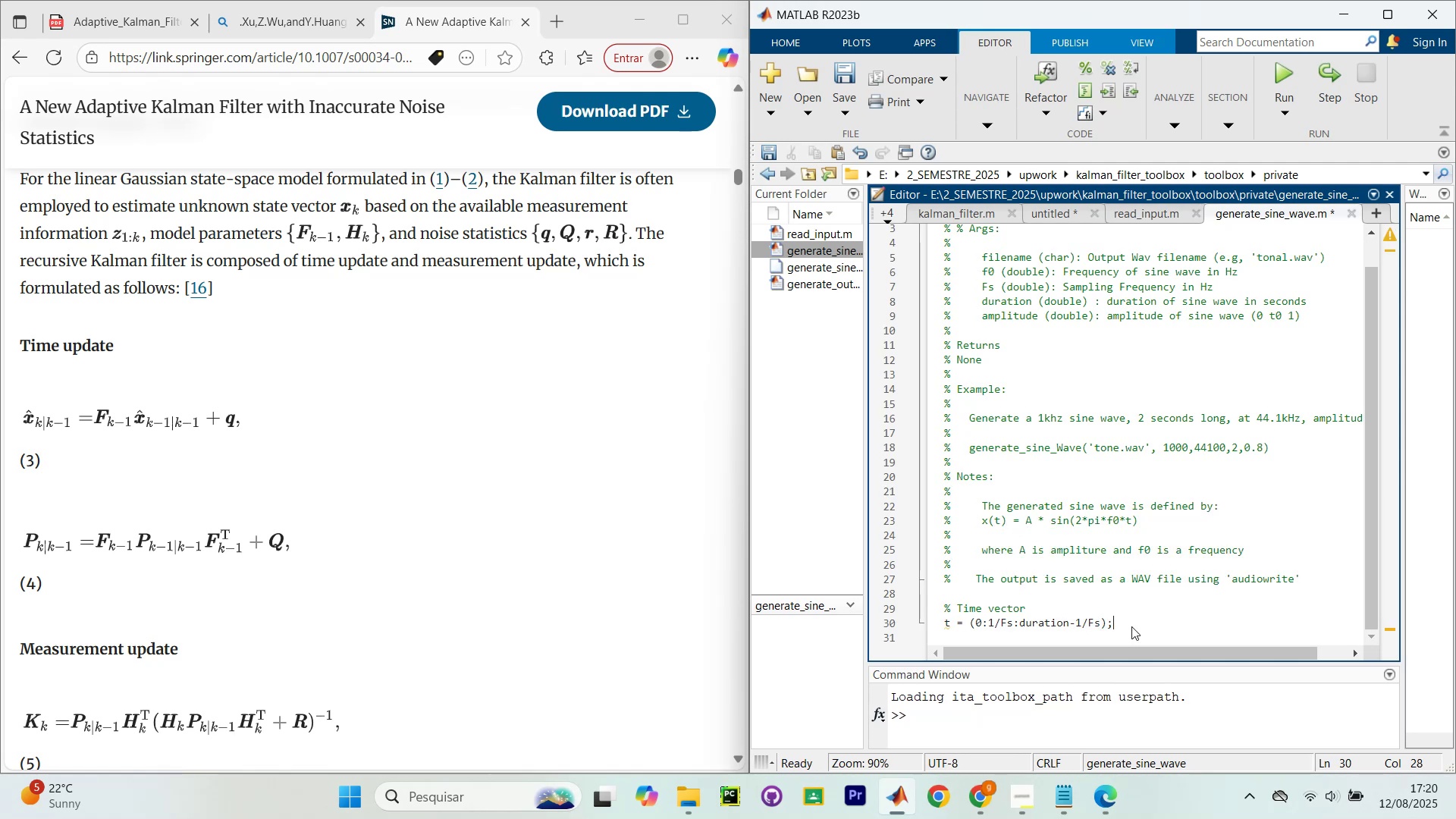 
key(Enter)
 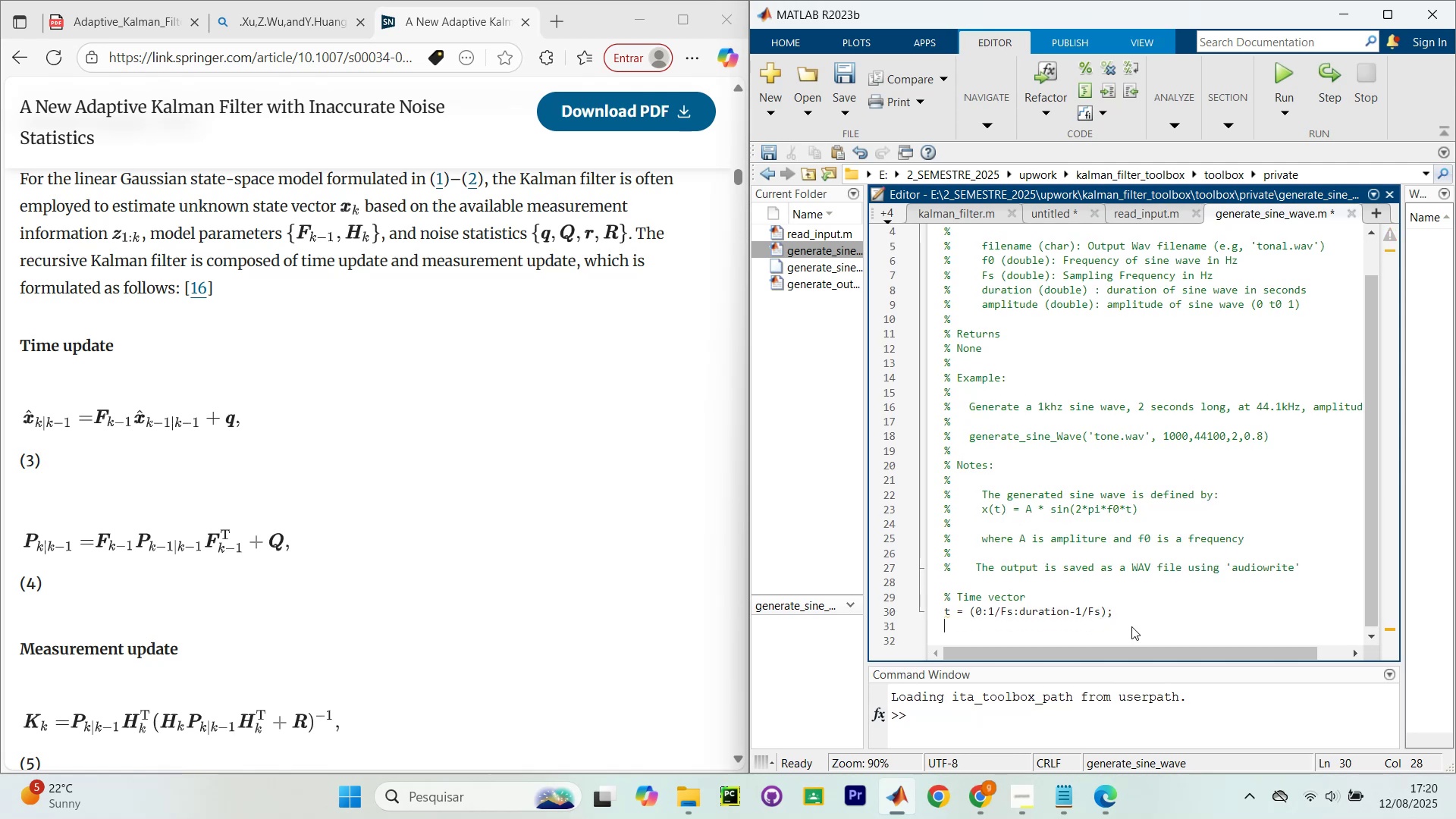 
key(Enter)
 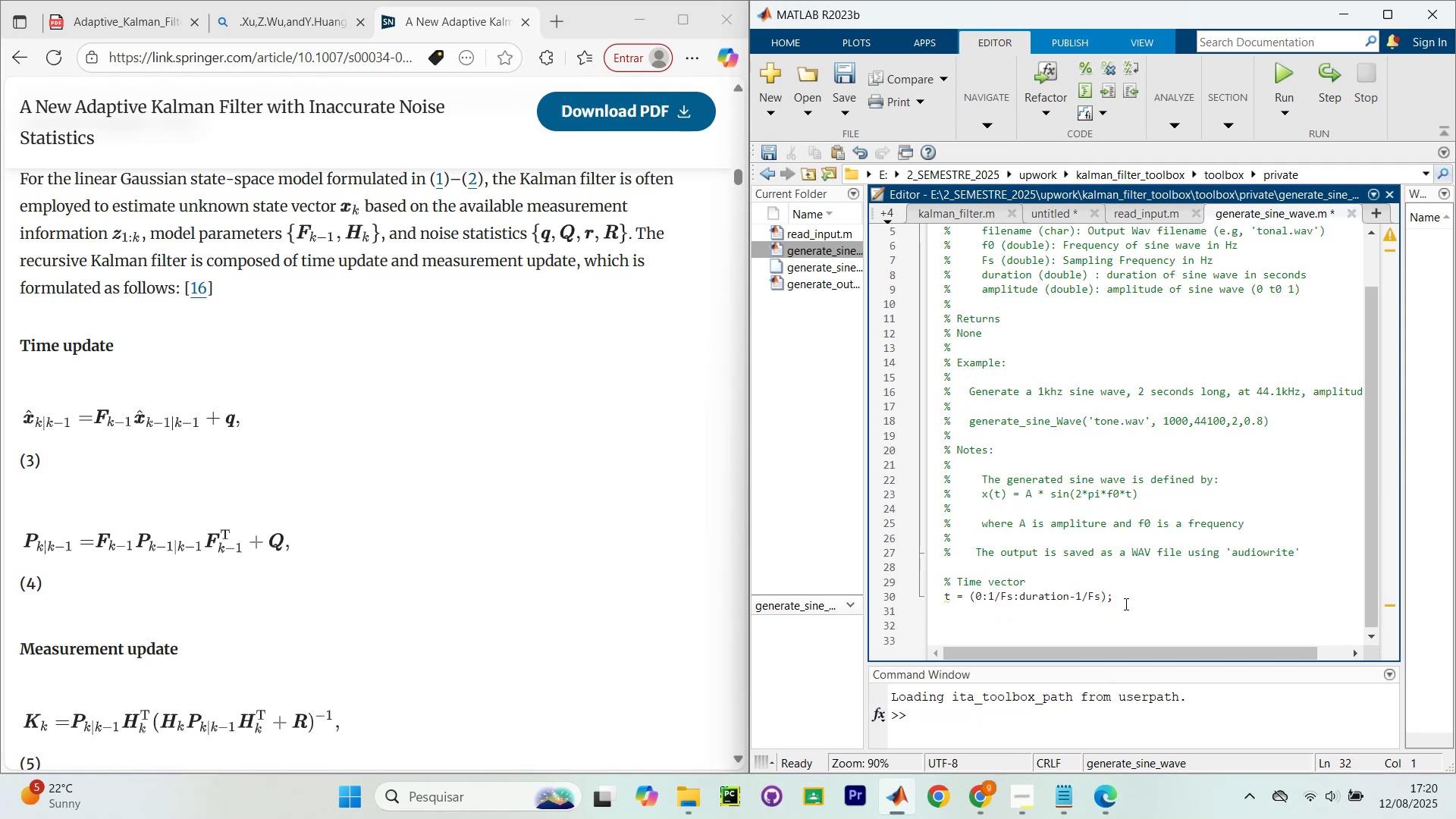 
right_click([1125, 604])
 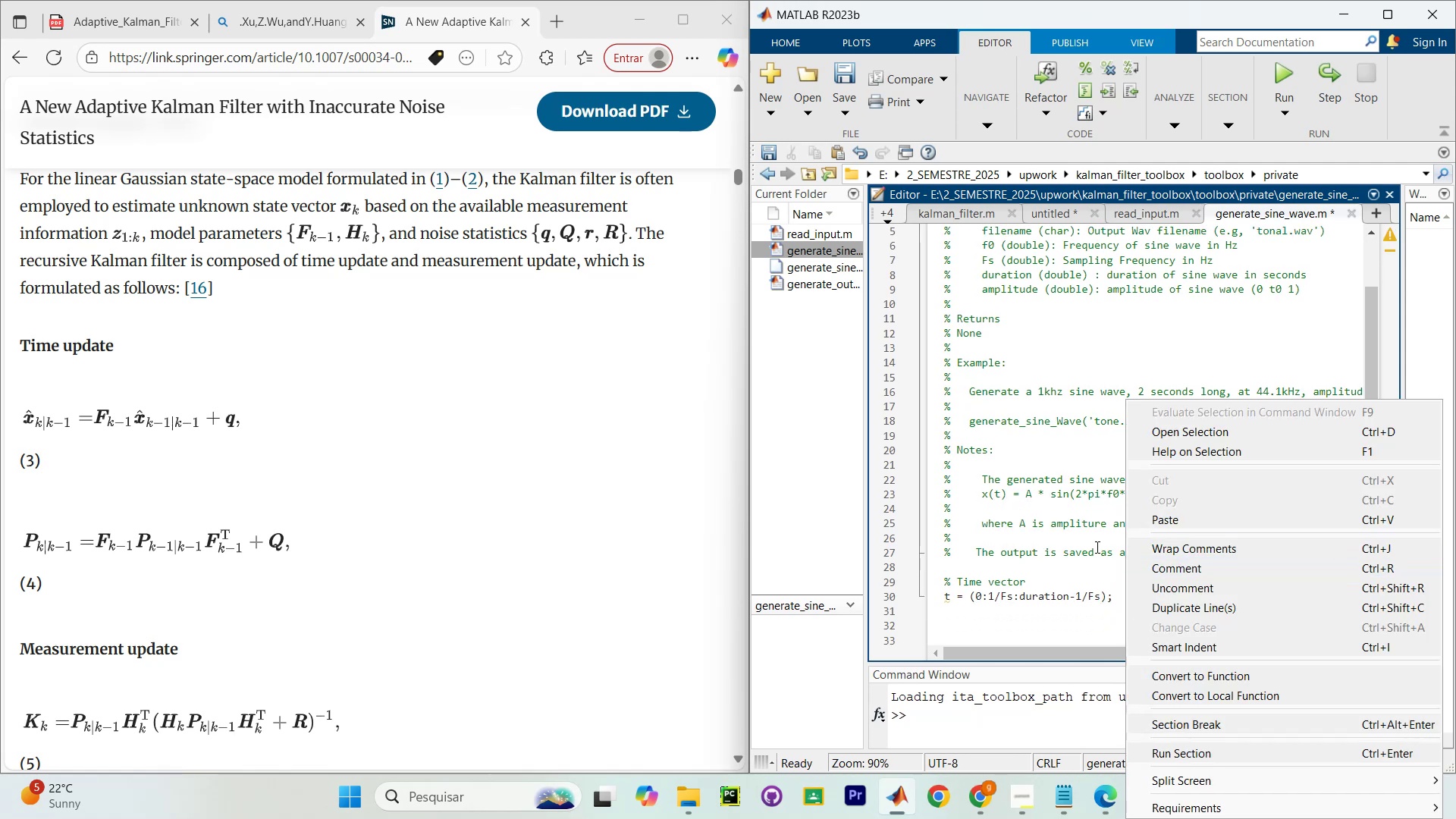 
left_click([1090, 548])
 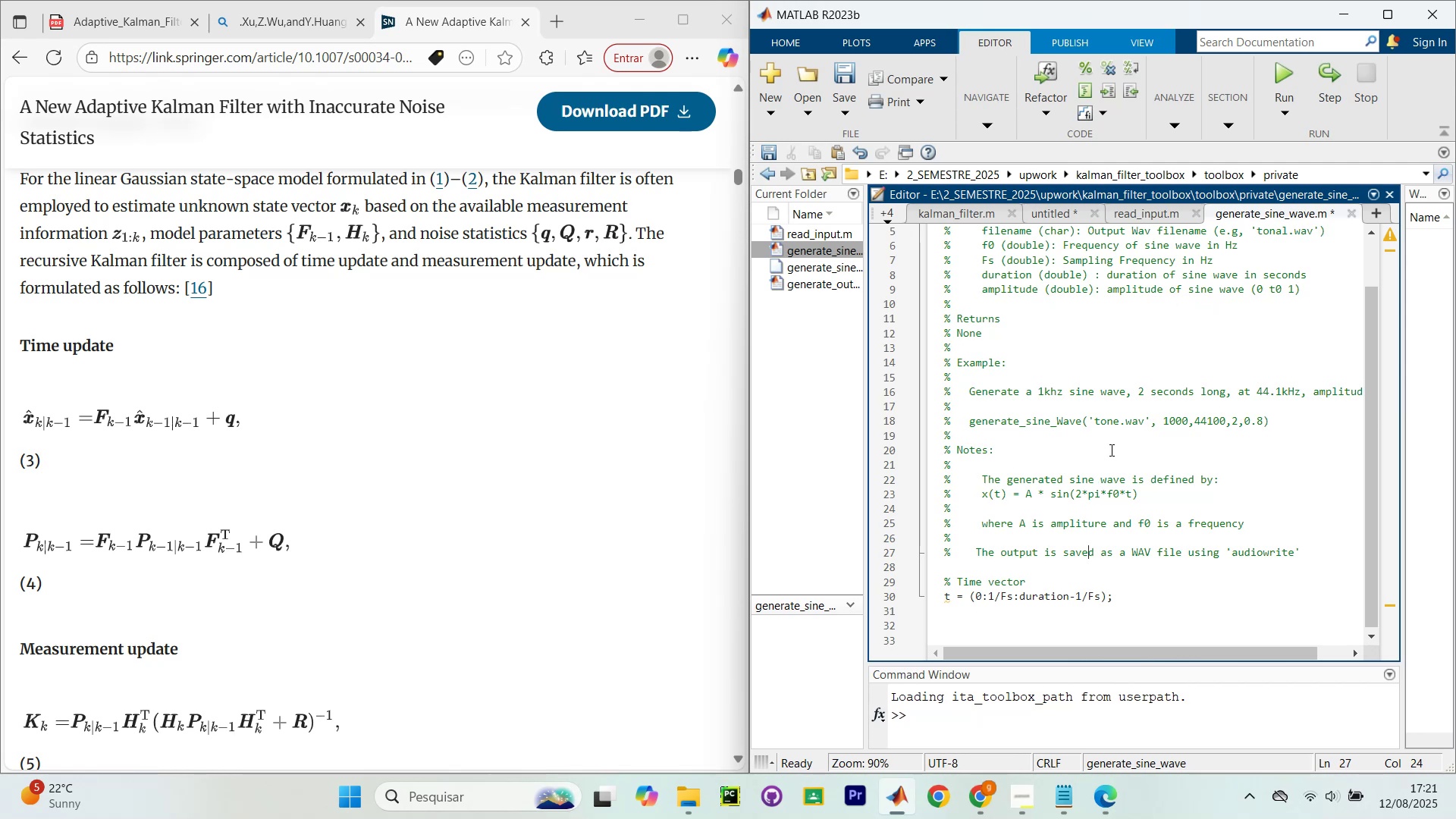 
wait(6.44)
 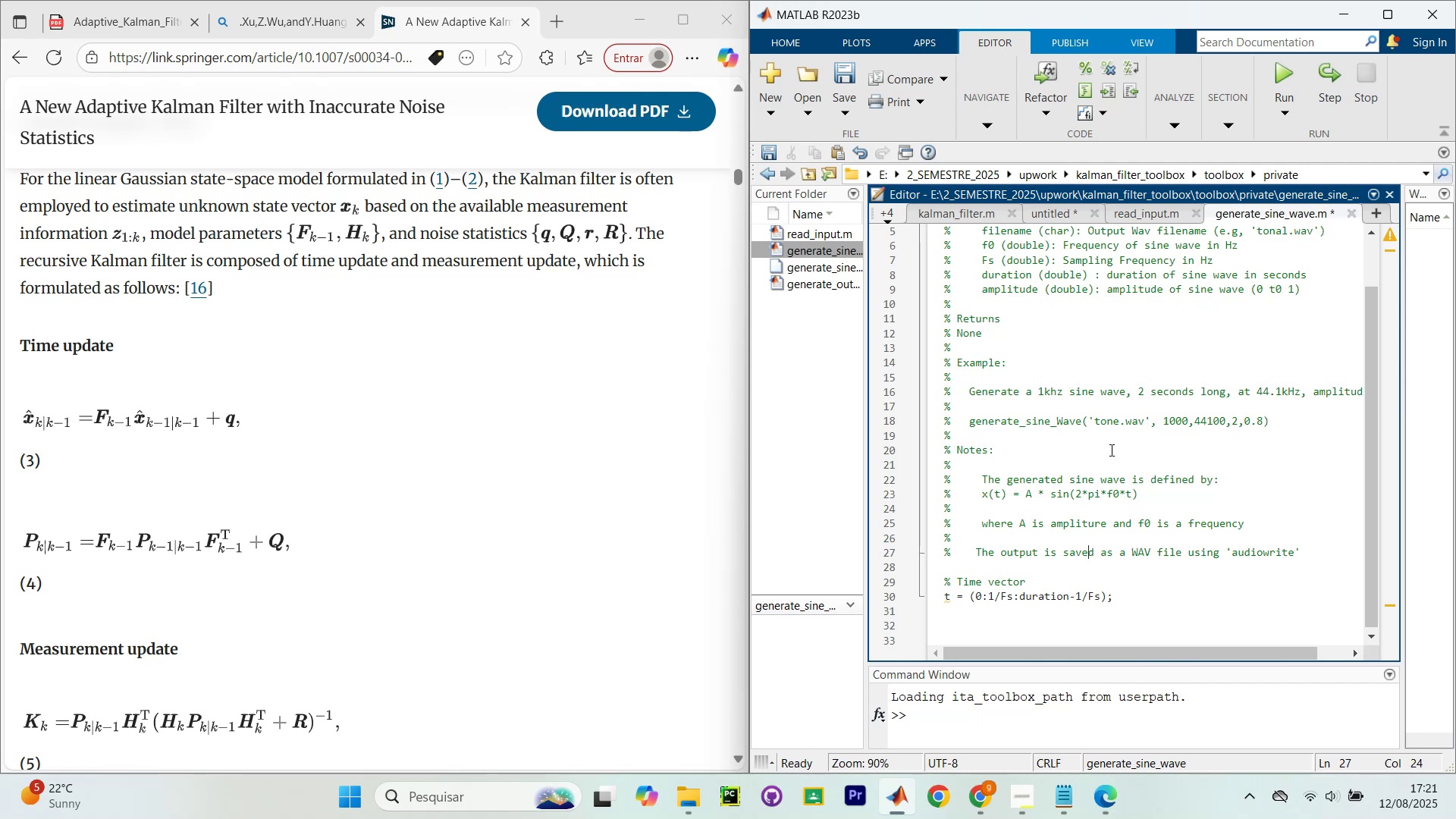 
left_click([1178, 598])
 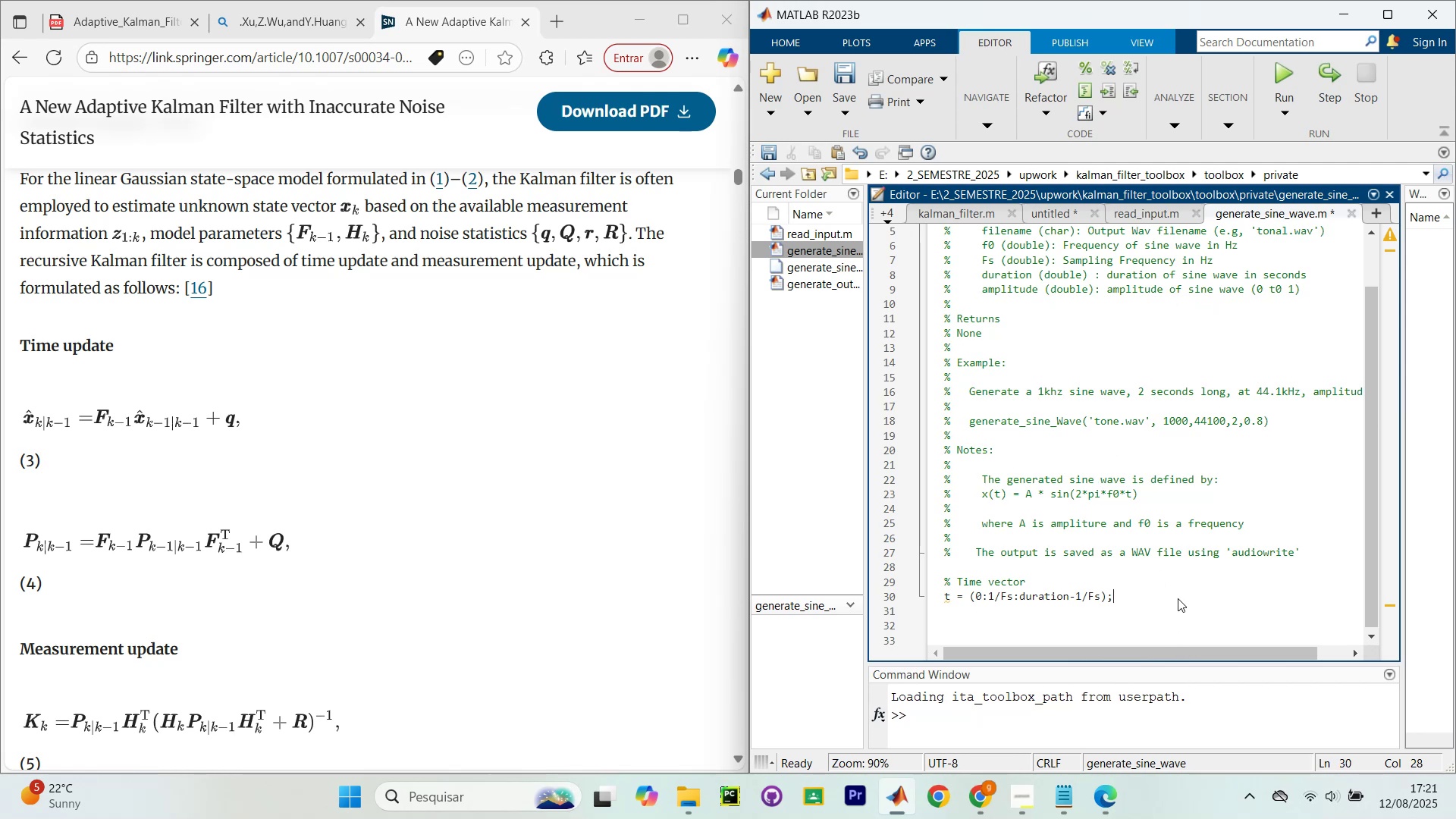 
key(Enter)
 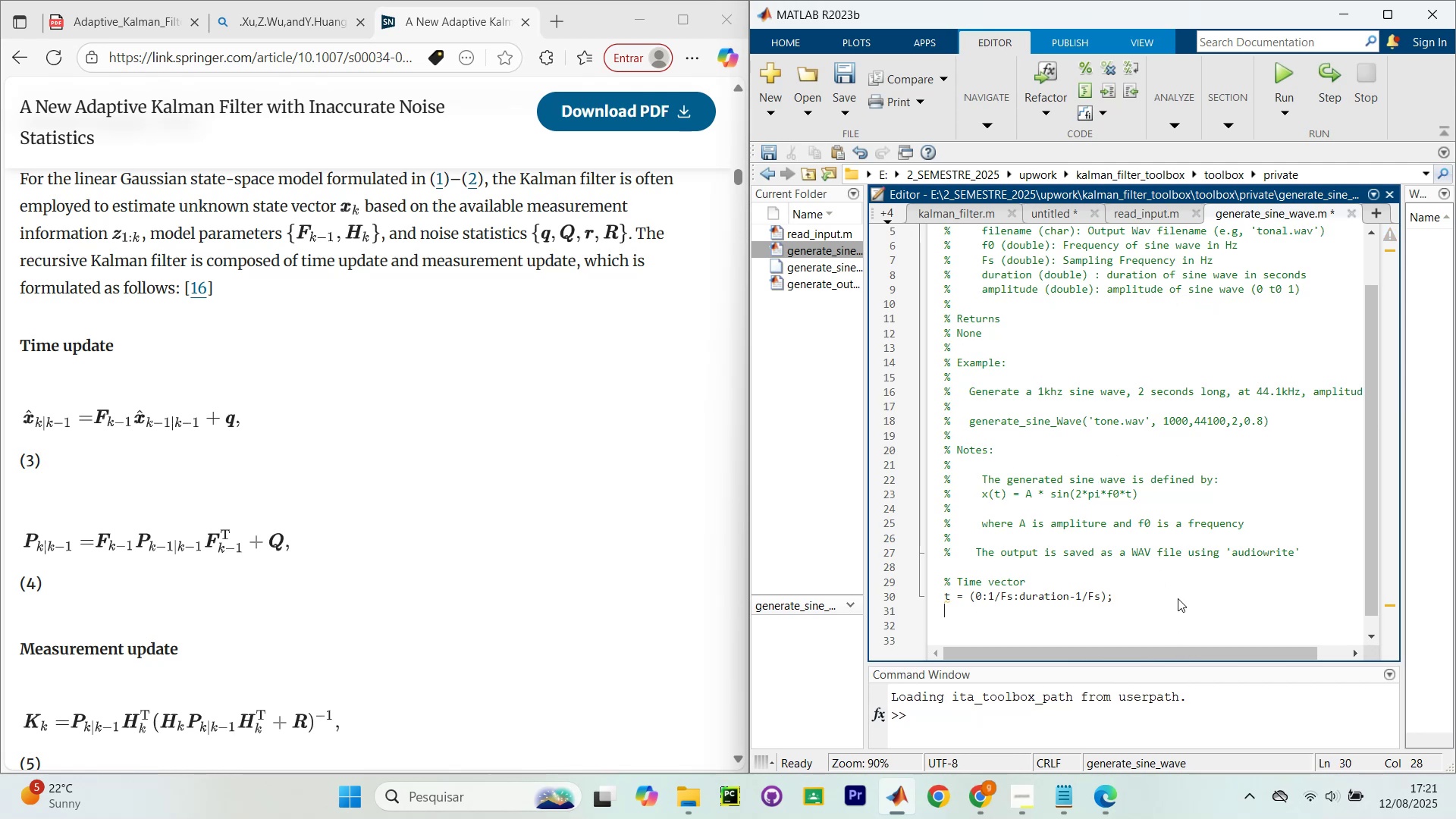 
key(Enter)
 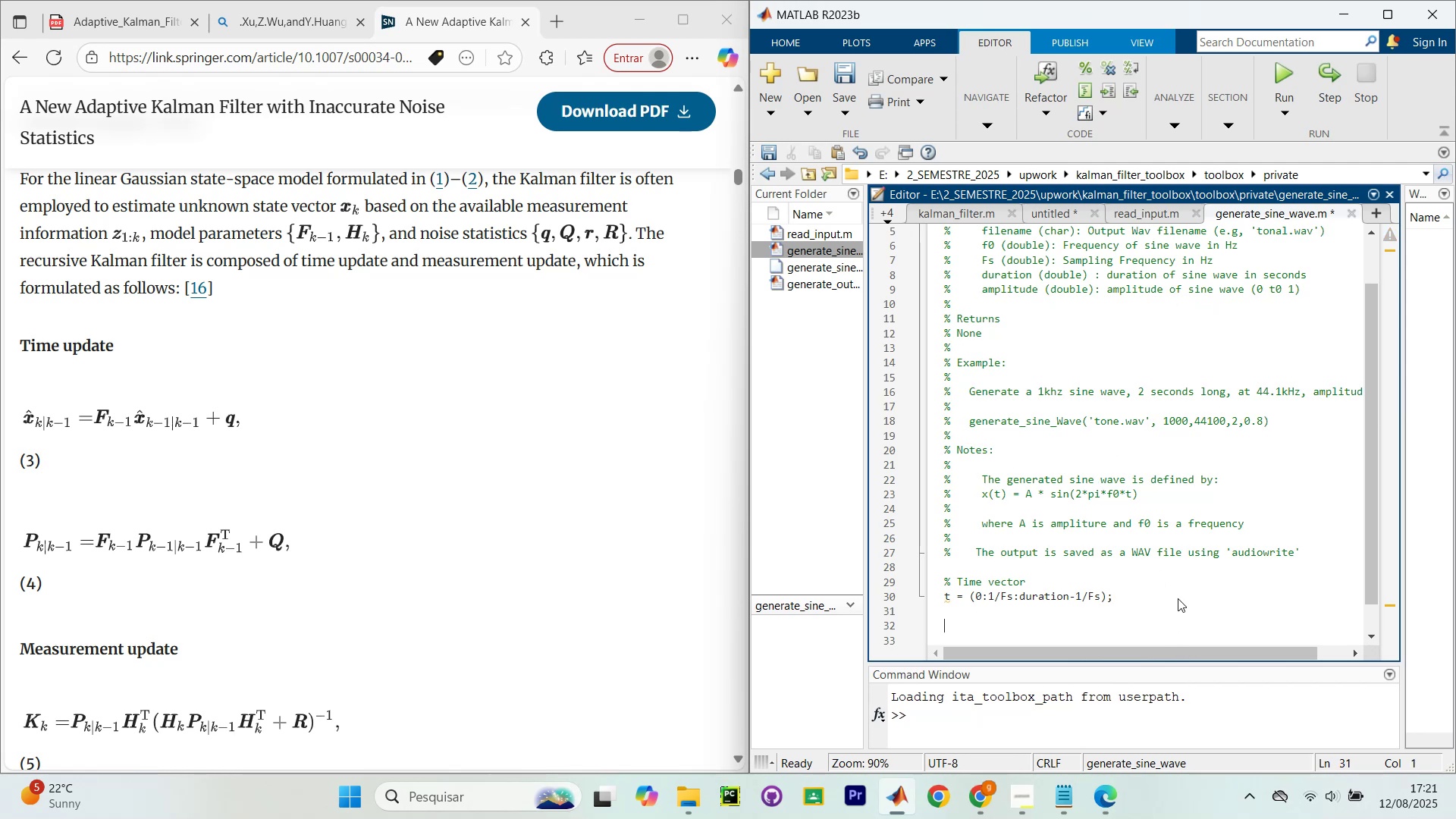 
key(Enter)
 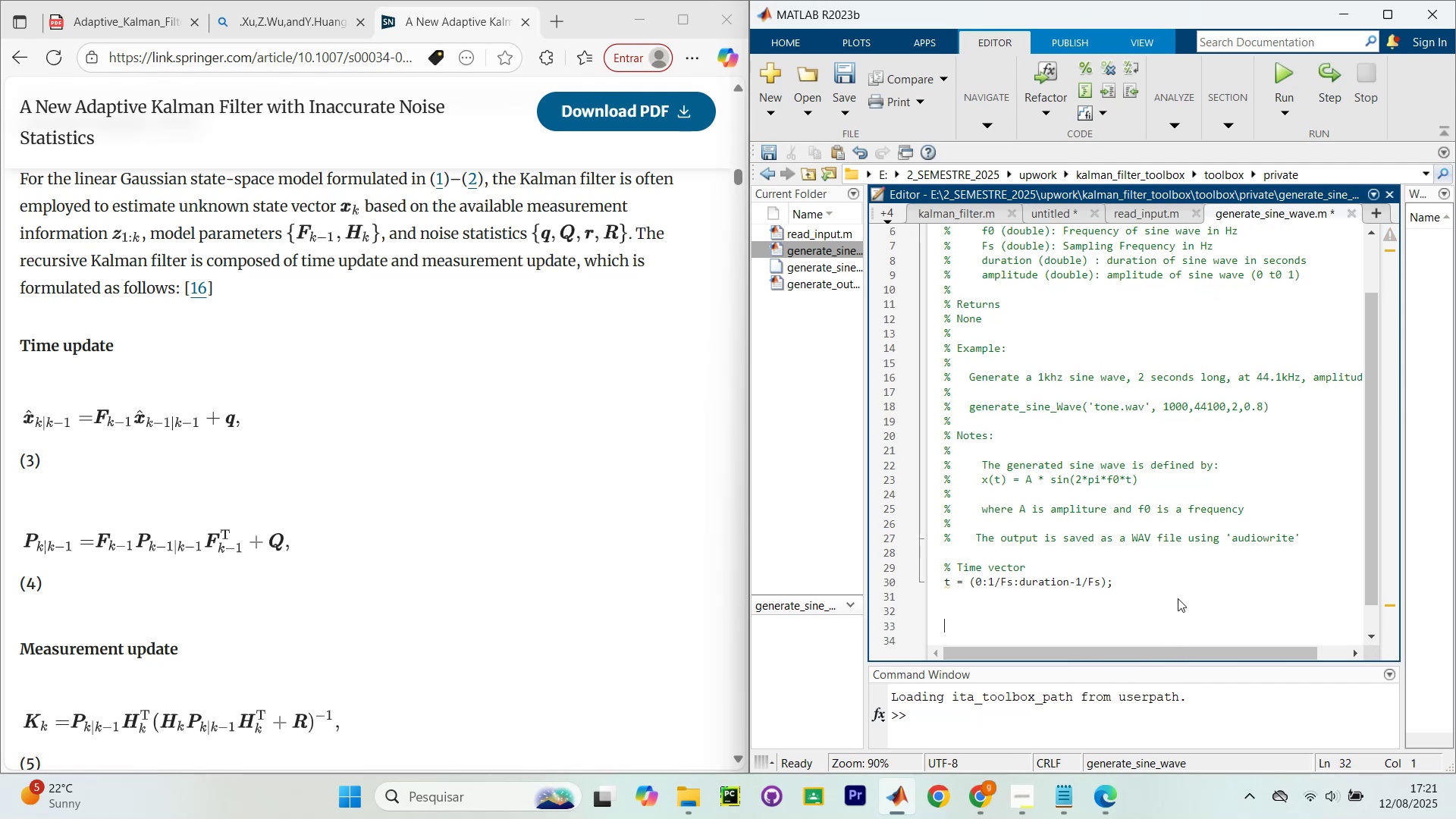 
type(% Generate sine wave)
 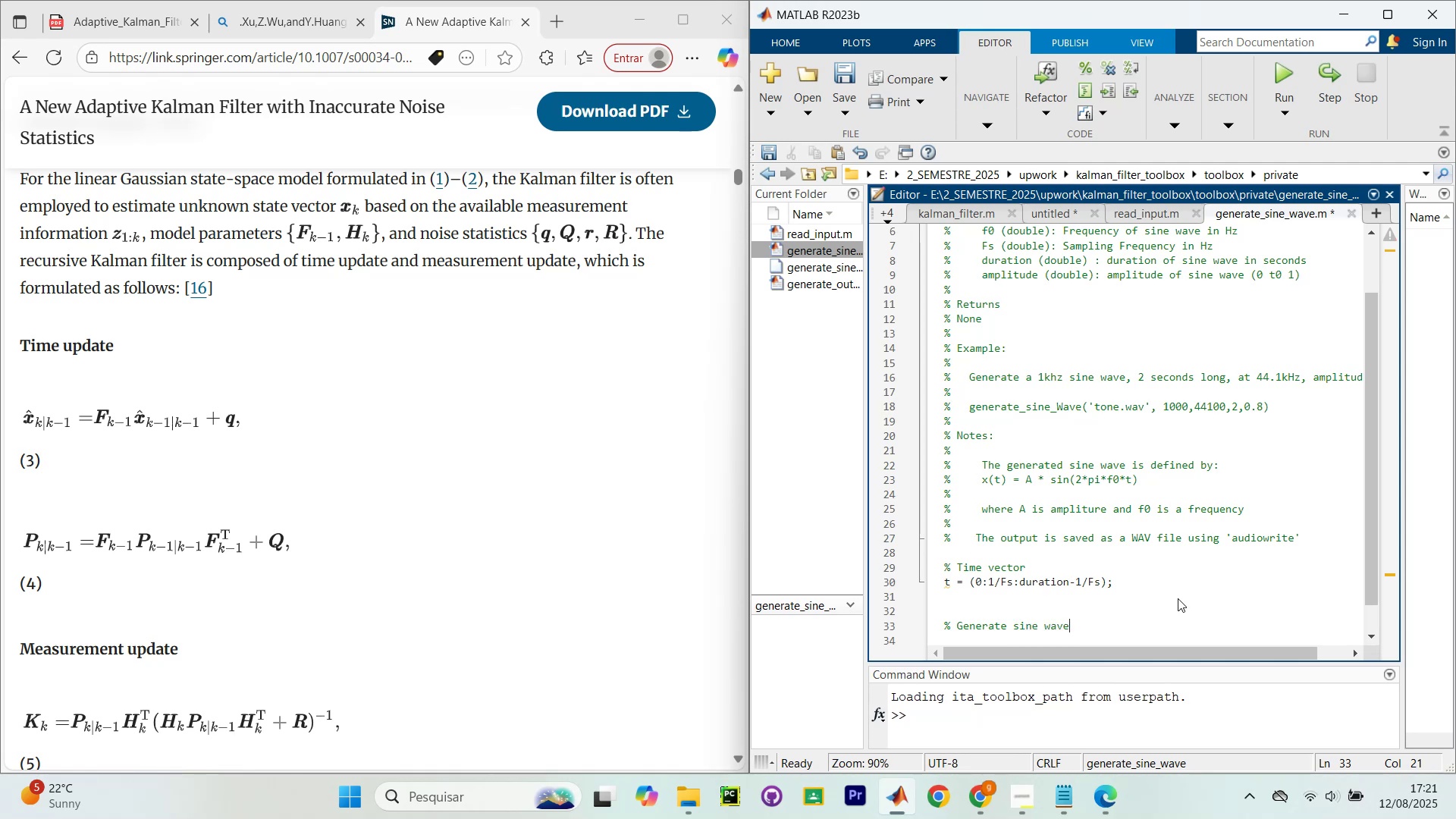 
key(Enter)
 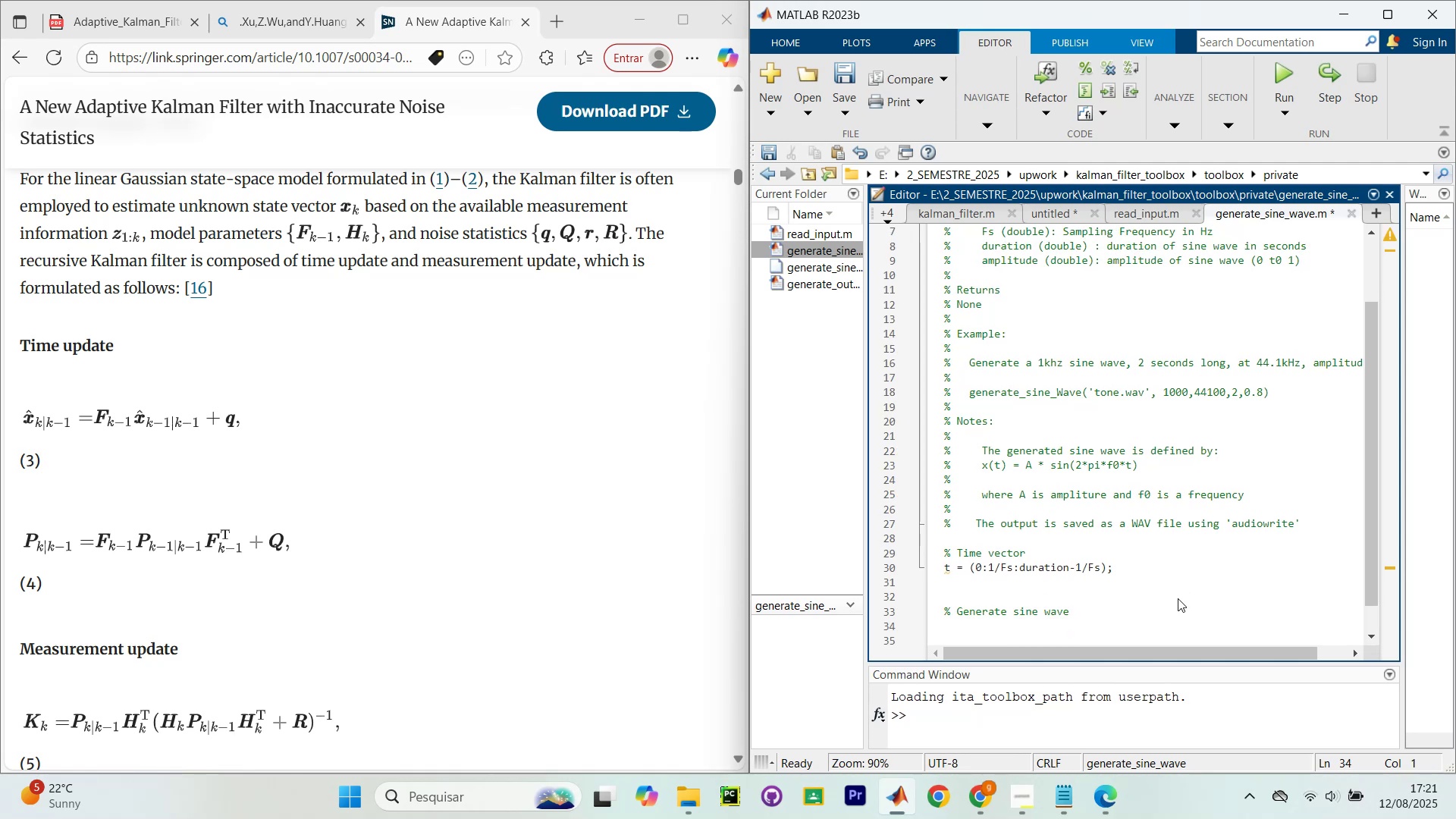 
type(t = (0?1)
 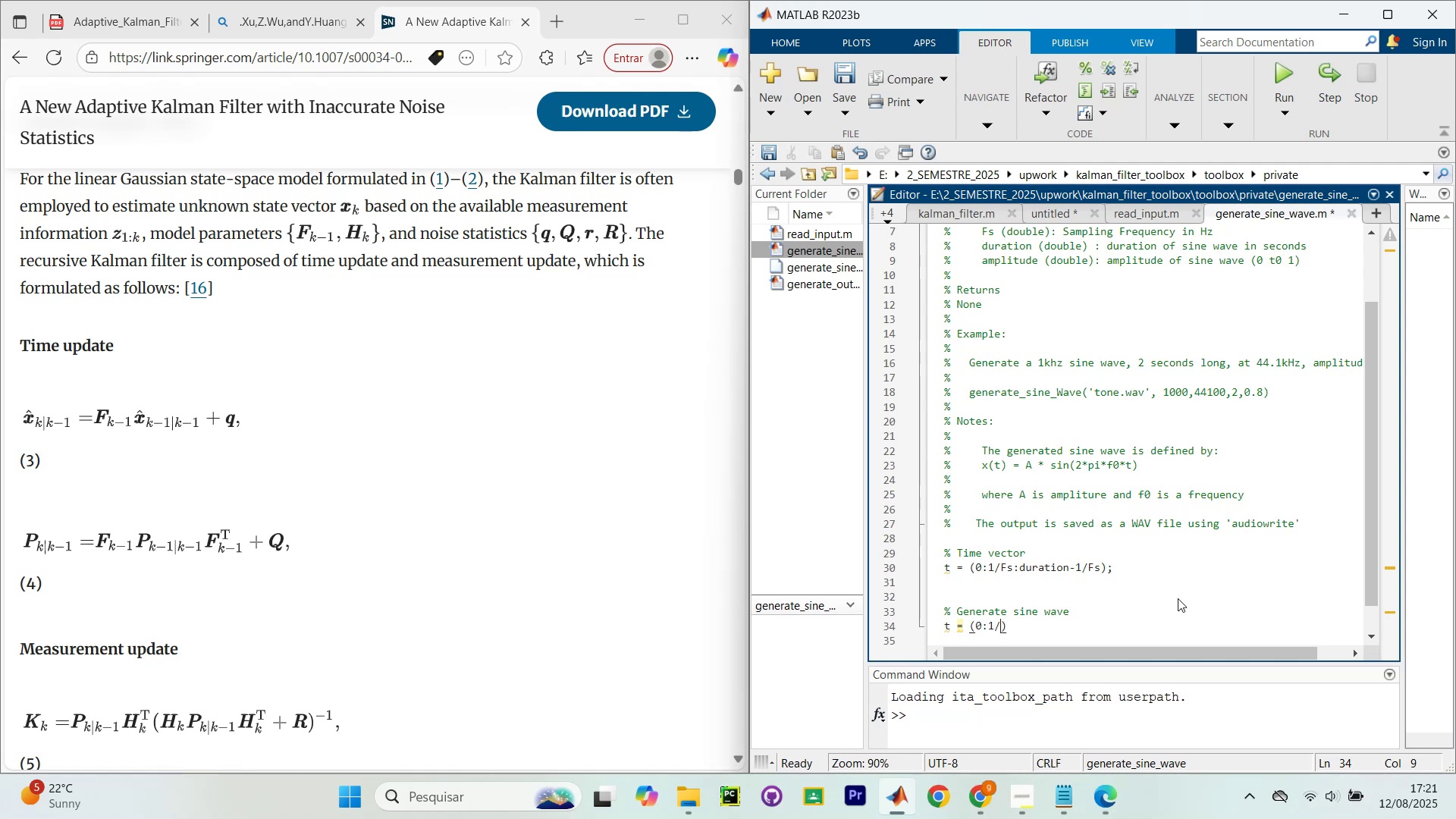 
 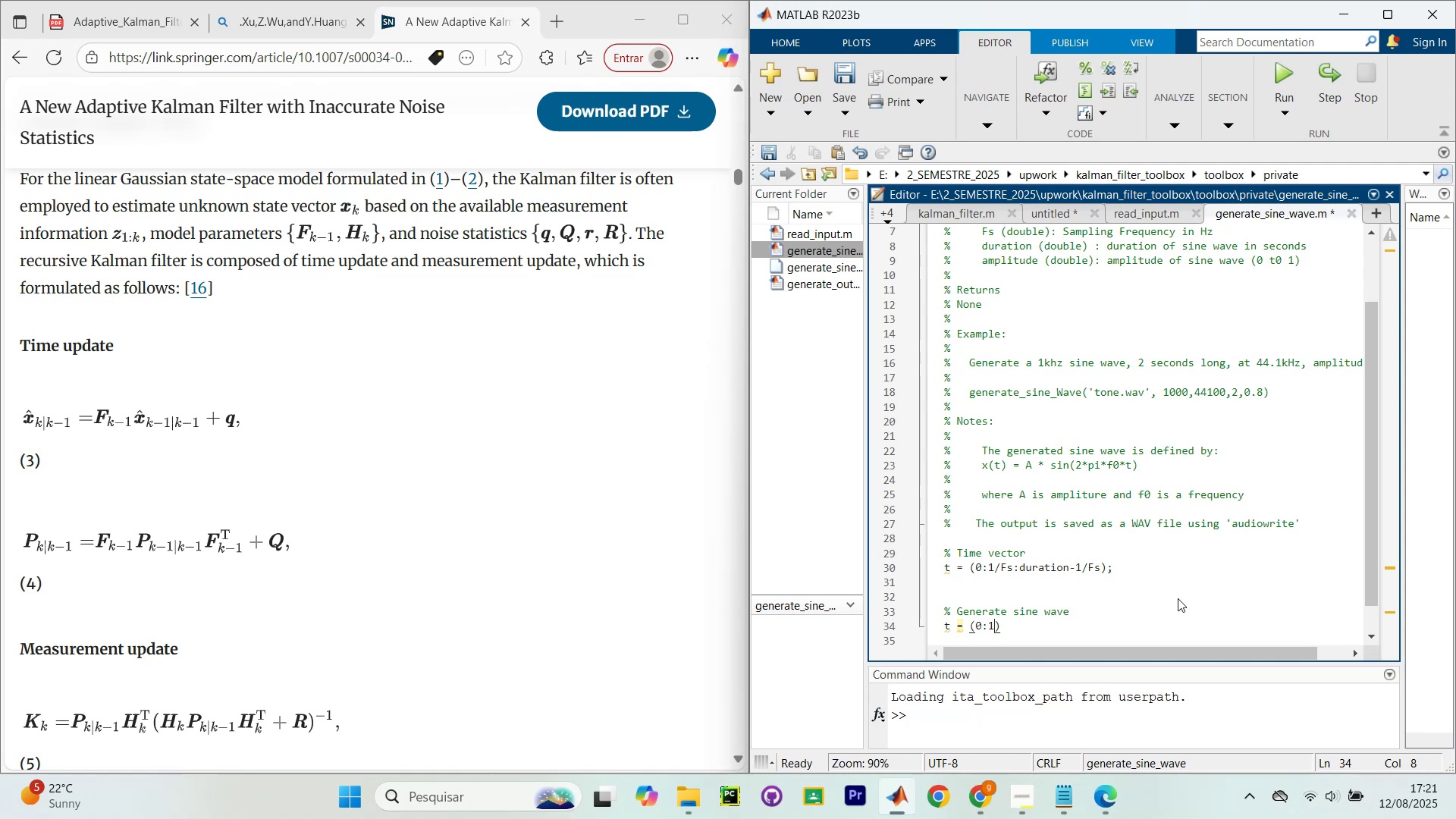 
key(Unknown)
 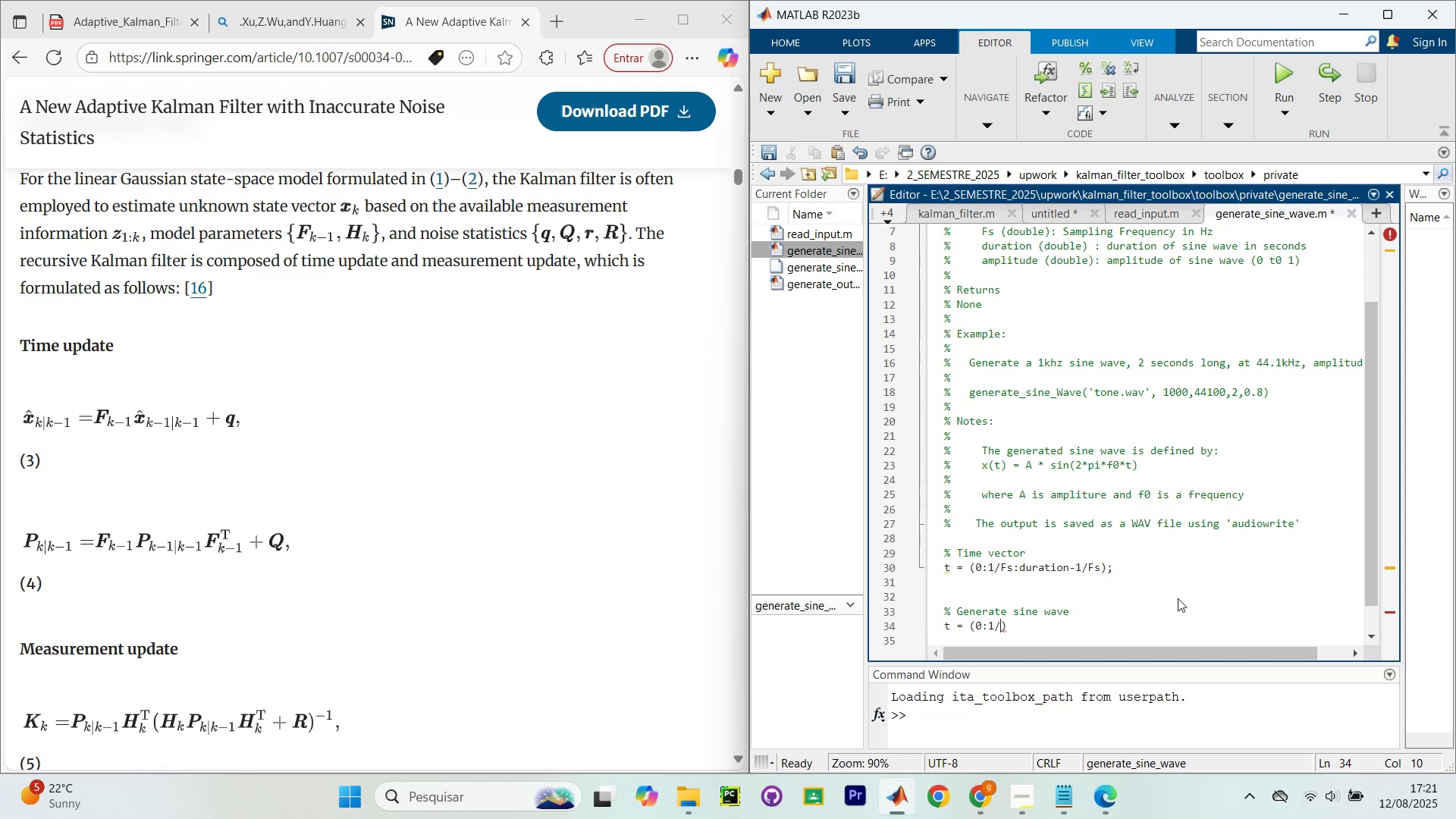 
key(CapsLock)
 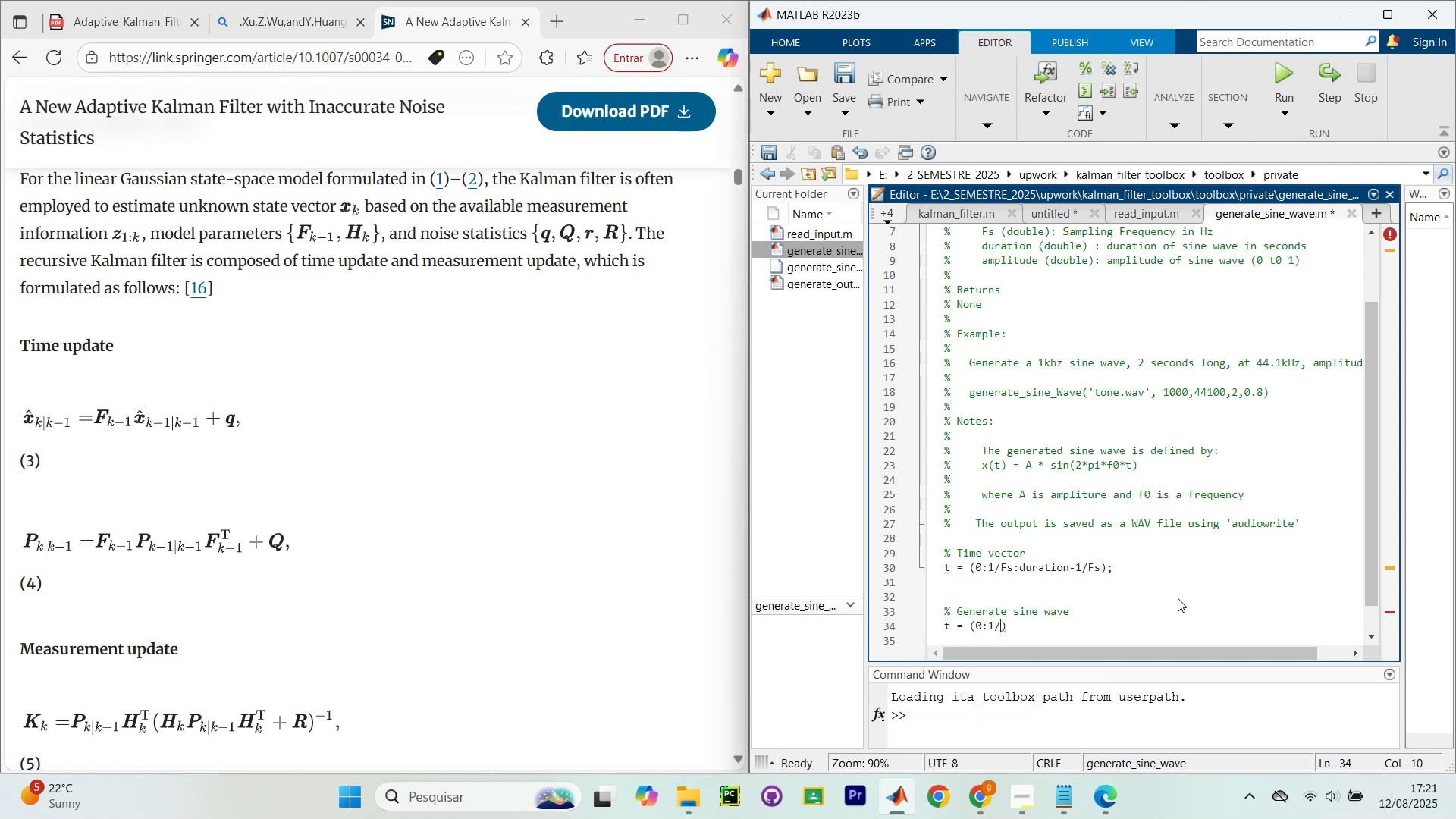 
key(F)
 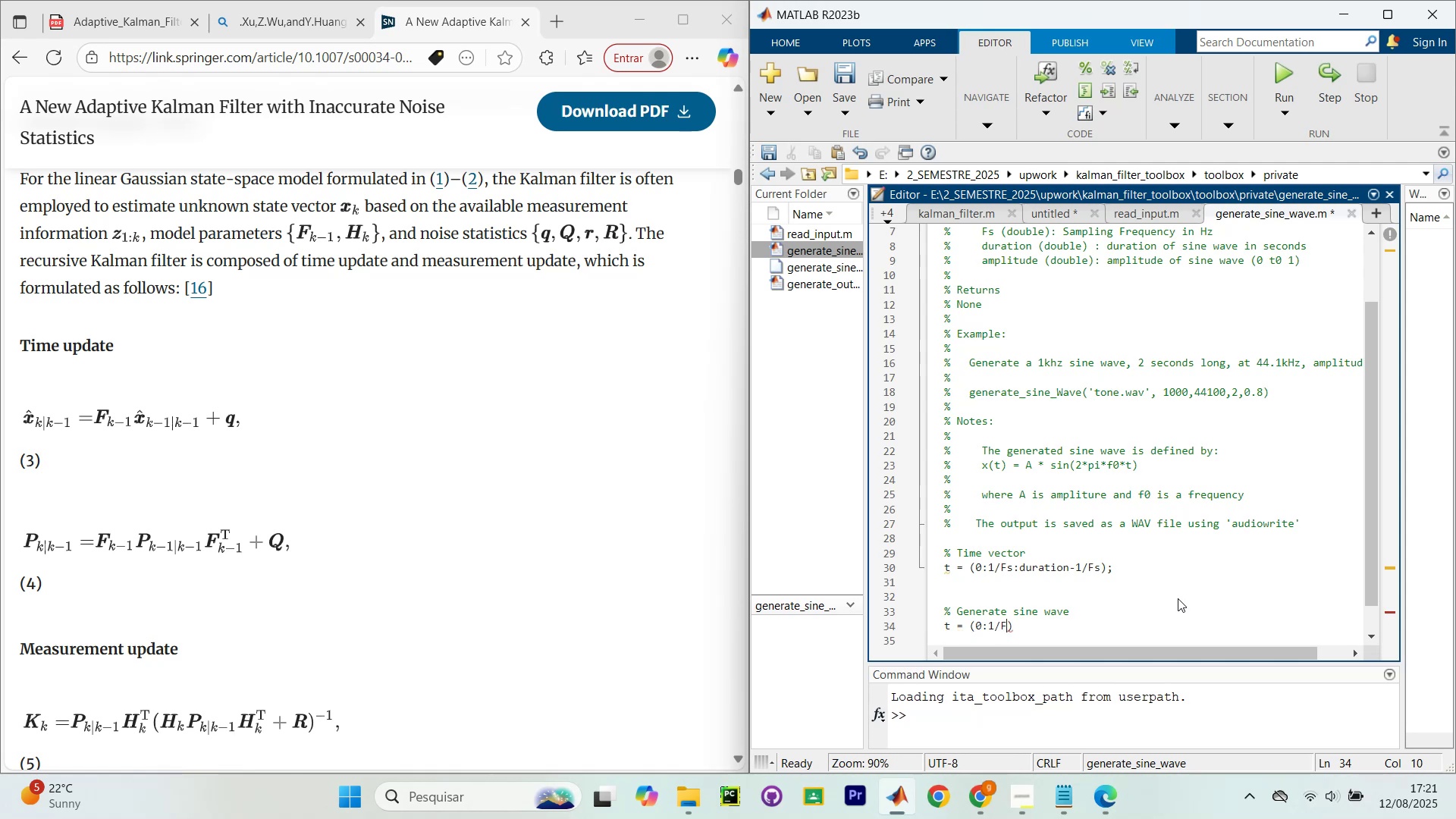 
key(CapsLock)
 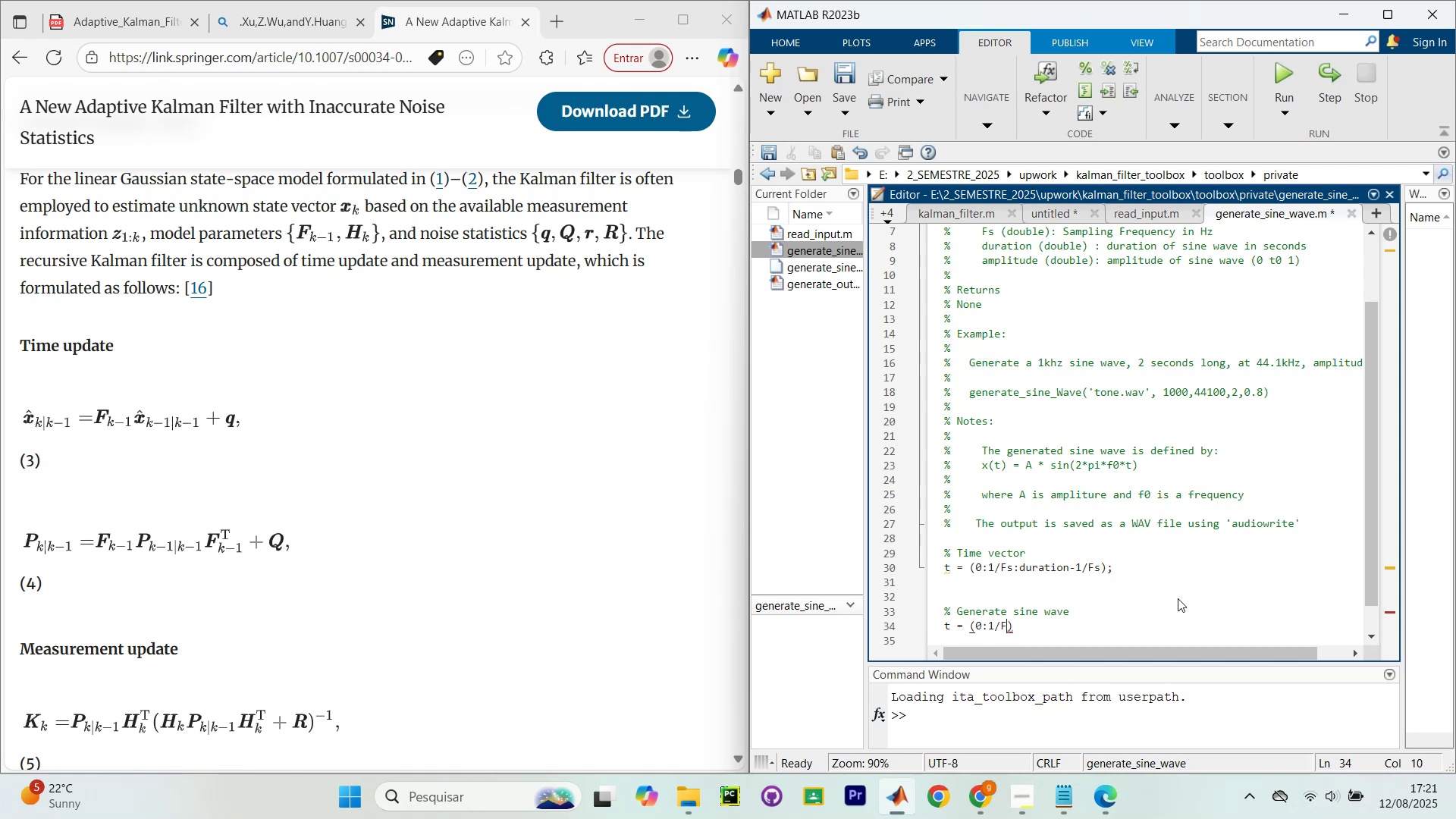 
key(S)
 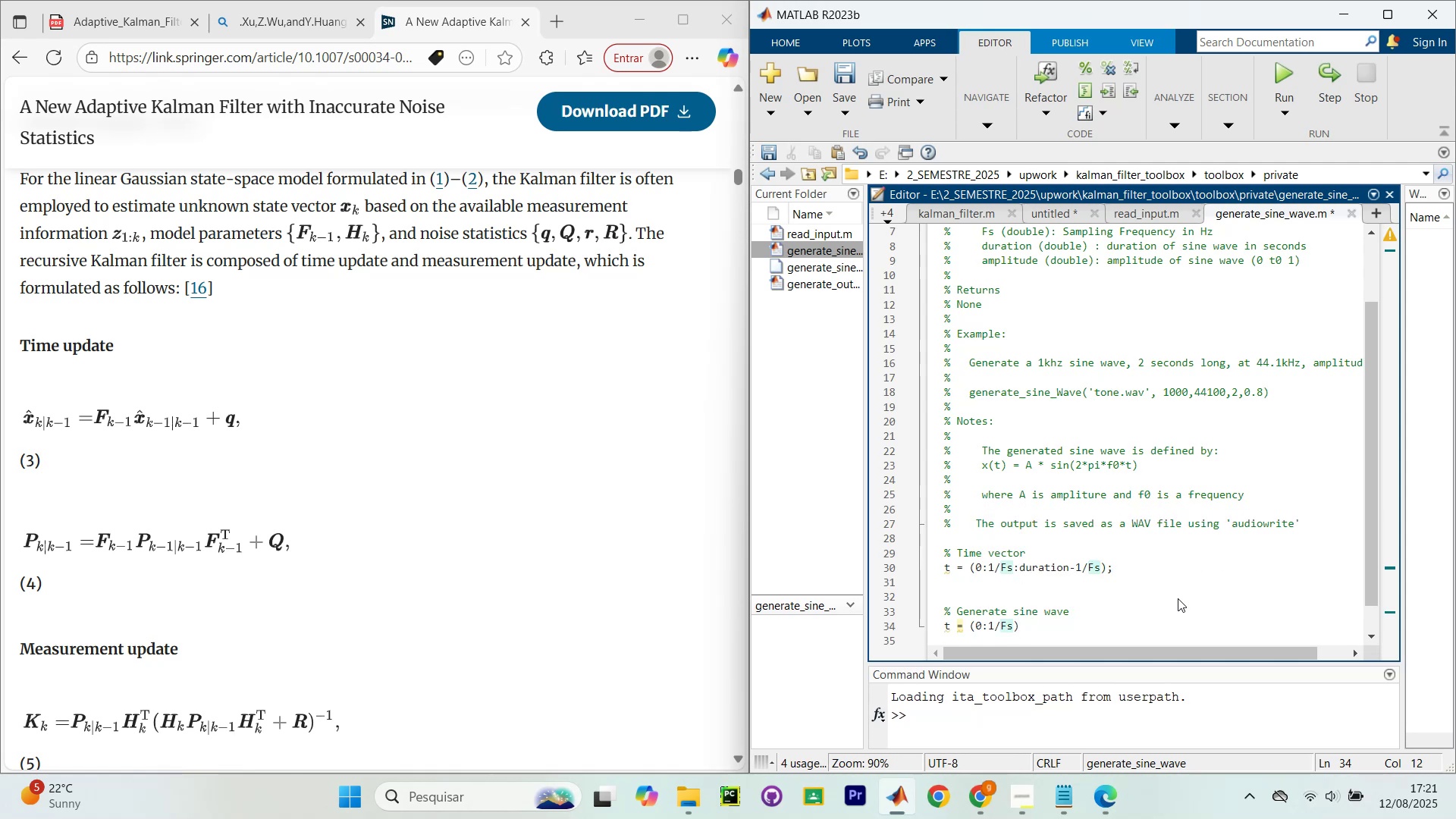 
key(Control+ControlLeft)
 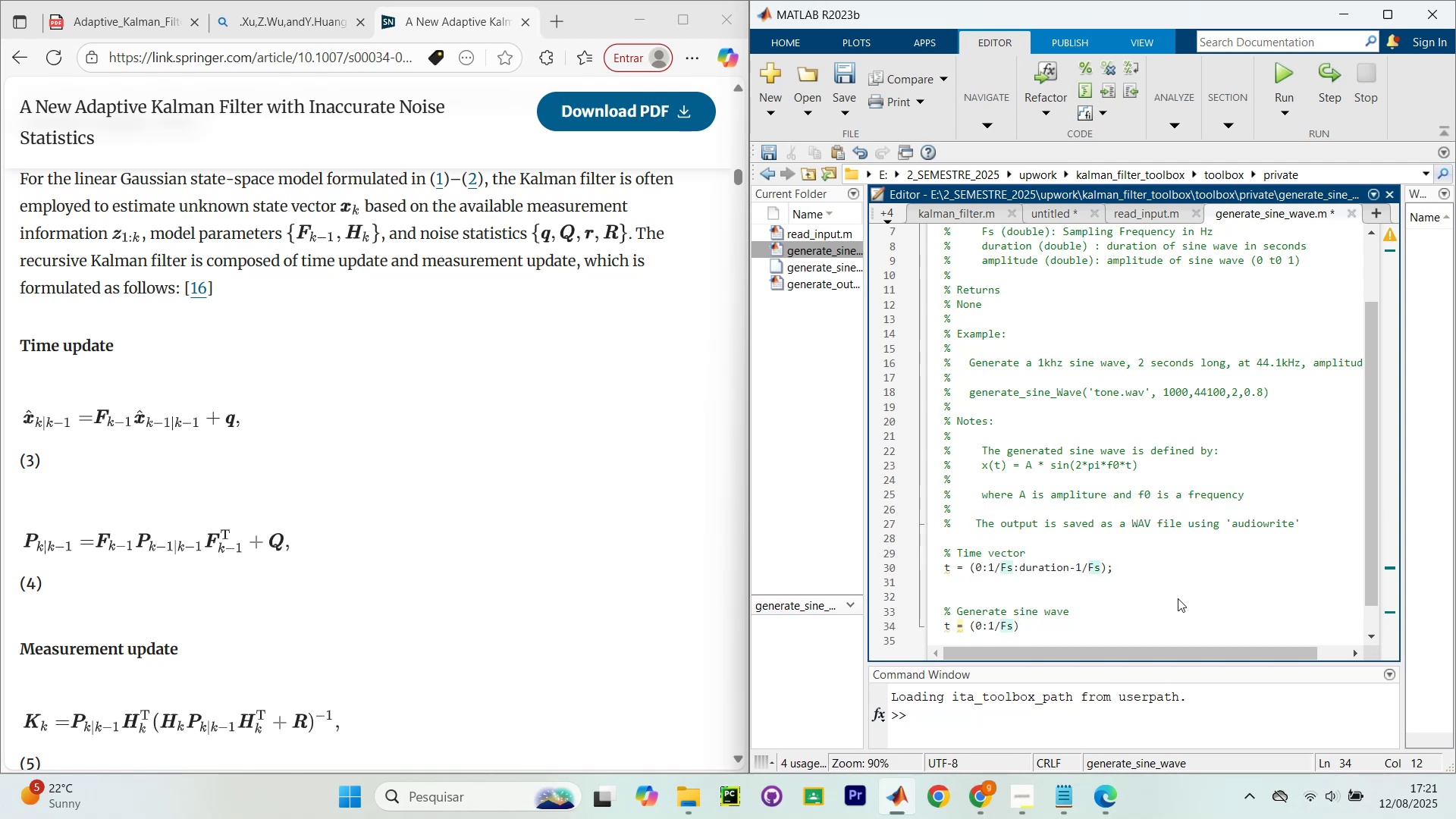 
key(Control+A)
 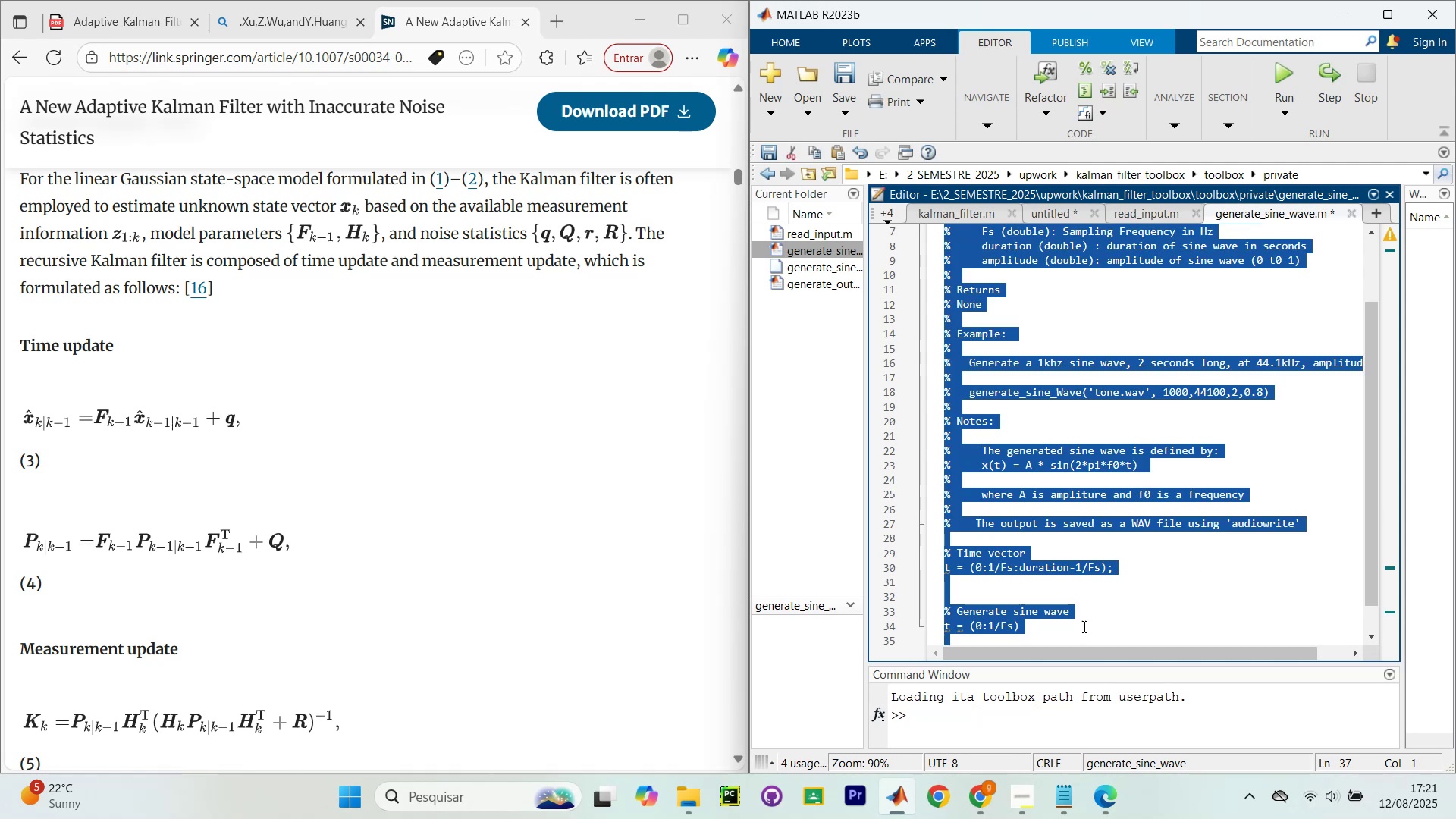 
left_click([1076, 629])
 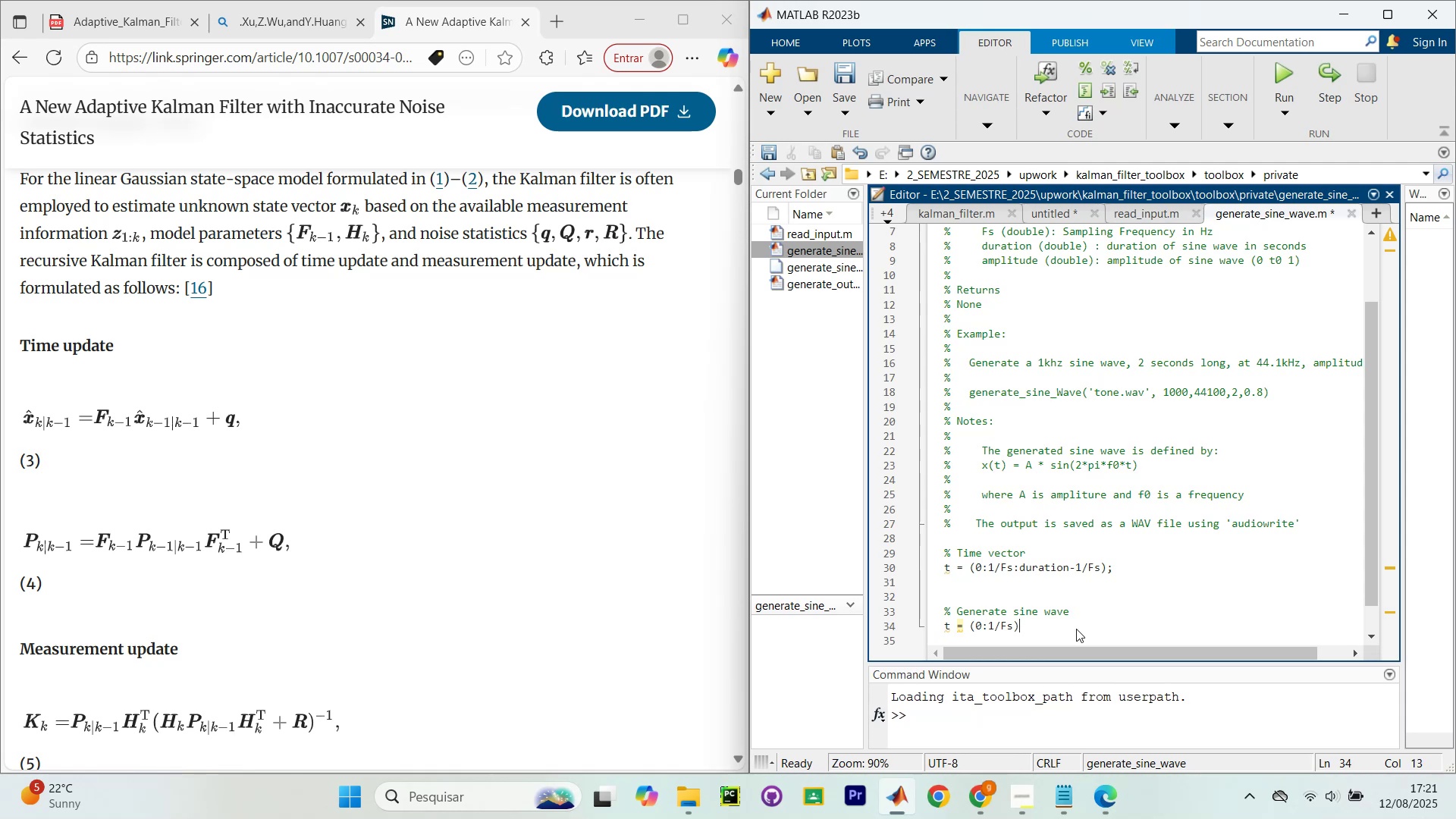 
key(Backspace)
key(Backspace)
key(Backspace)
key(Backspace)
key(Backspace)
key(Backspace)
key(Backspace)
type(x = amplitre)
key(Backspace)
key(Backspace)
type(ude )
 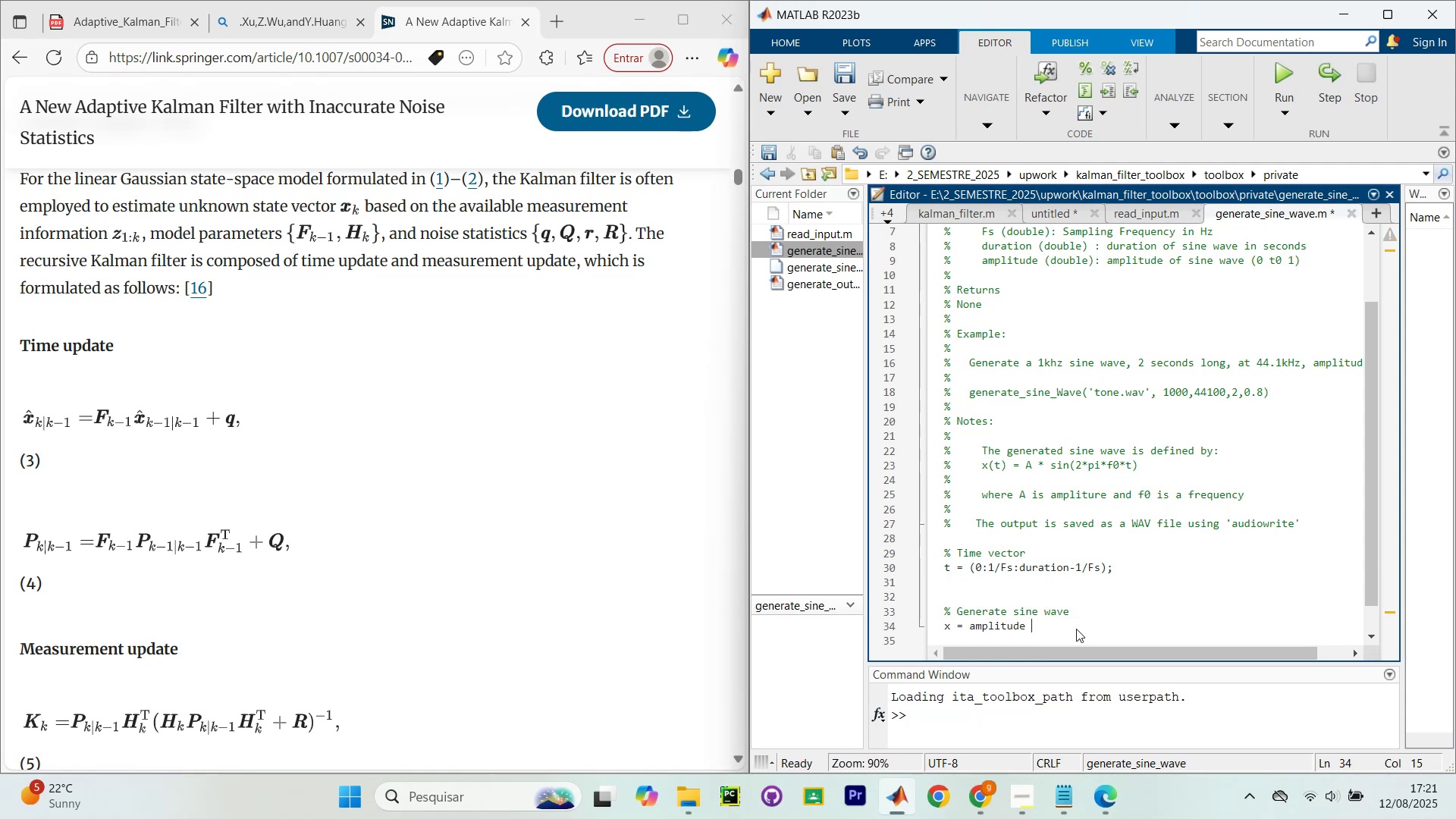 
wait(5.22)
 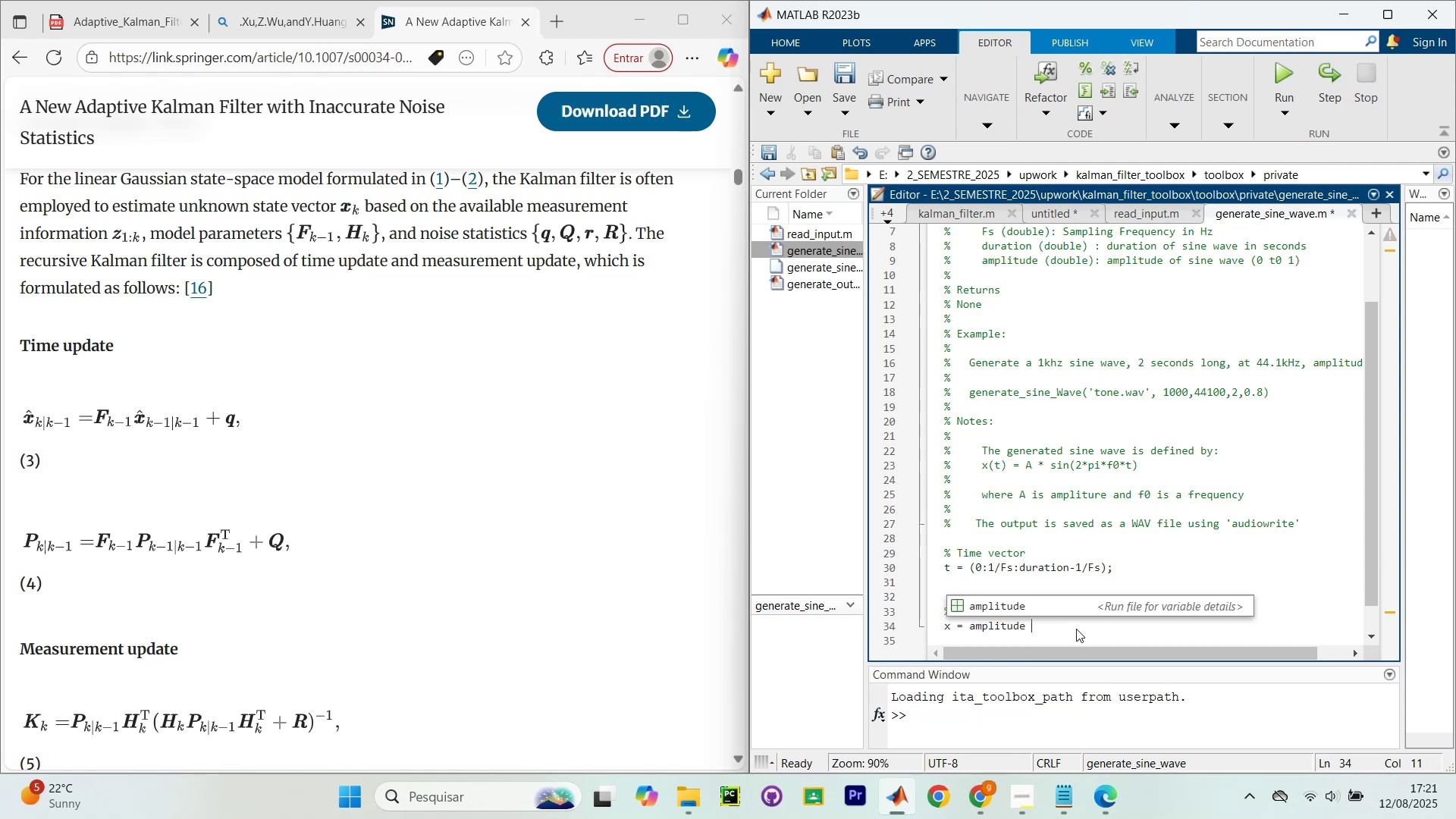 
left_click([1106, 575])
 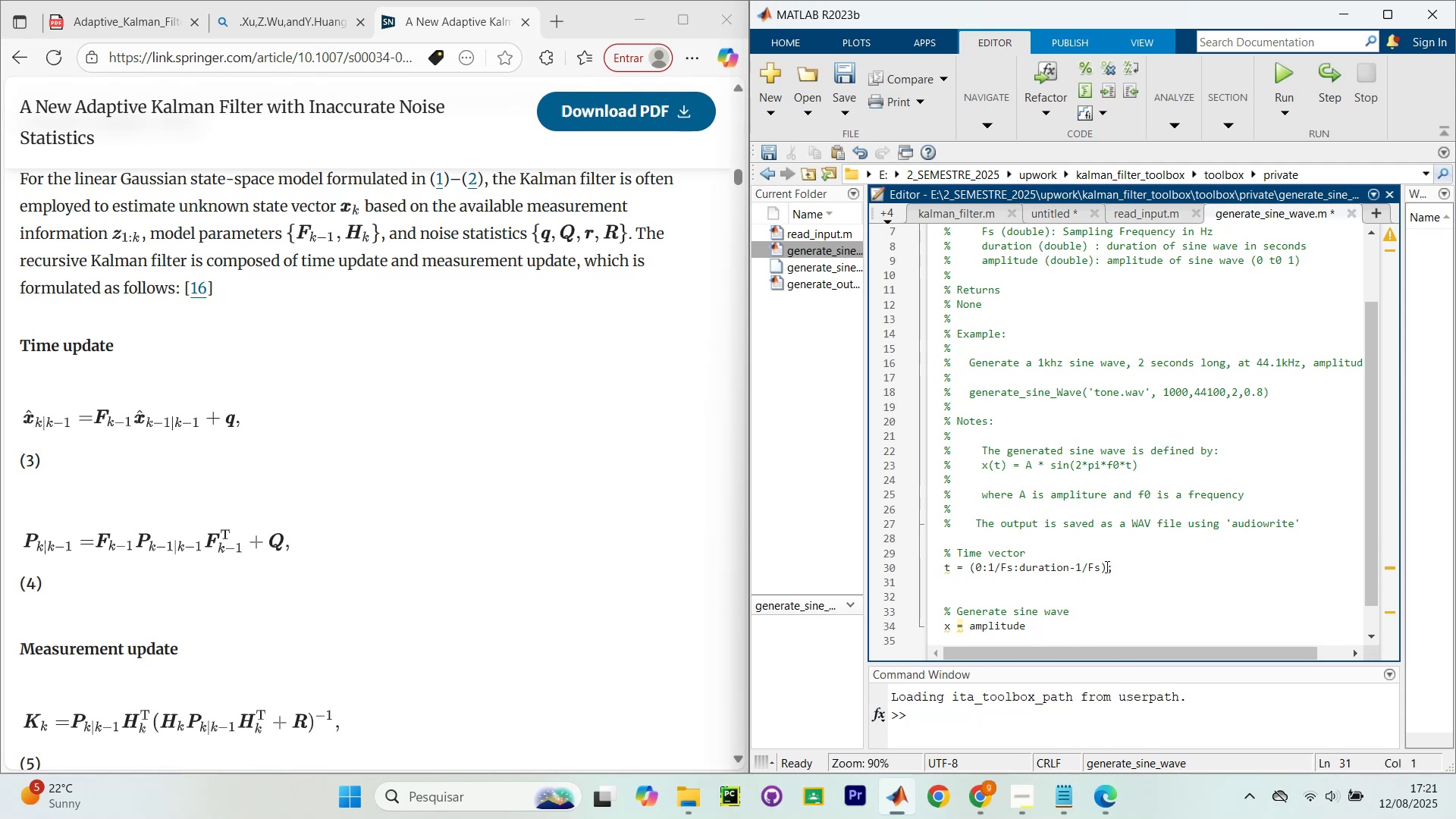 
left_click([1106, 566])
 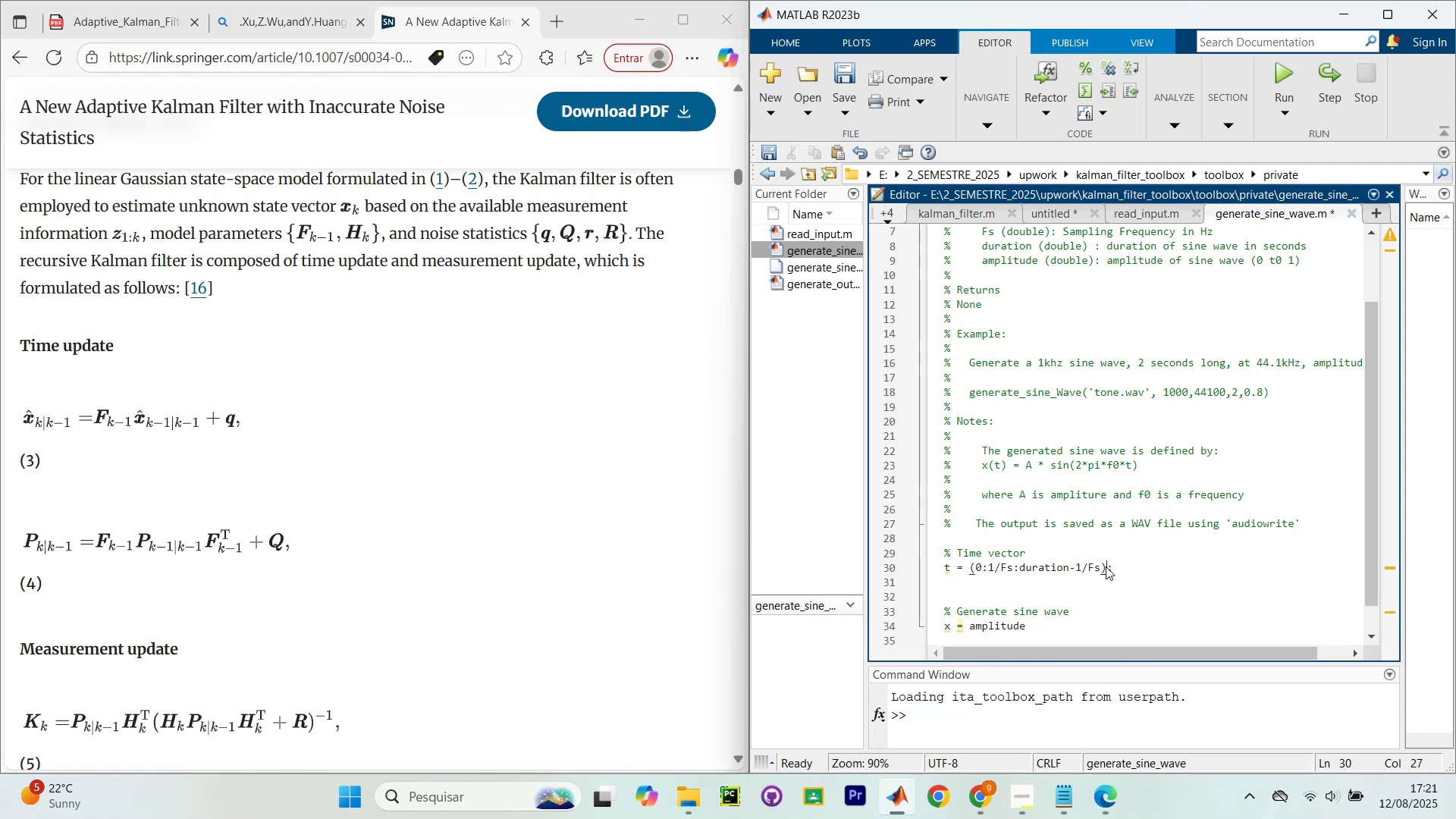 
key(Backquote)
 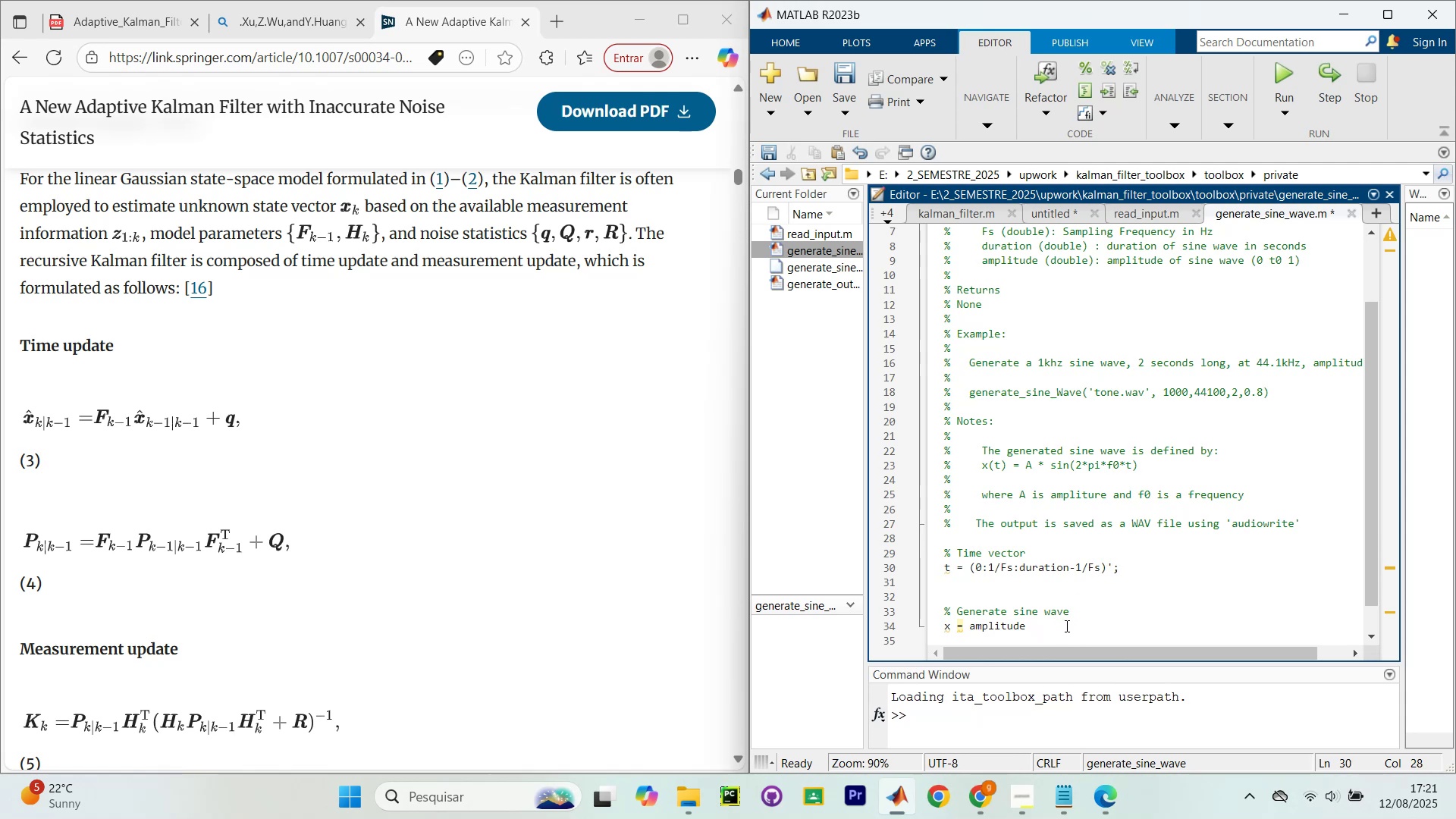 
left_click([1059, 632])
 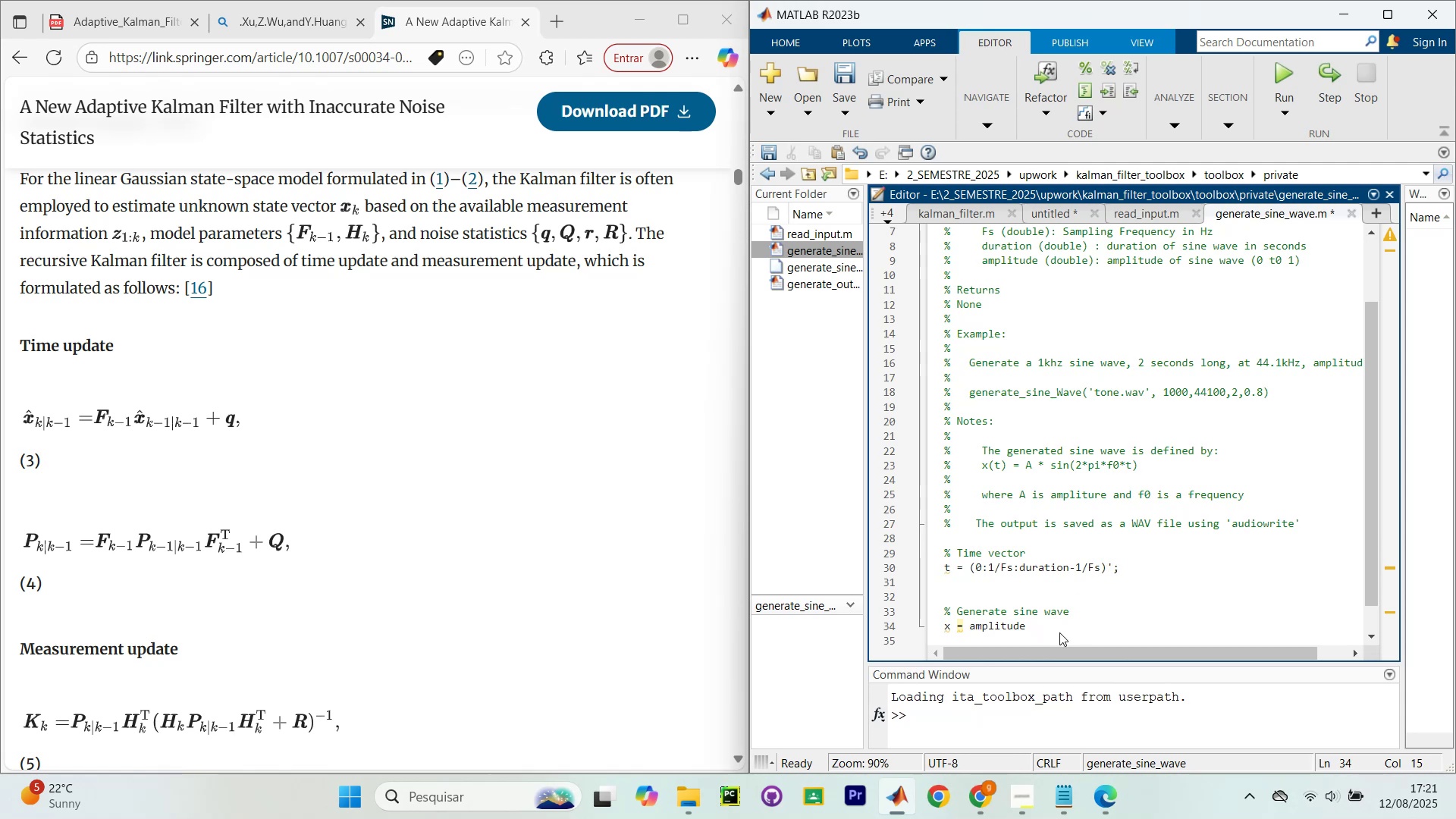 
type(* sin(2* pi * ff0 * t)
 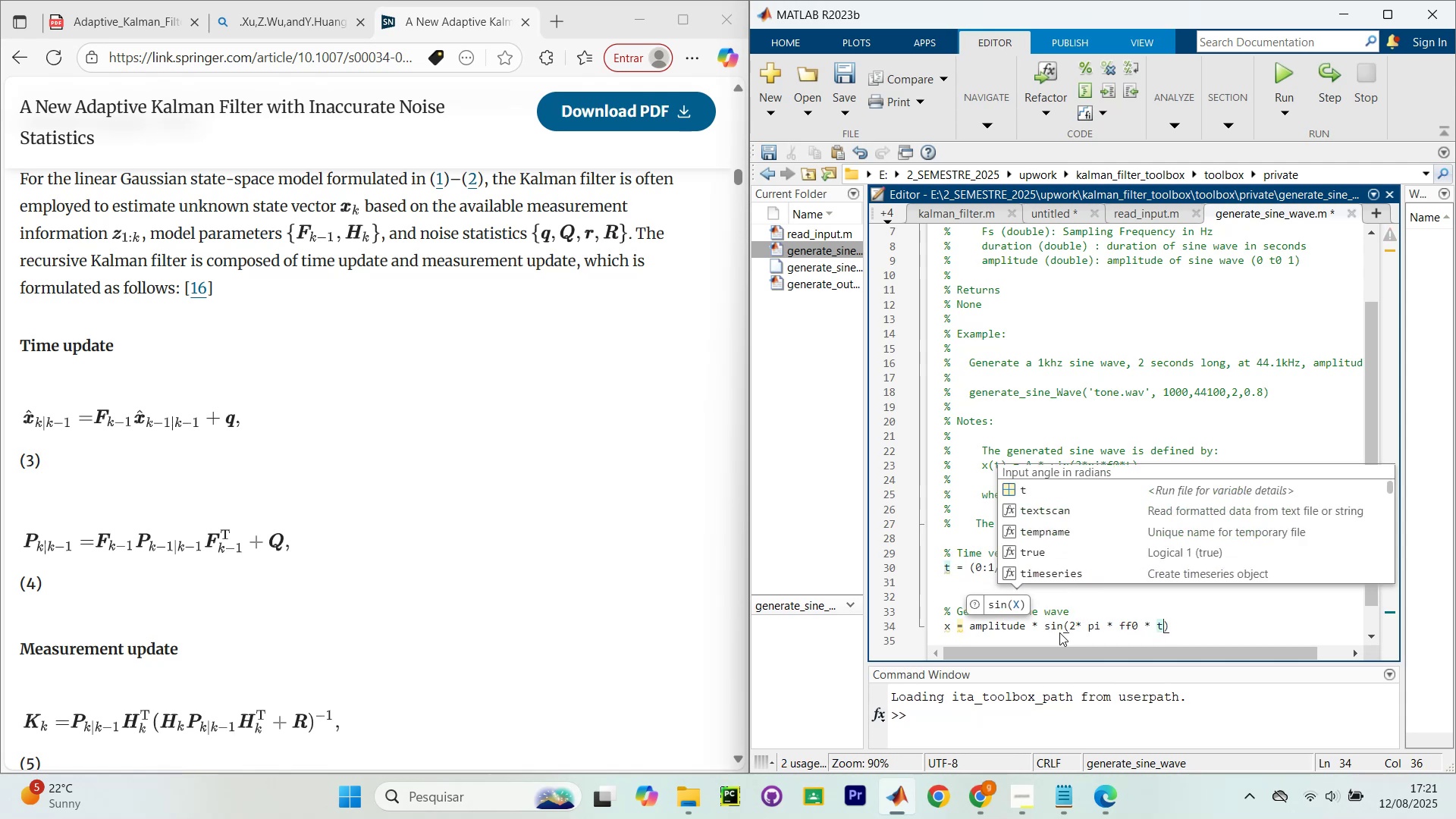 
left_click([1074, 629])
 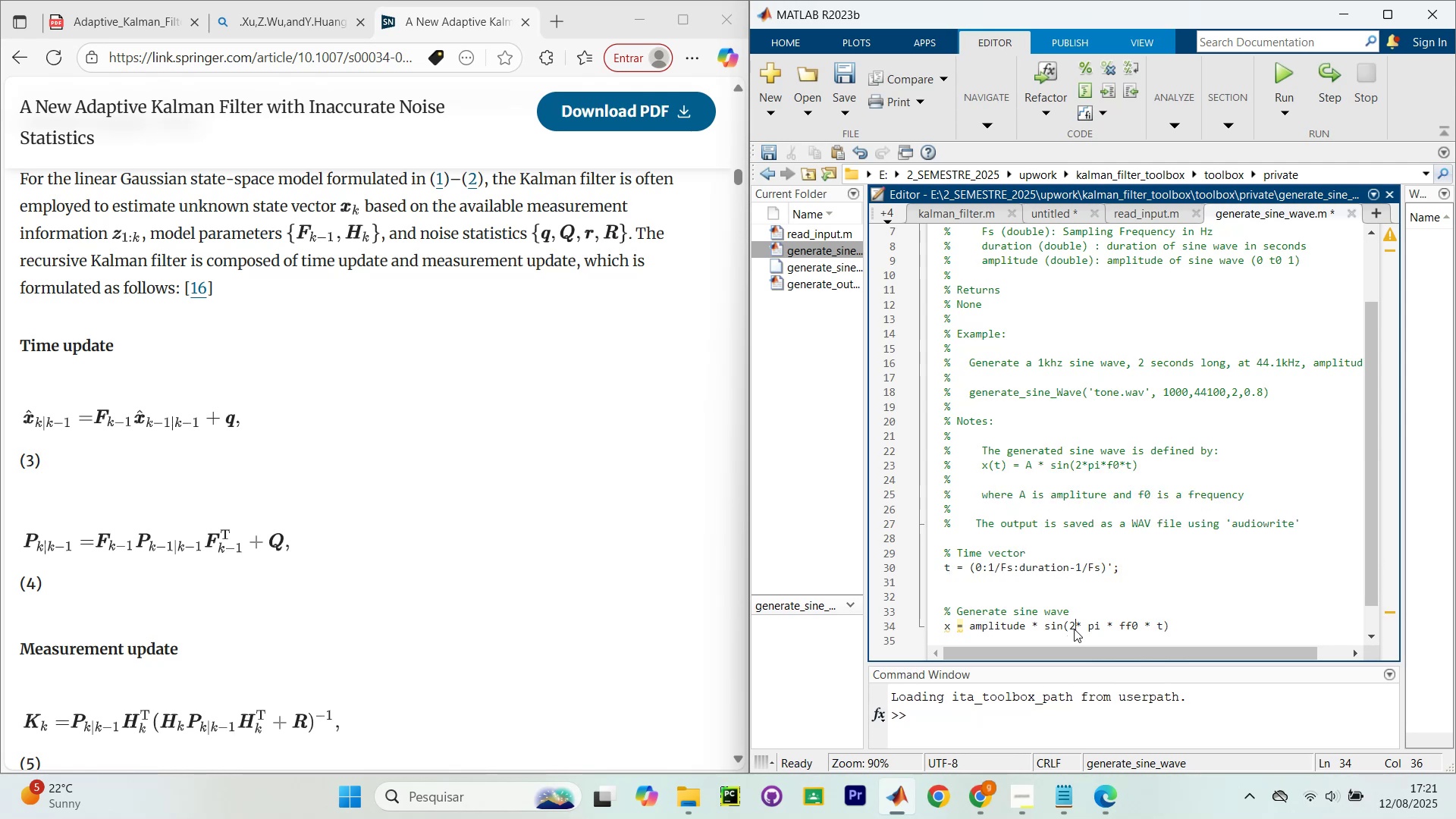 
key(Space)
 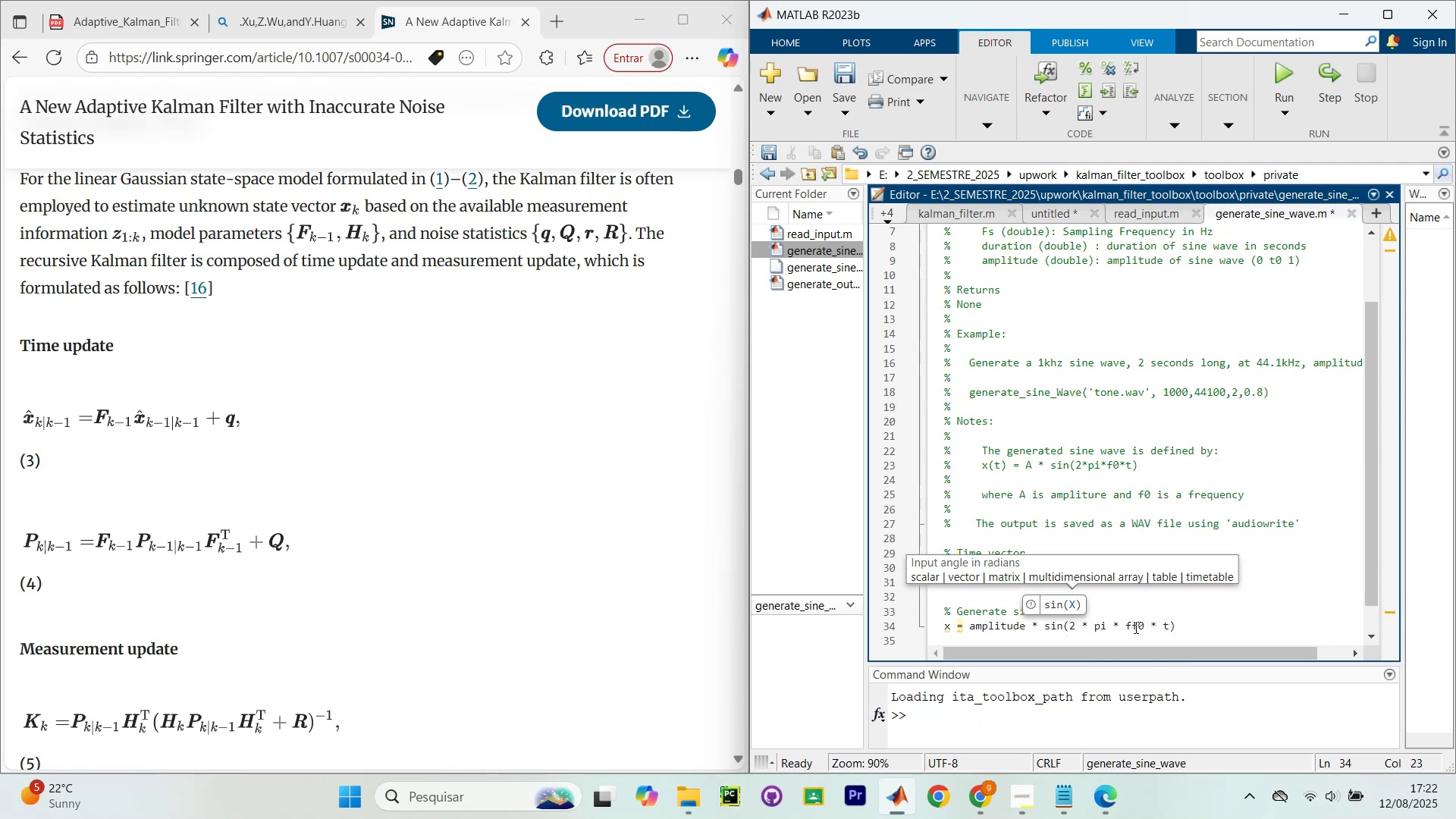 
left_click([1137, 627])
 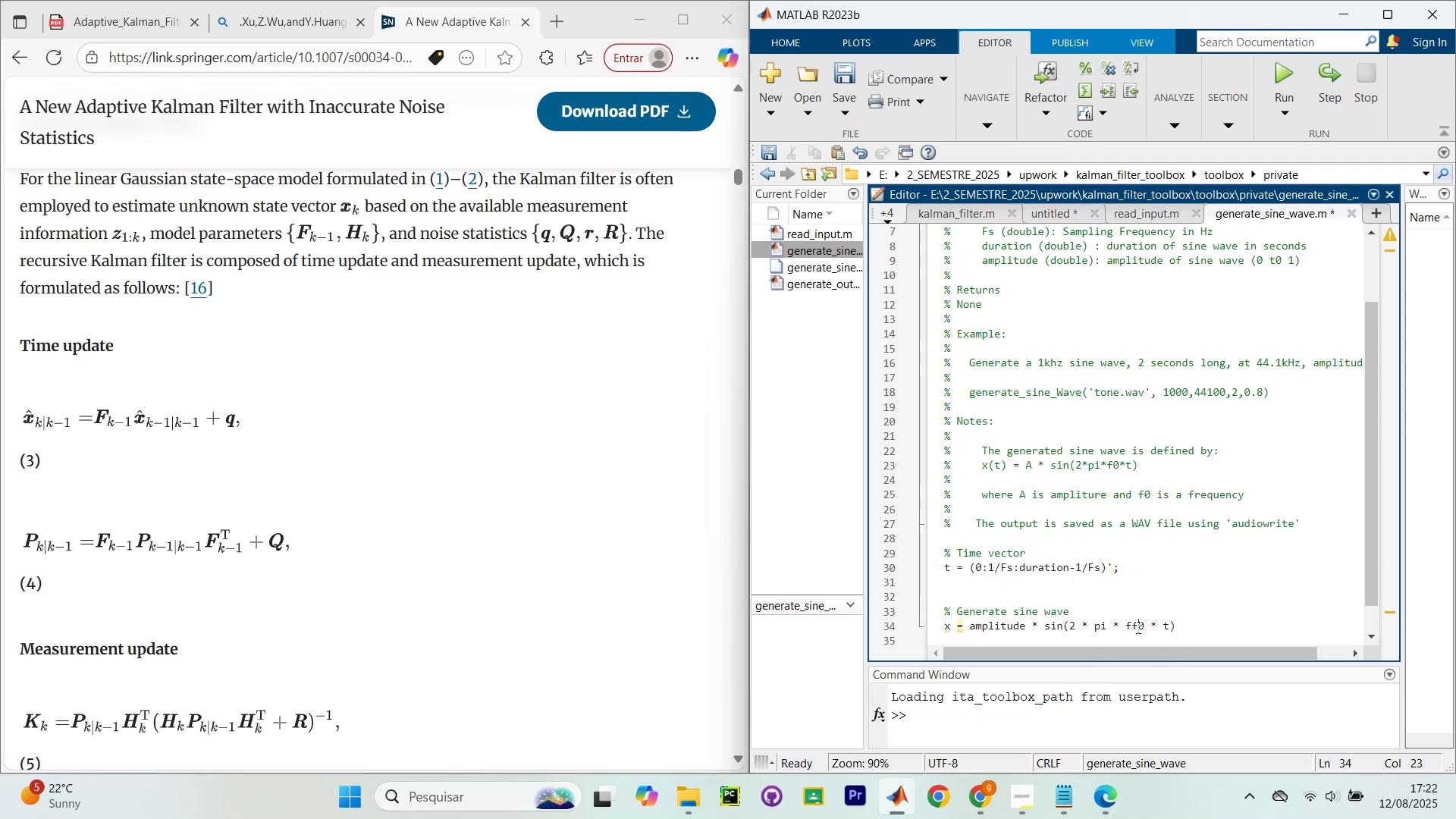 
key(Backspace)
 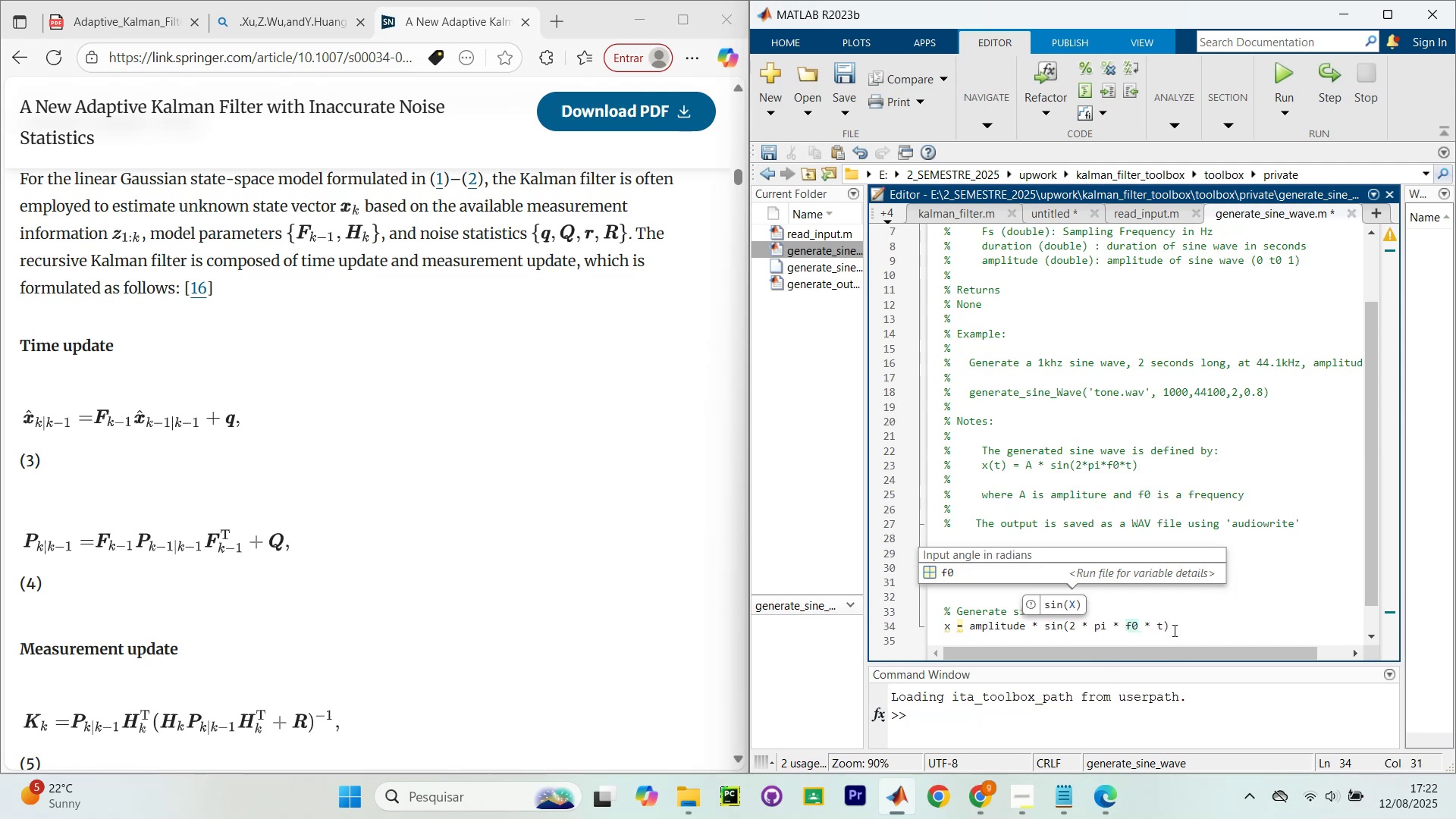 
left_click([1175, 630])
 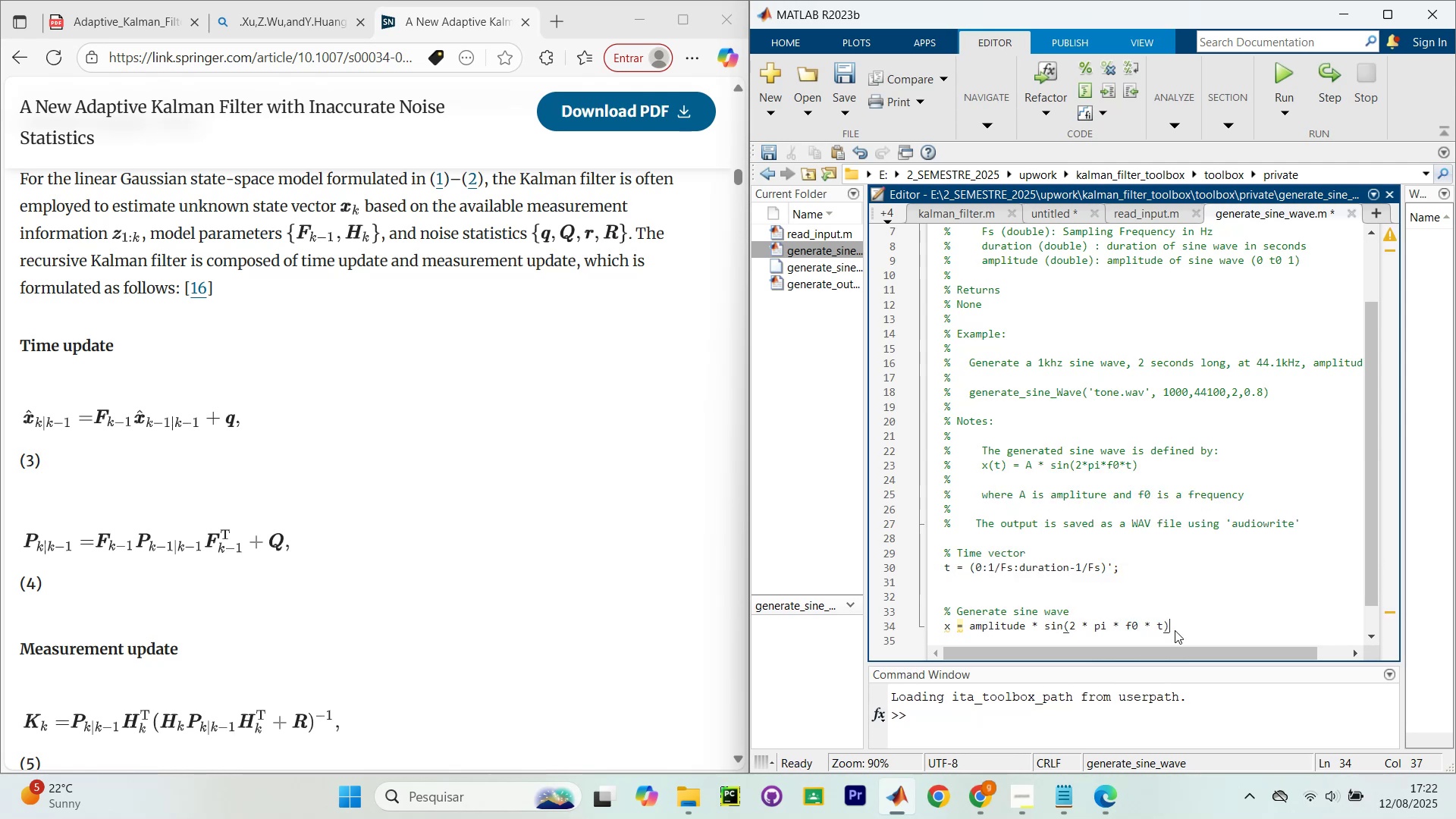 
key(Slash)
 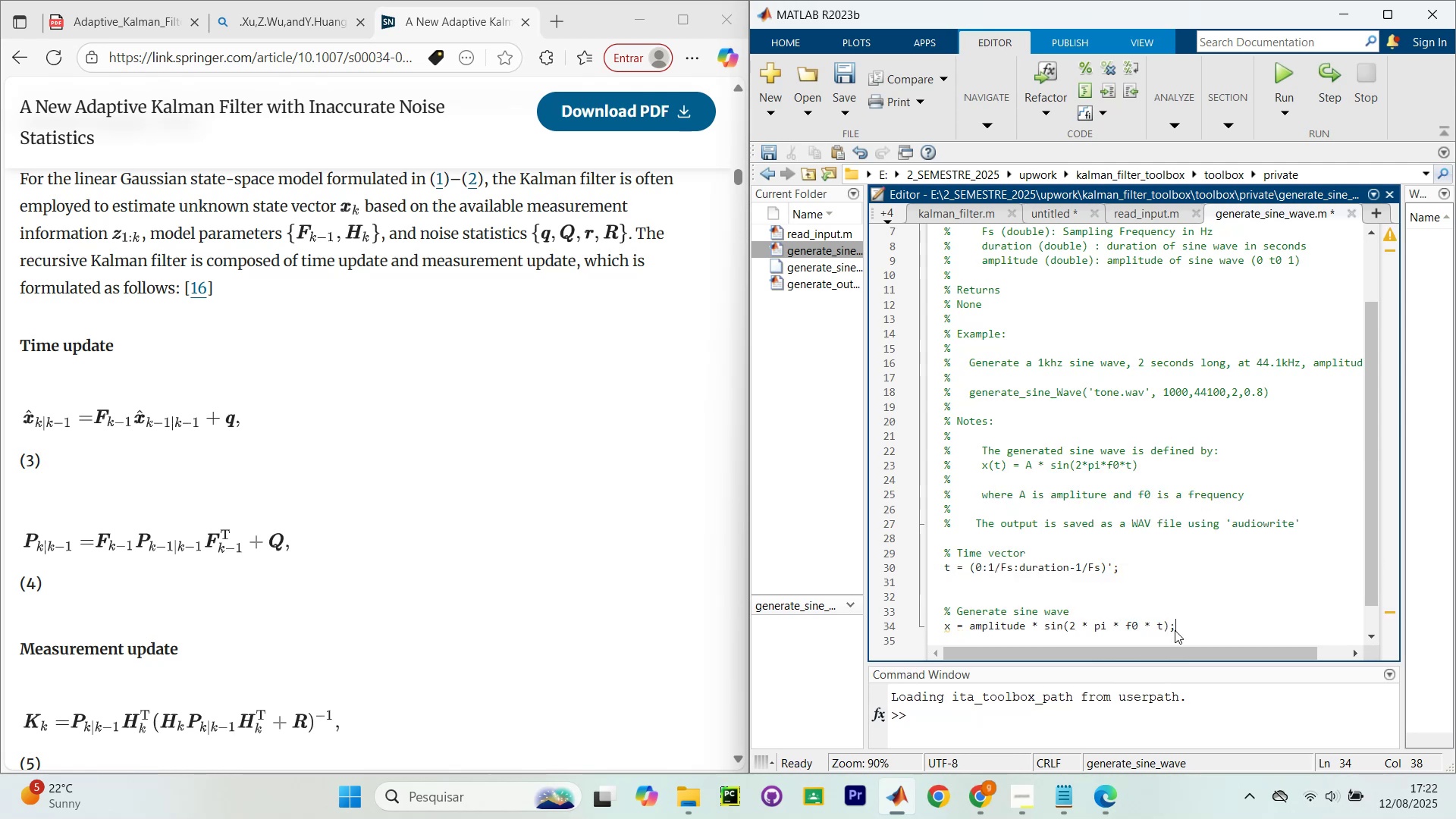 
key(Enter)
 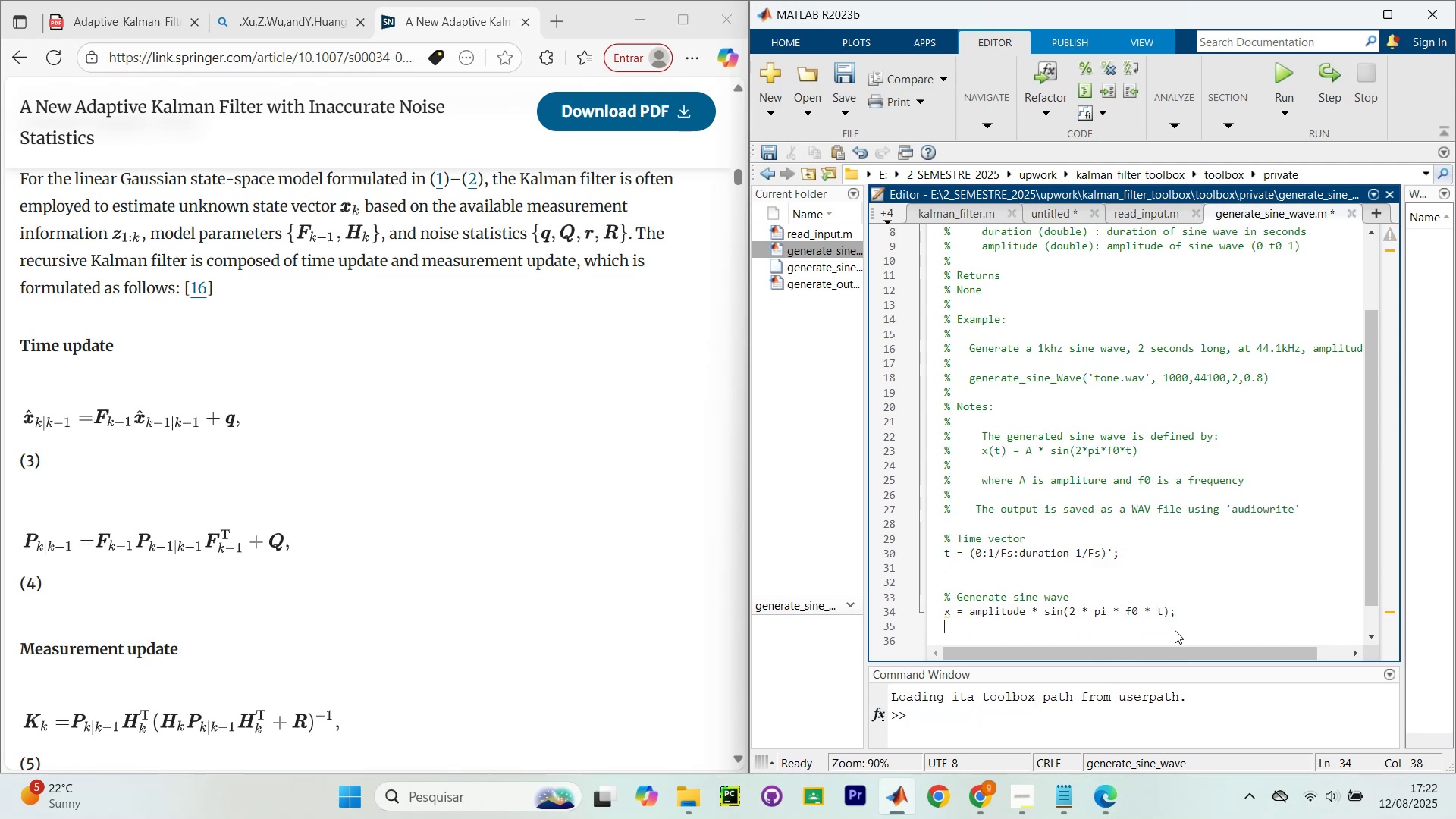 
key(Enter)
 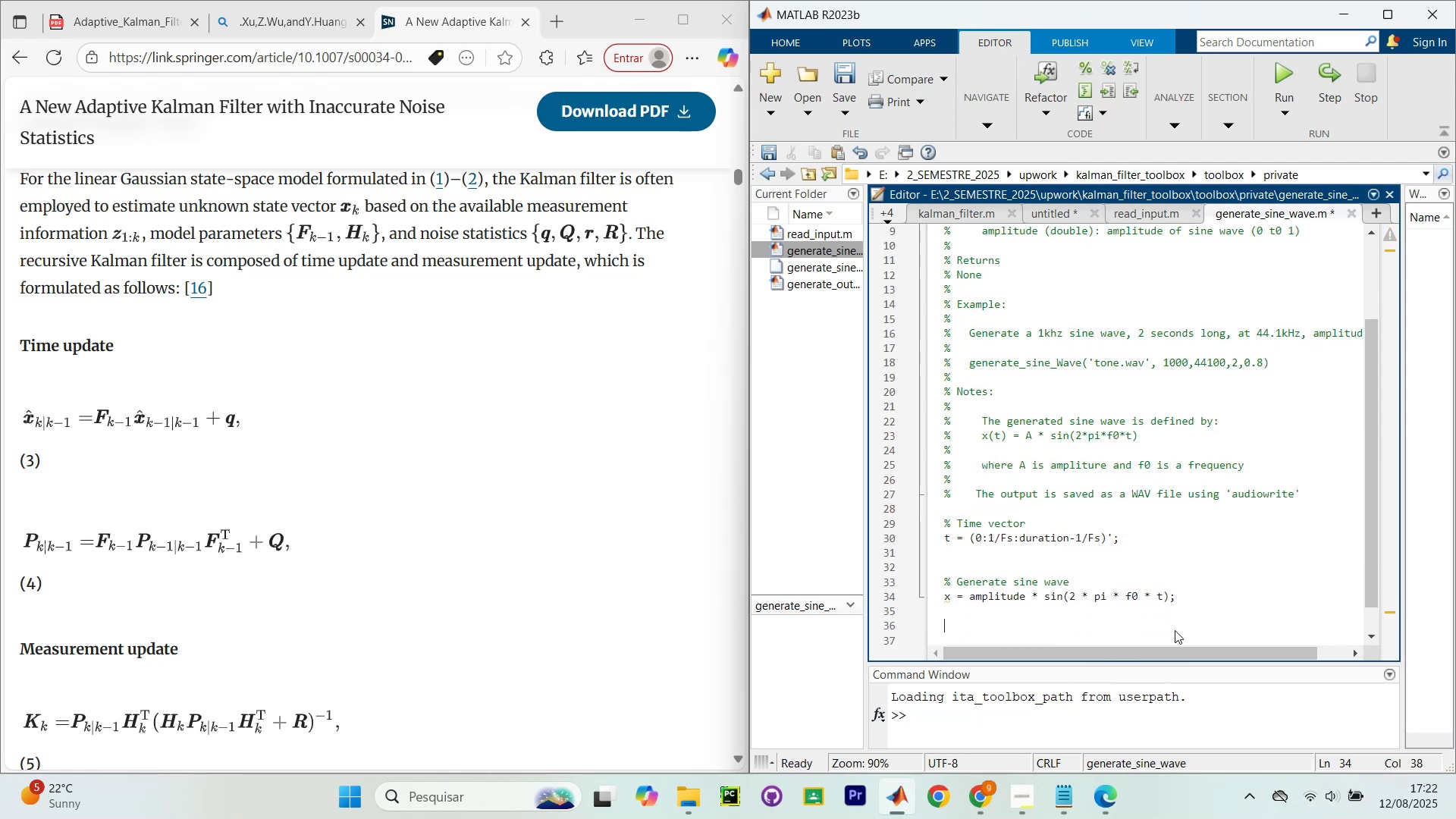 
type(%Sve )
key(Backspace)
key(Backspace)
key(Backspace)
type(ave to file )
 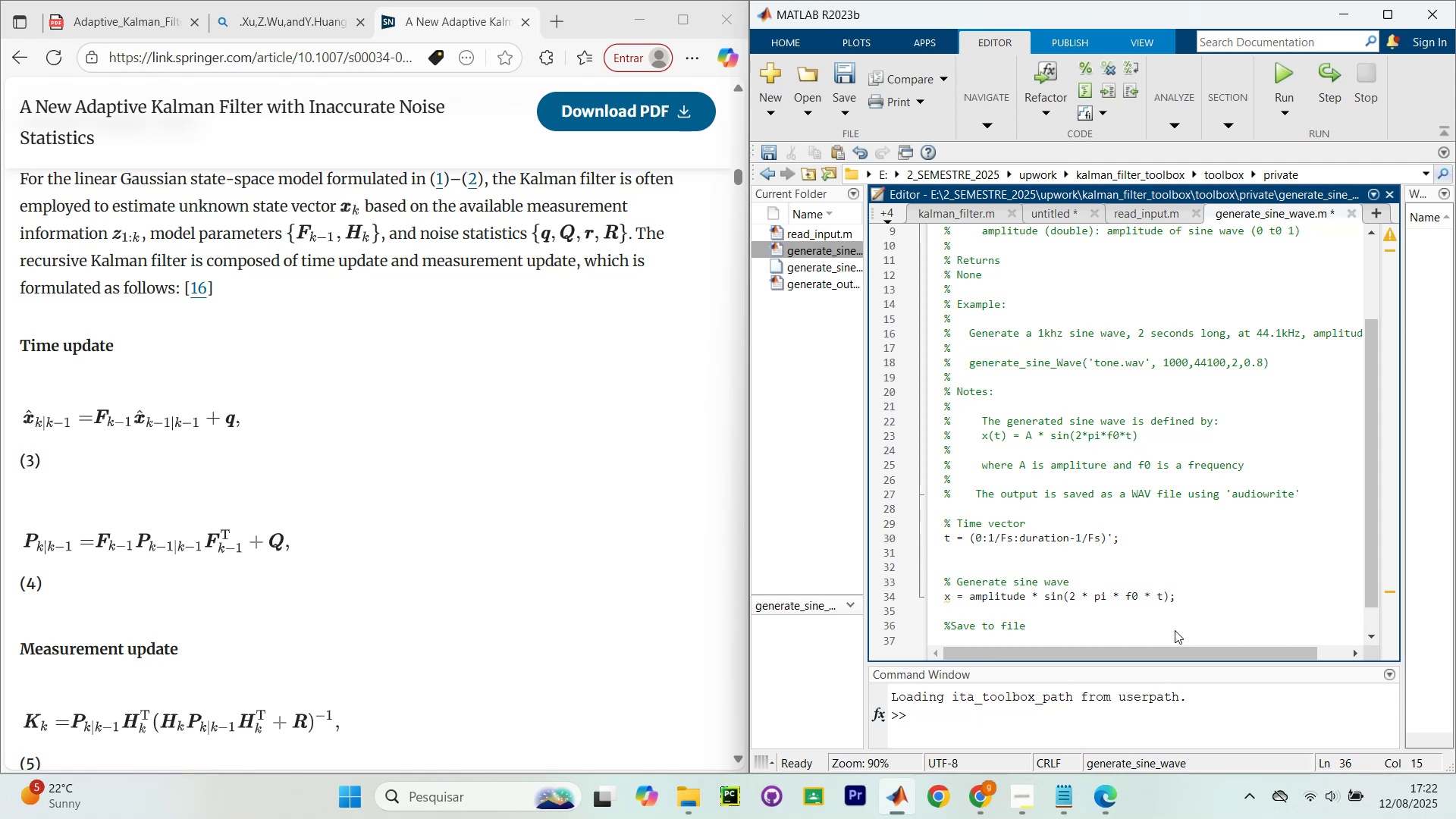 
key(Enter)
 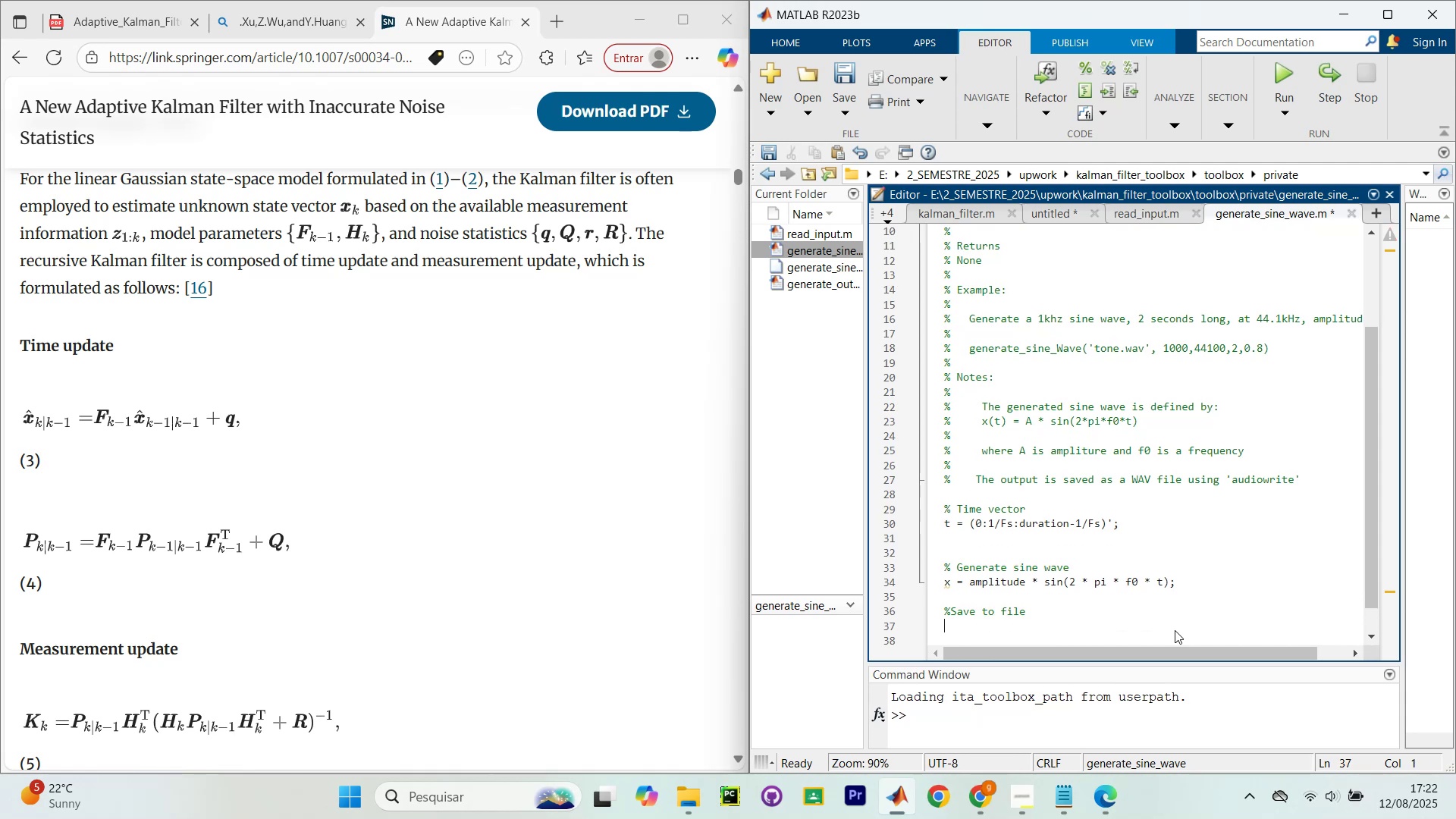 
key(Enter)
 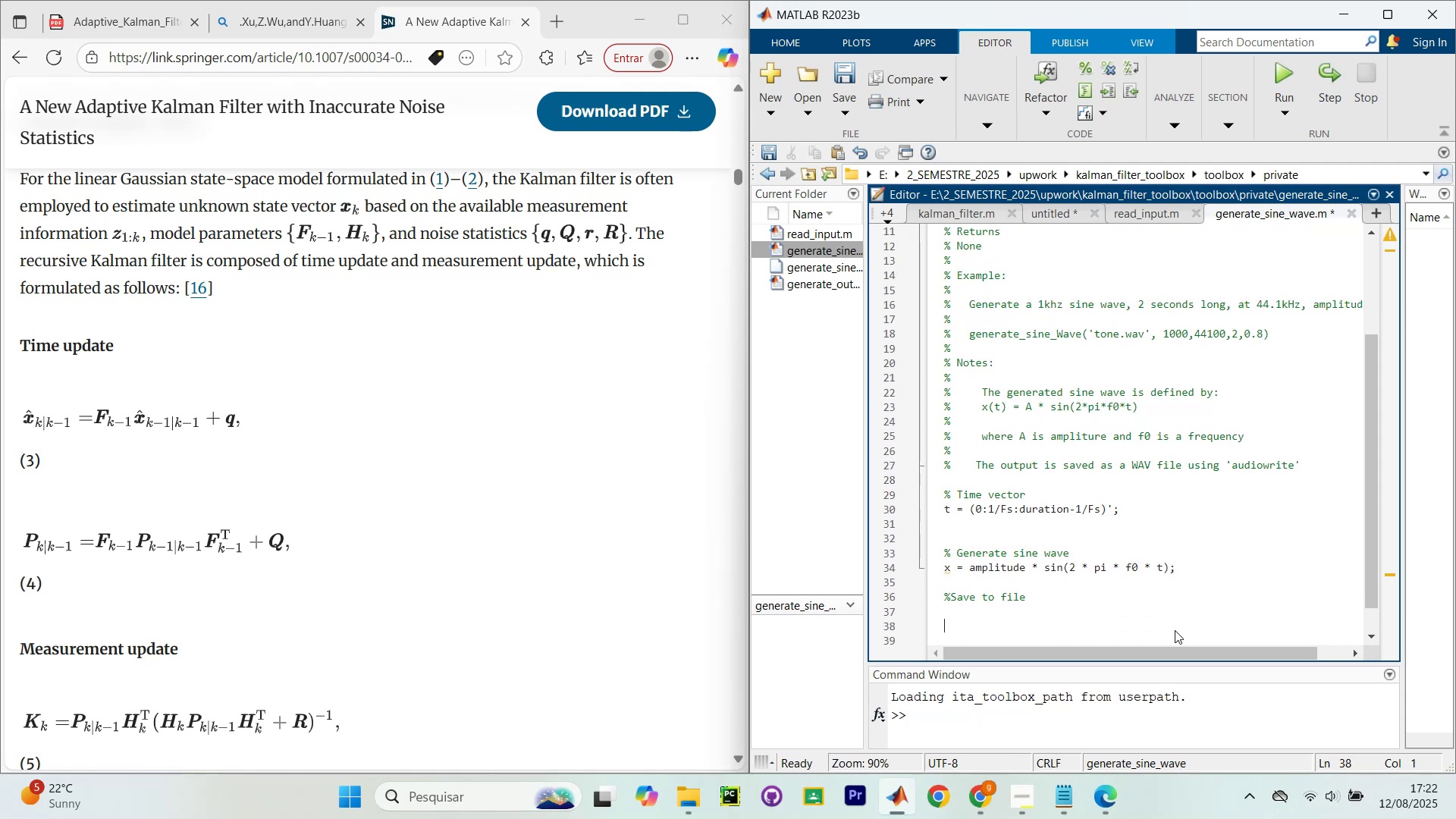 
type(audiot)
key(Backspace)
type(w)
key(Tab)
type((fil)
key(Tab)
type(,x,fs)
 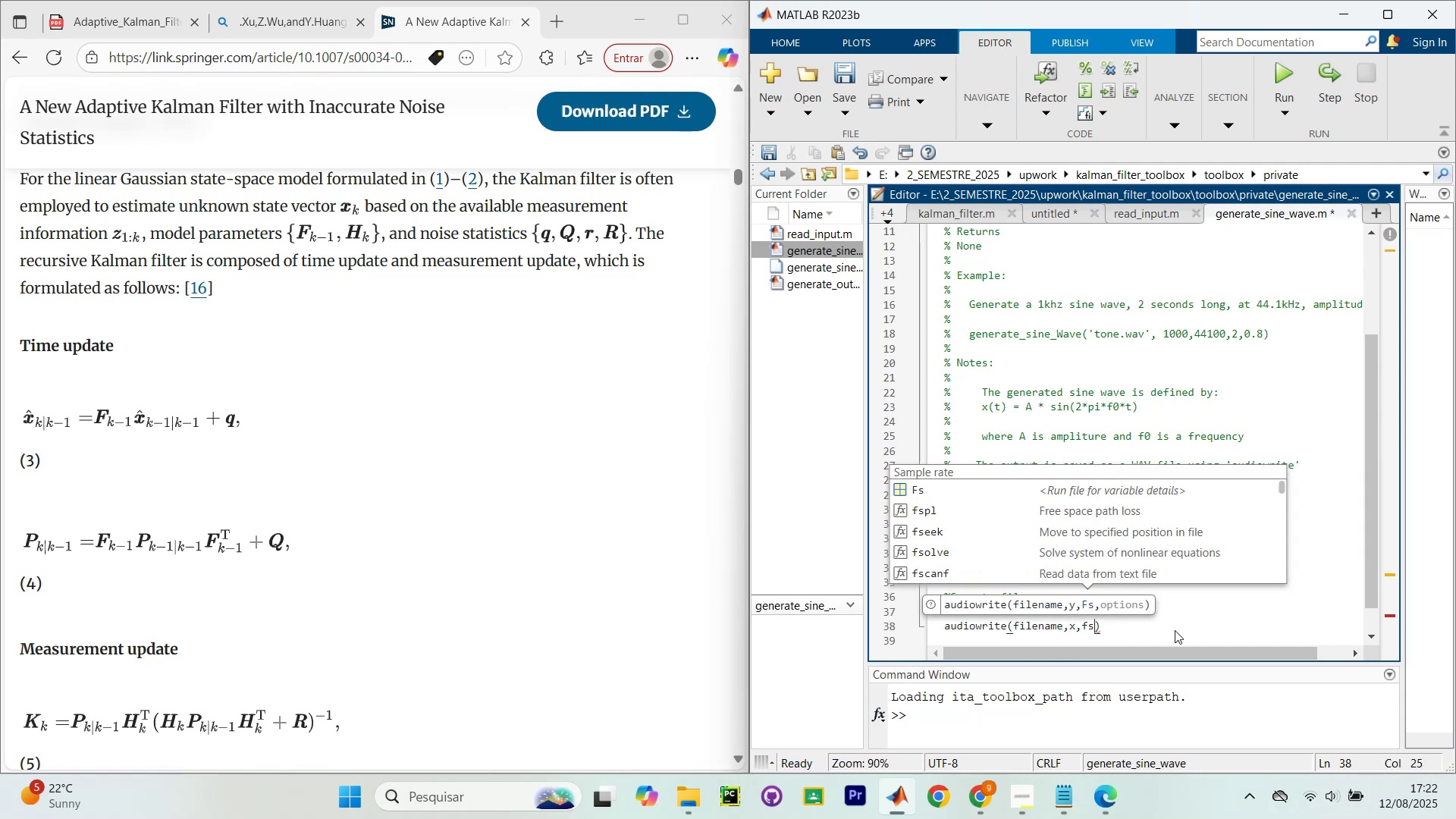 
left_click([1159, 628])
 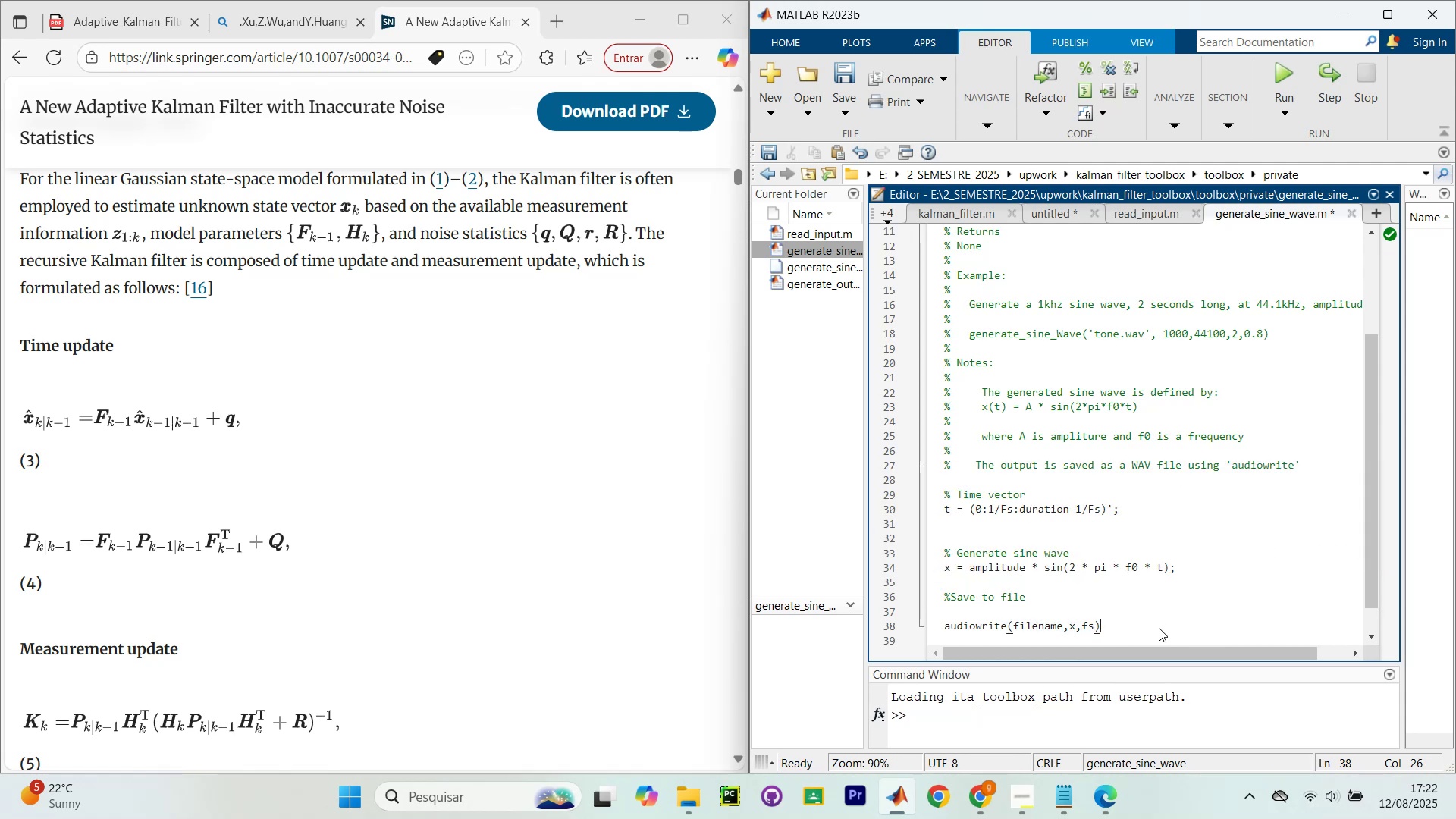 
key(Slash)
 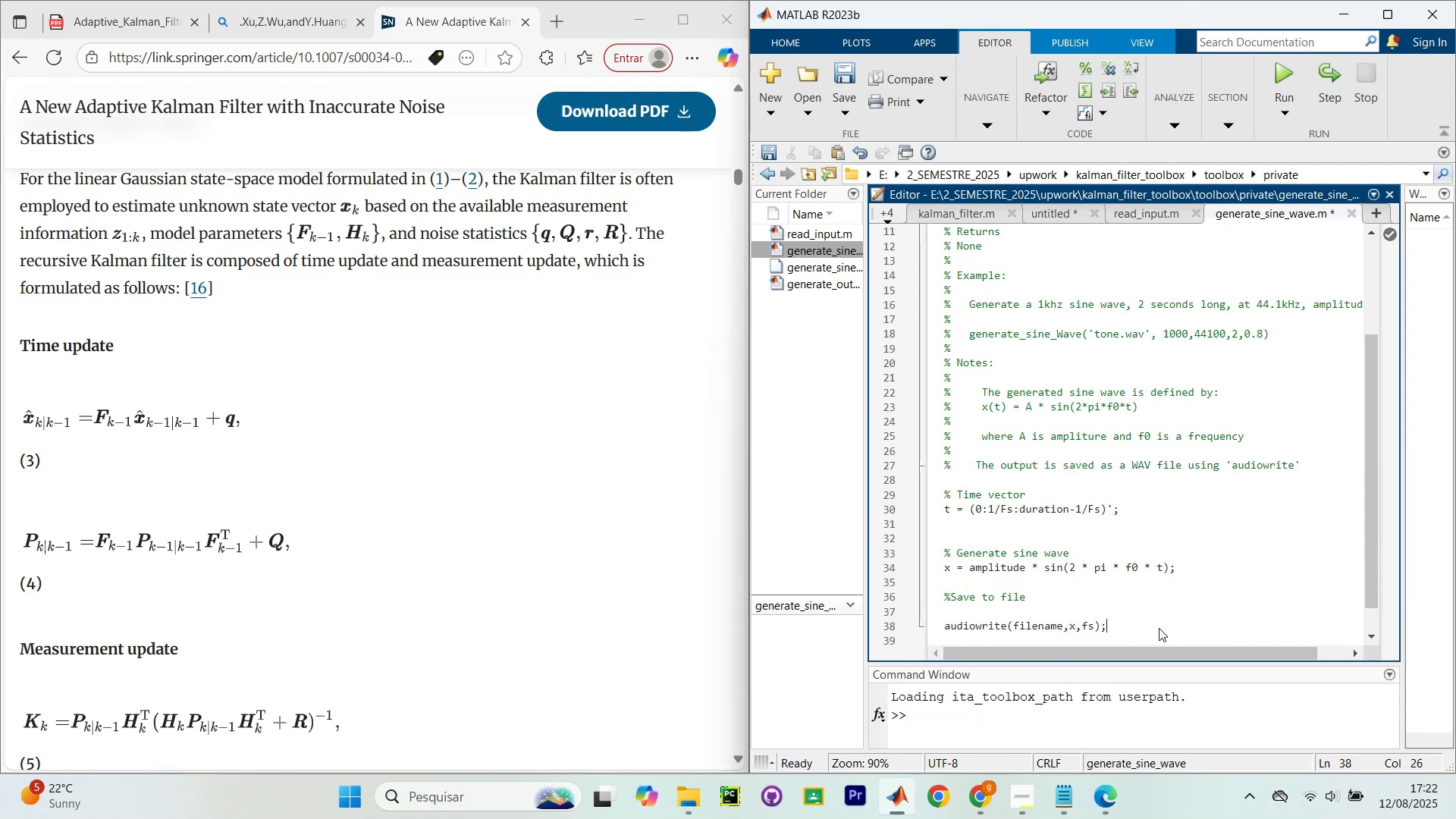 
key(Enter)
 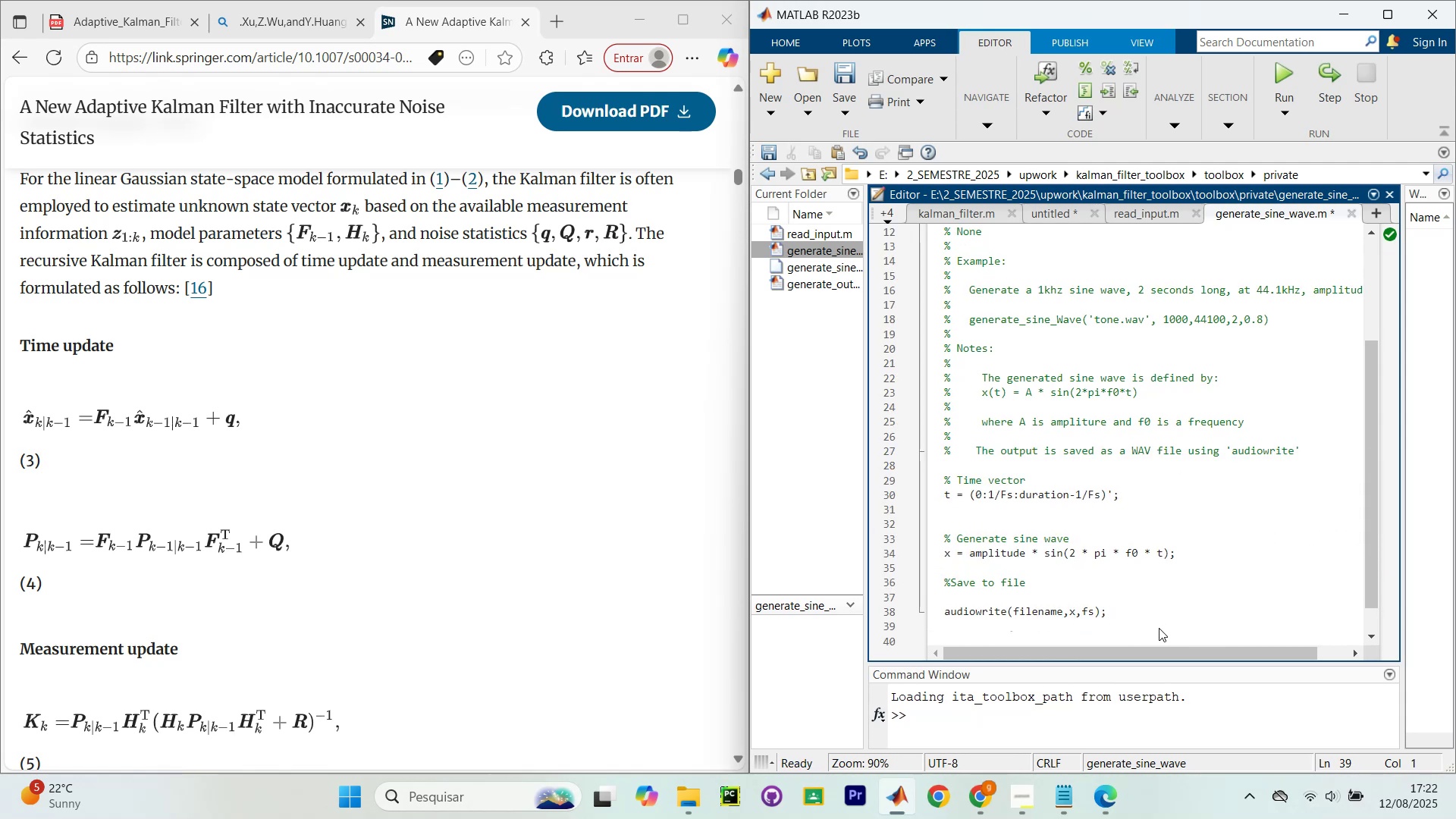 
key(Enter)
 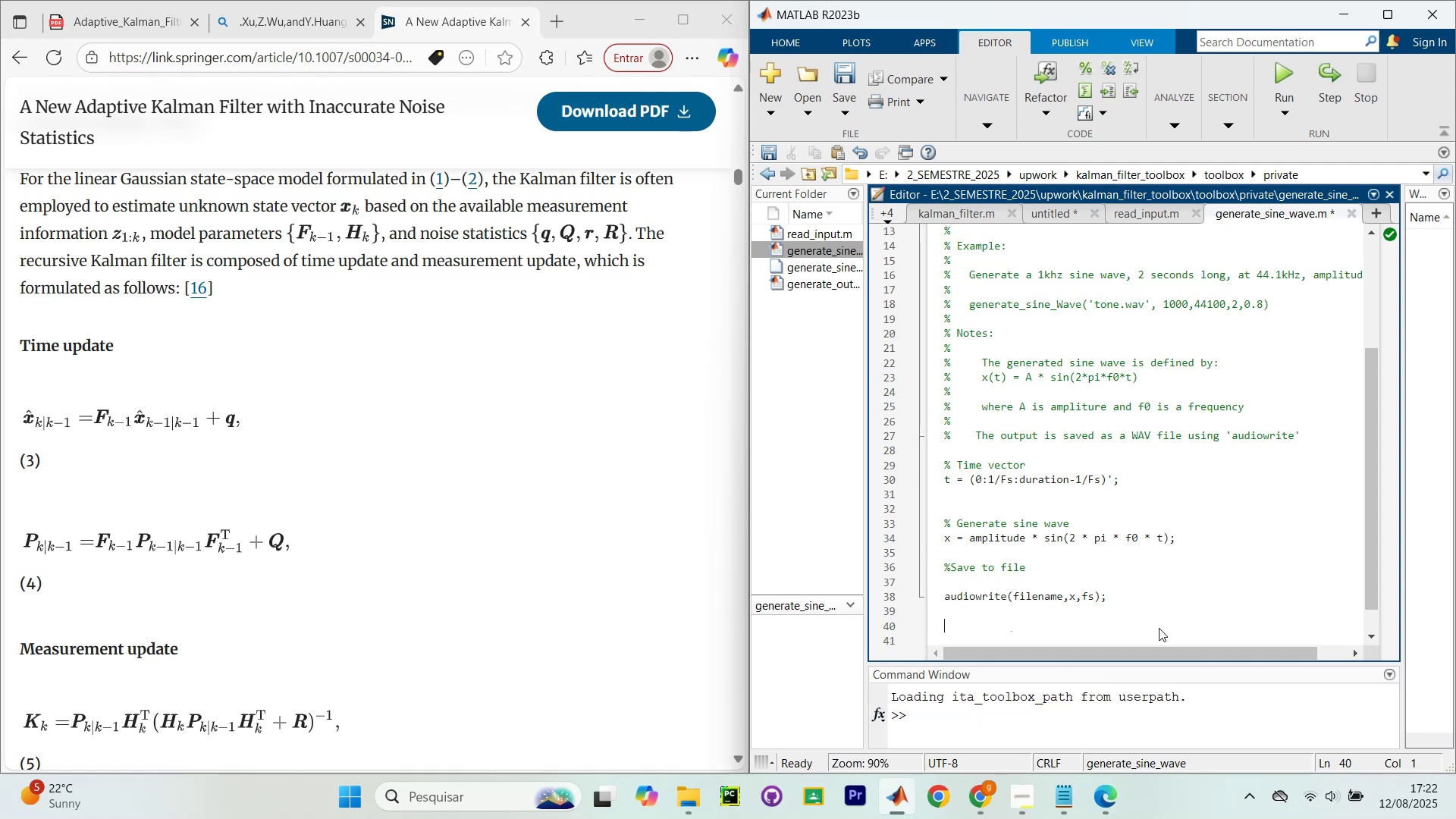 
type(fprin)
key(Tab)
type((`Generated %.f s sin)
 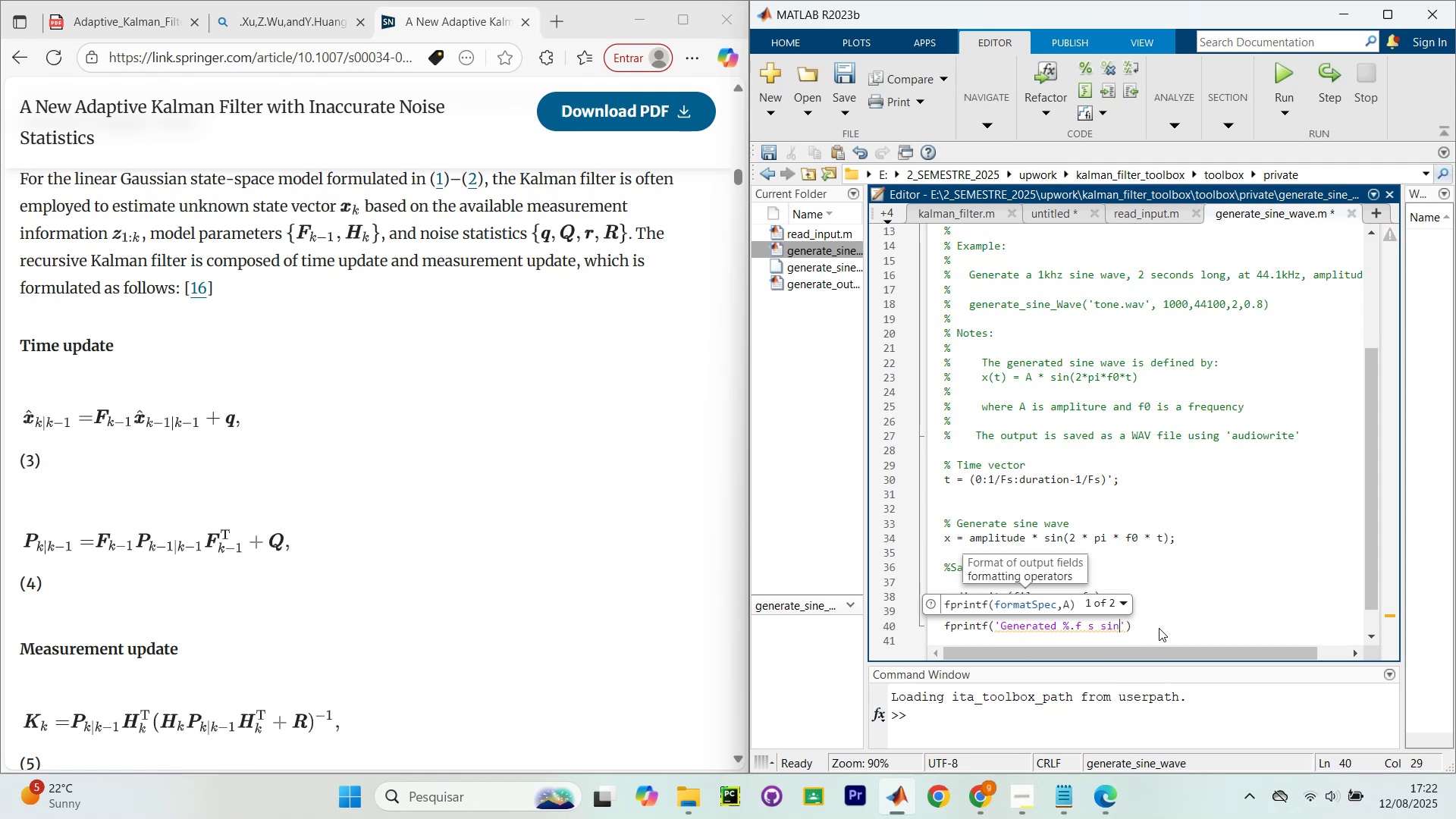 
wait(5.02)
 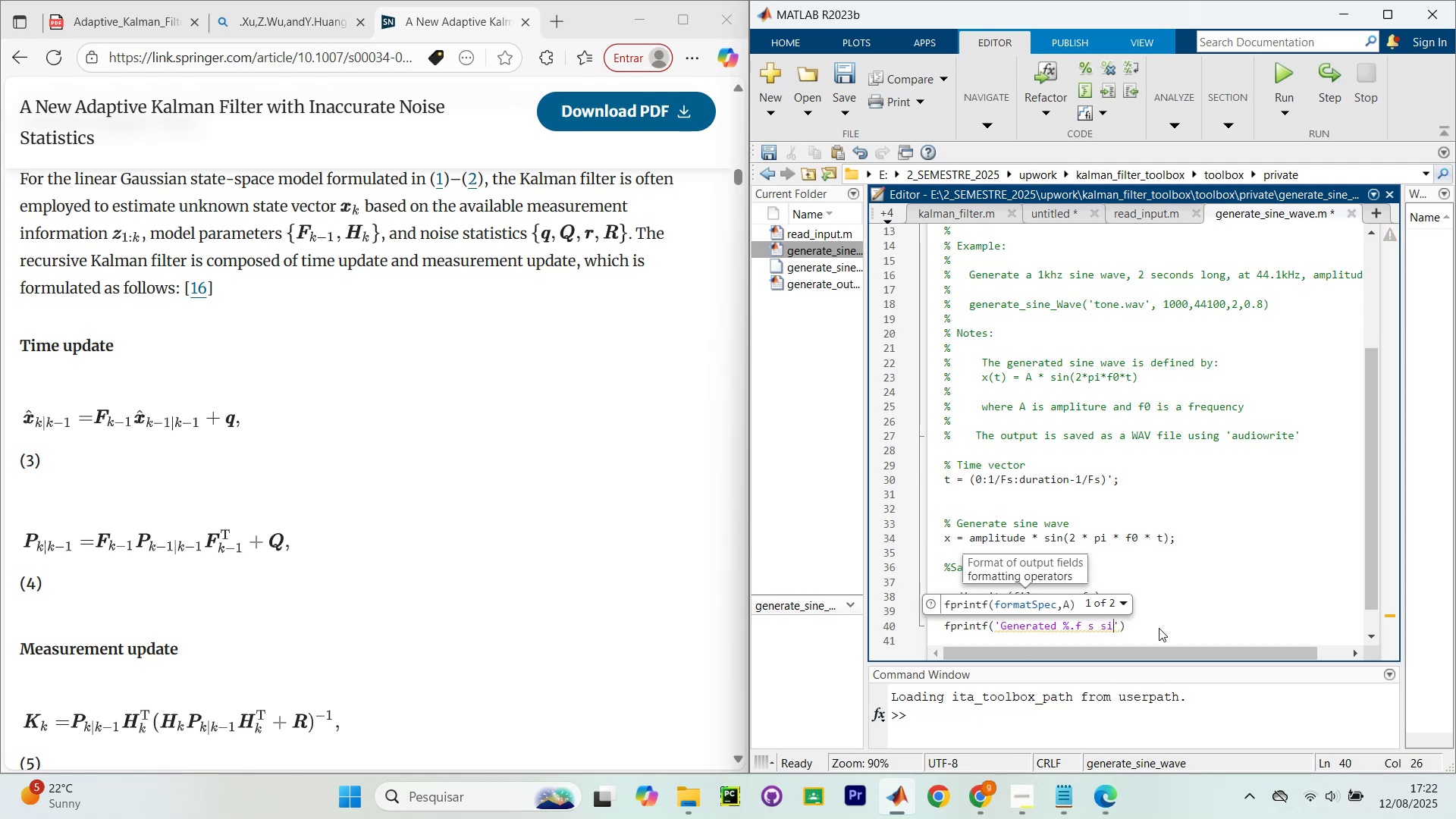 
type( wave at )
 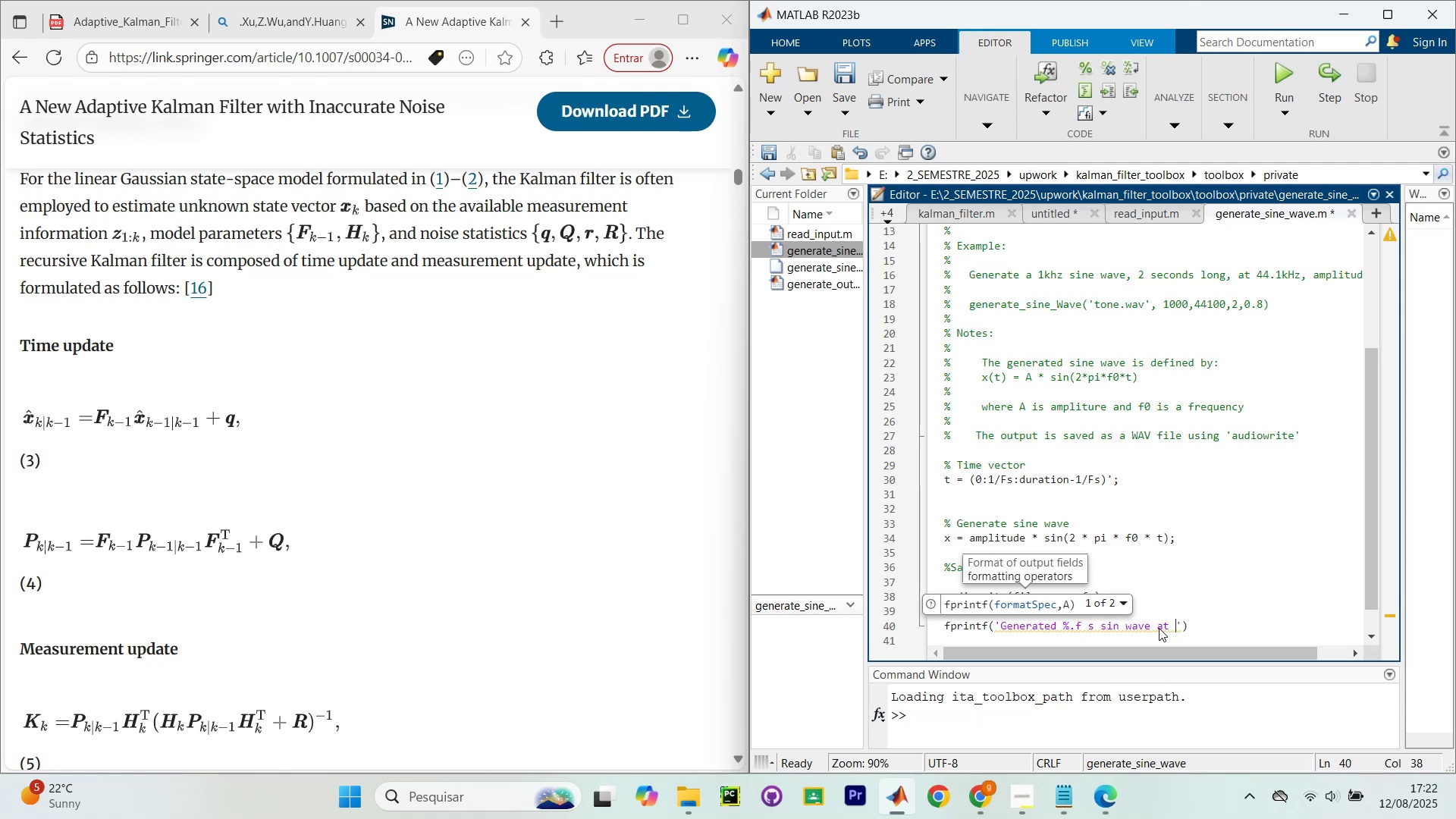 
key(Shift+5)
 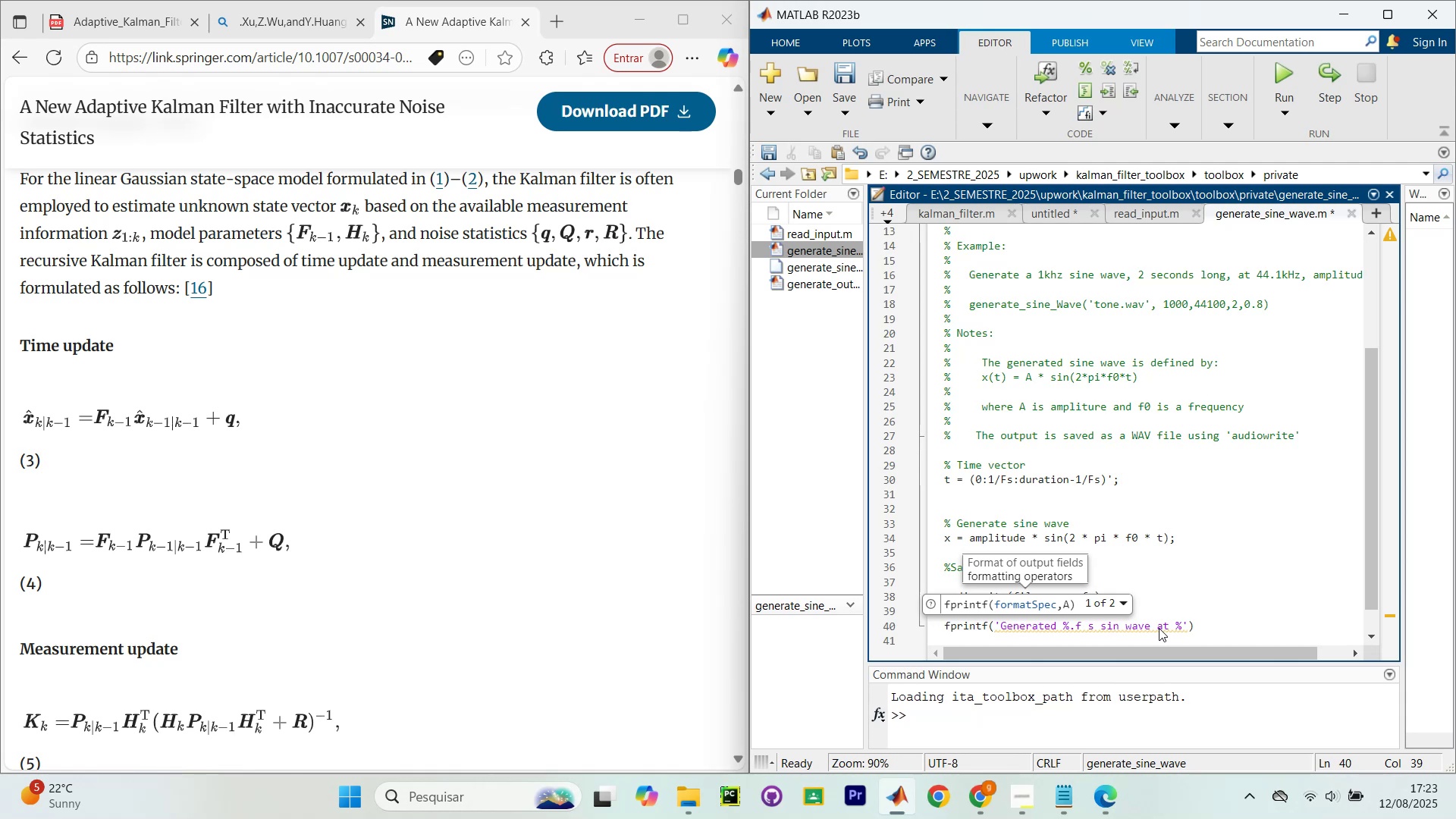 
wait(41.08)
 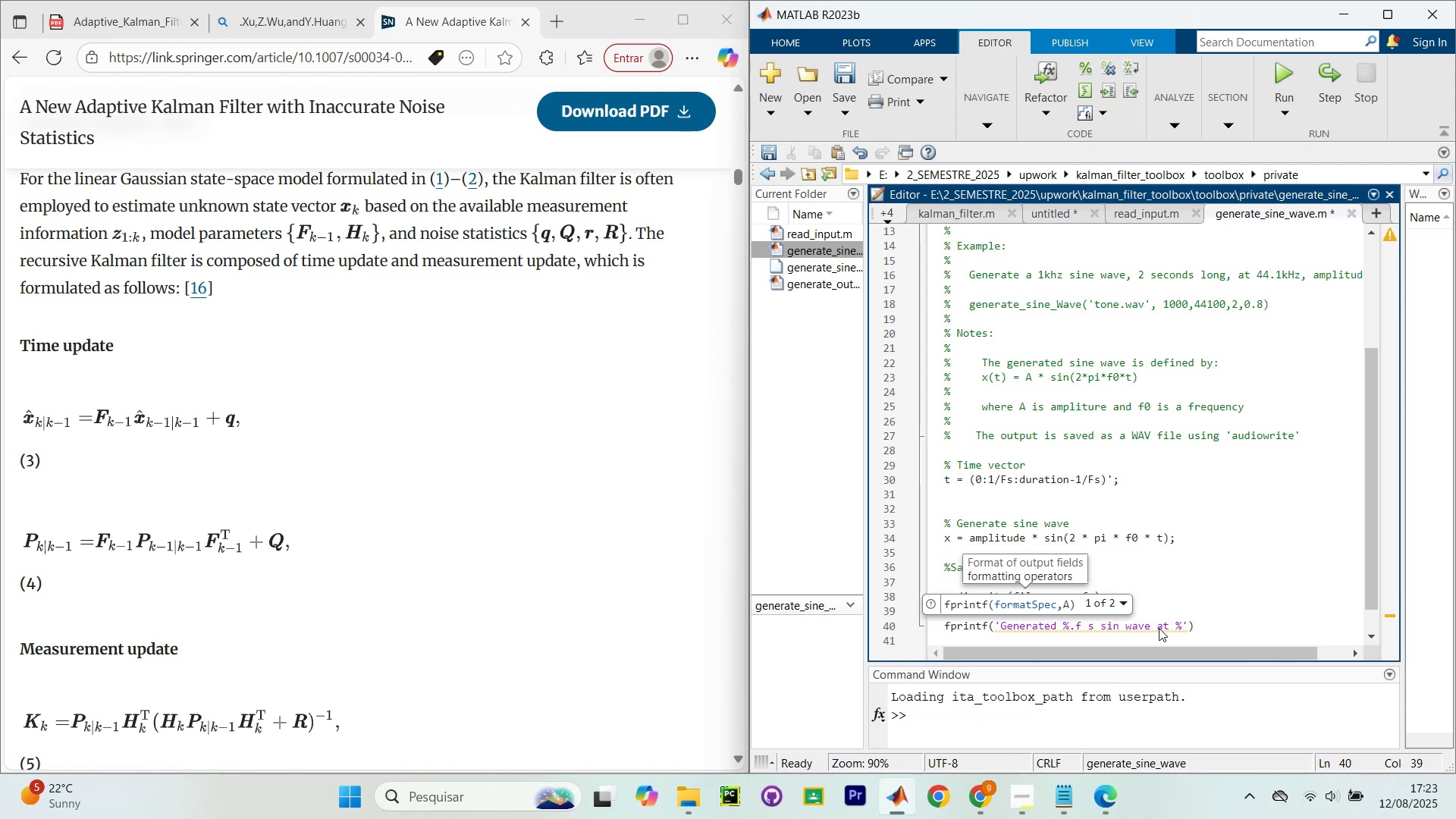 
left_click([1193, 619])
 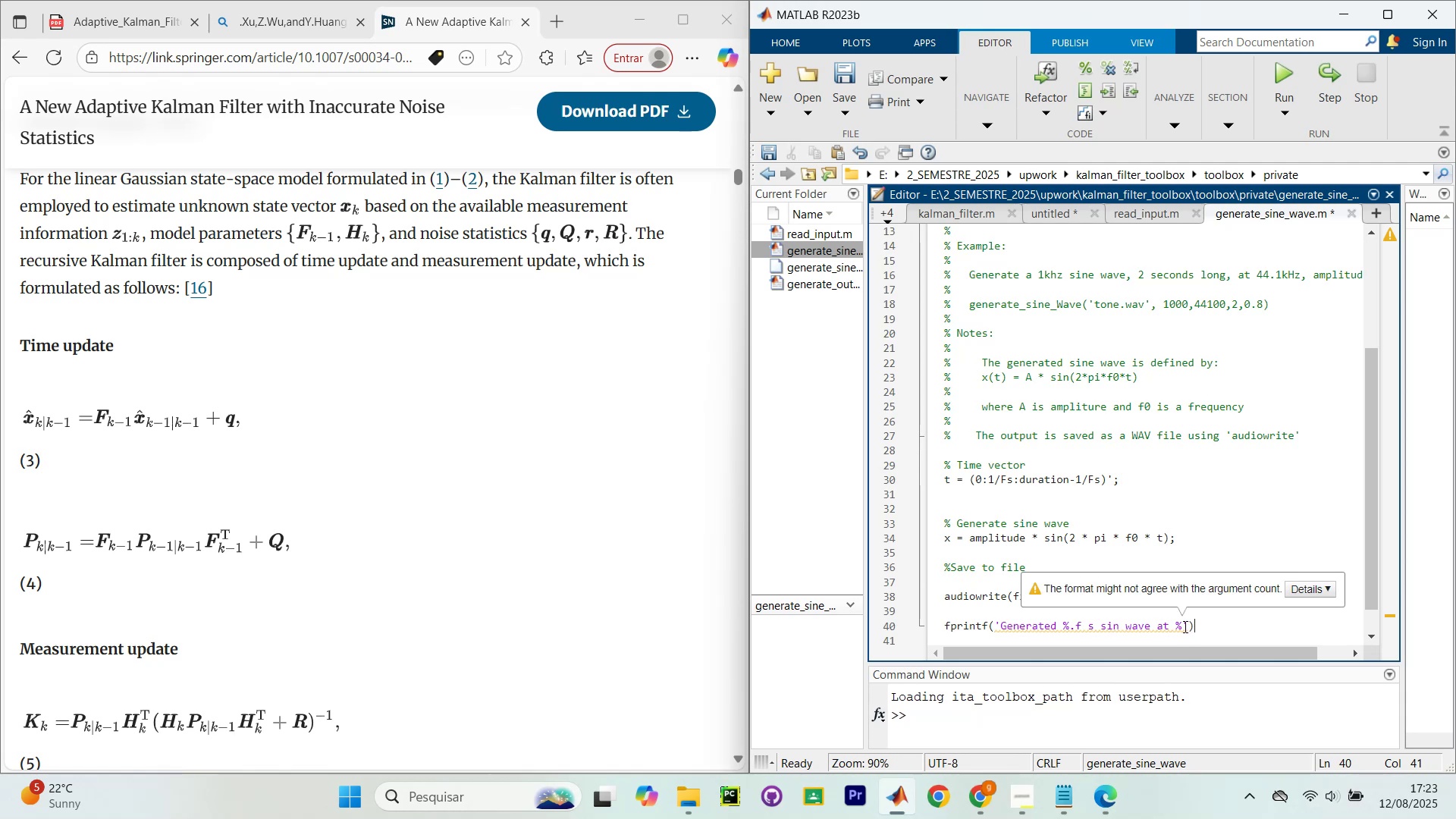 
wait(29.5)
 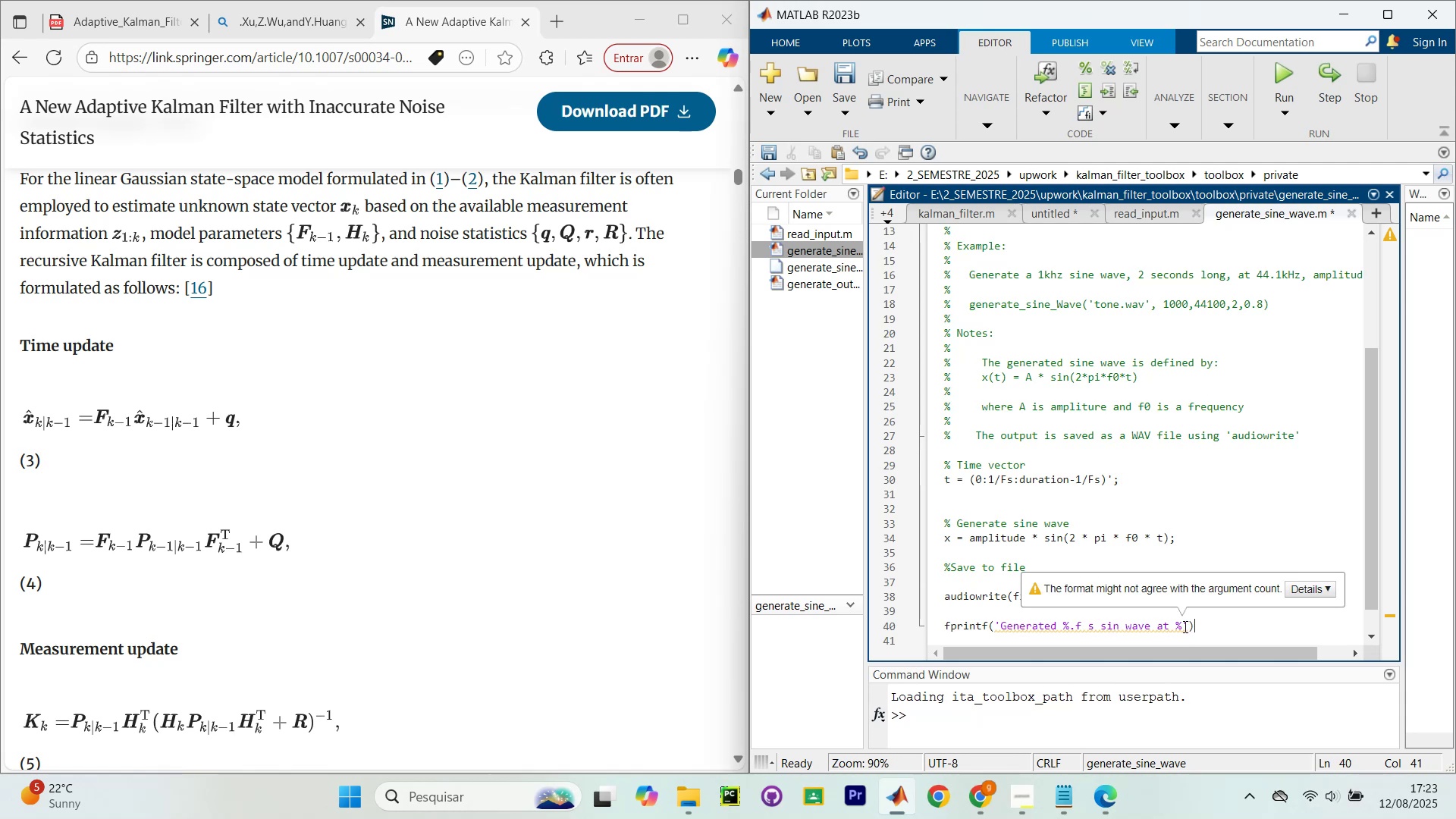 
left_click([1188, 630])
 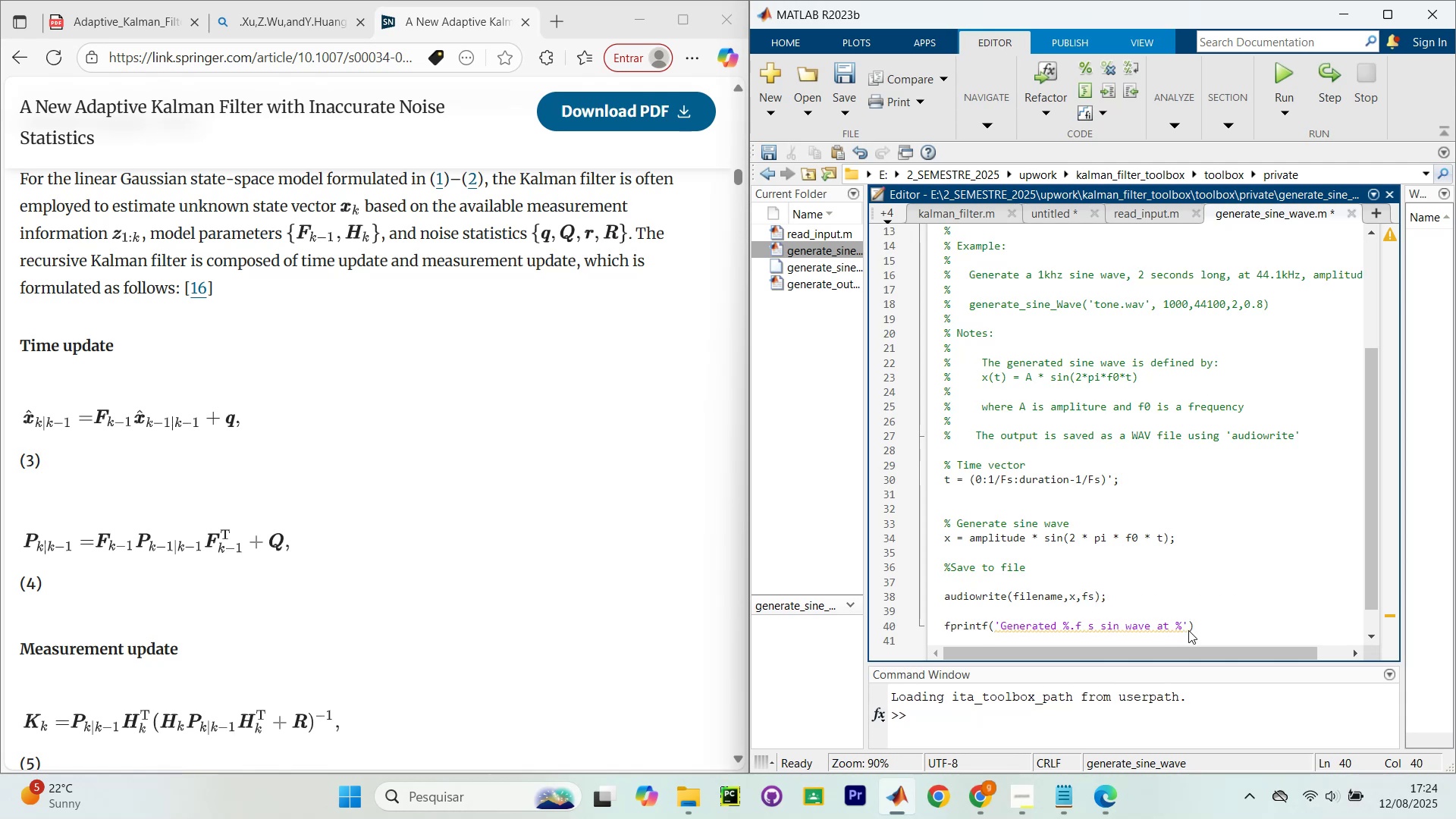 
key(Backspace)
type(.0f Hz )
 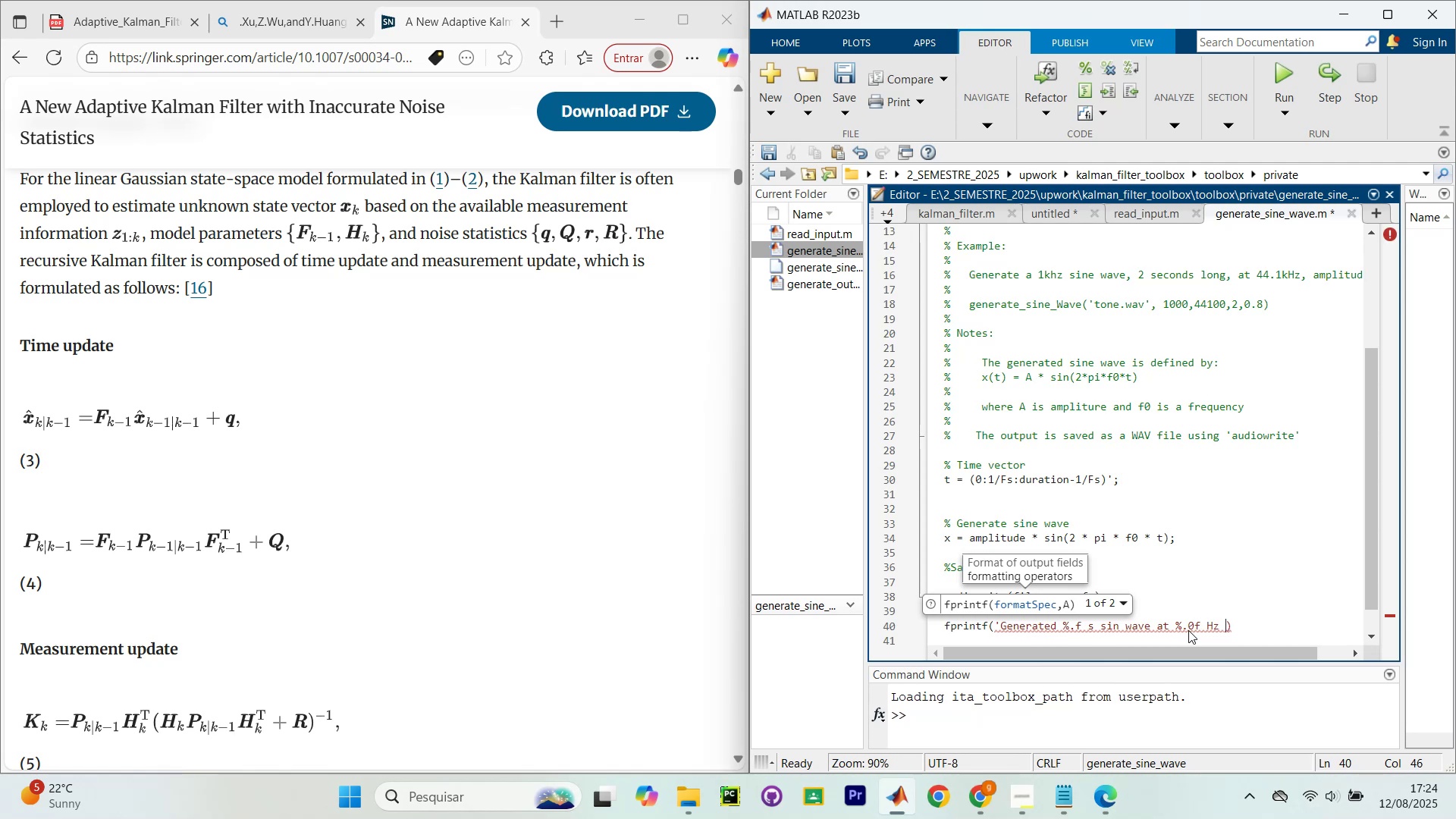 
wait(5.08)
 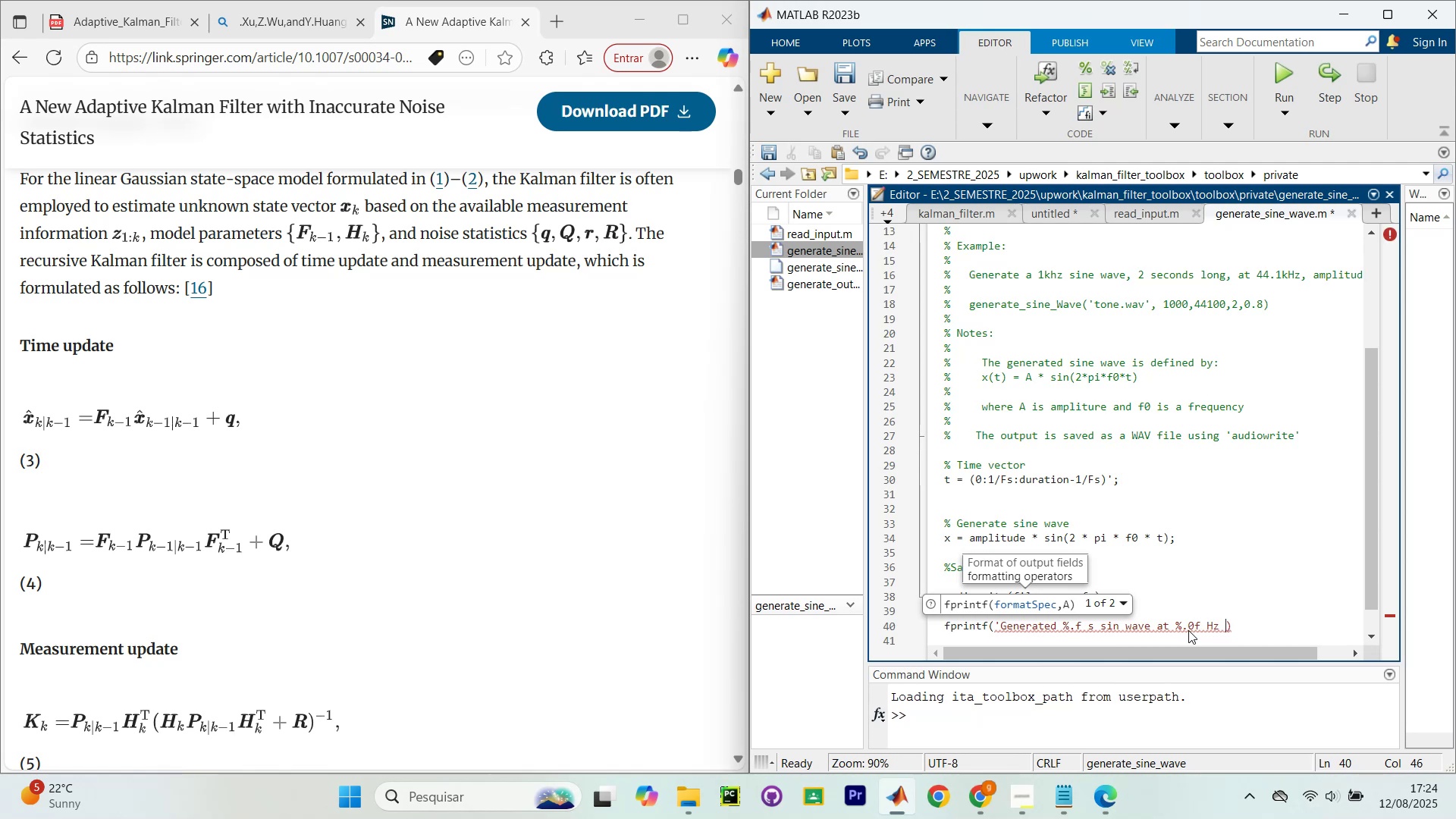 
key(Backspace)
type(, as)
key(Backspace)
key(Backspace)
type(saved to )
 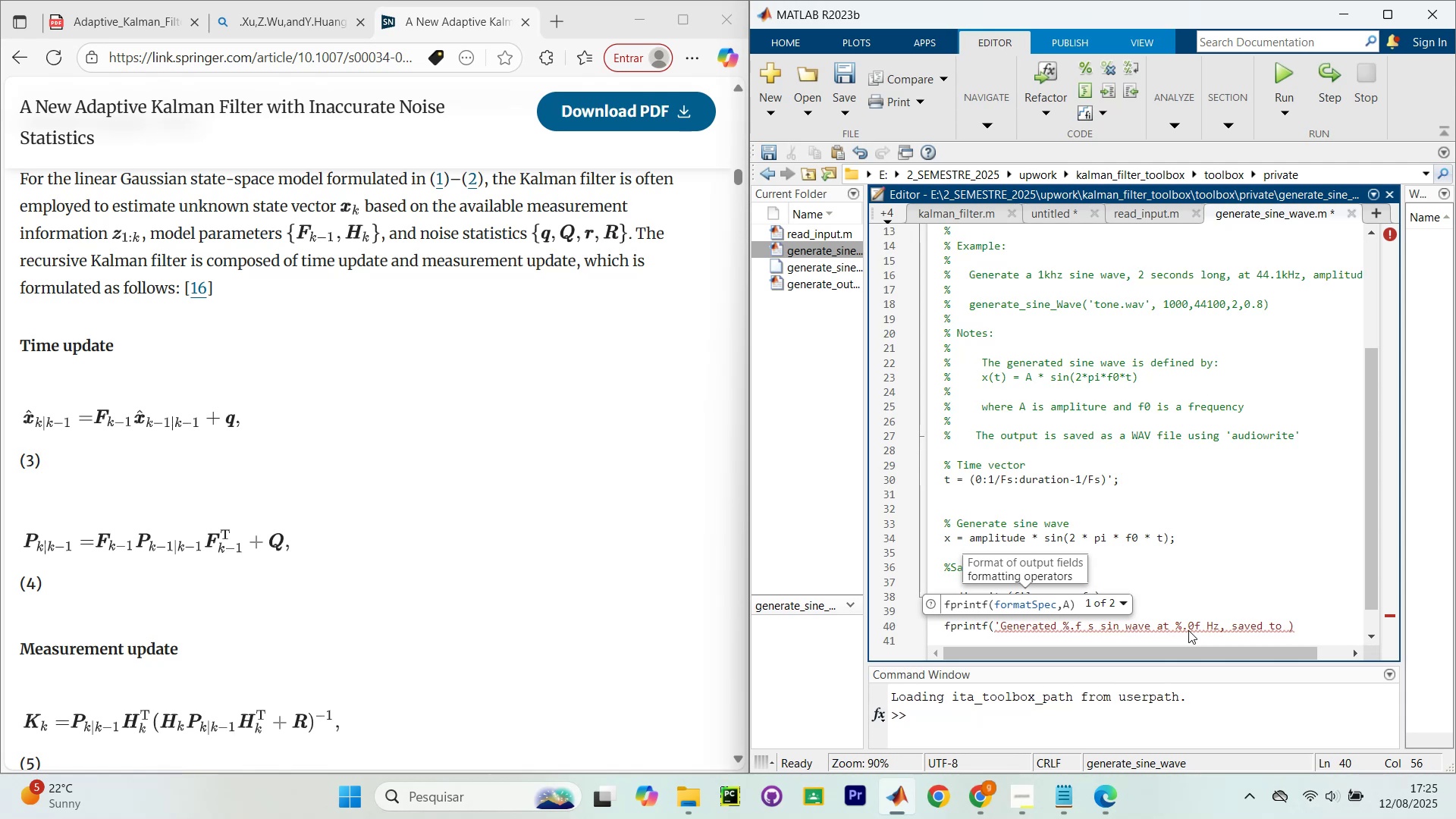 
wait(37.55)
 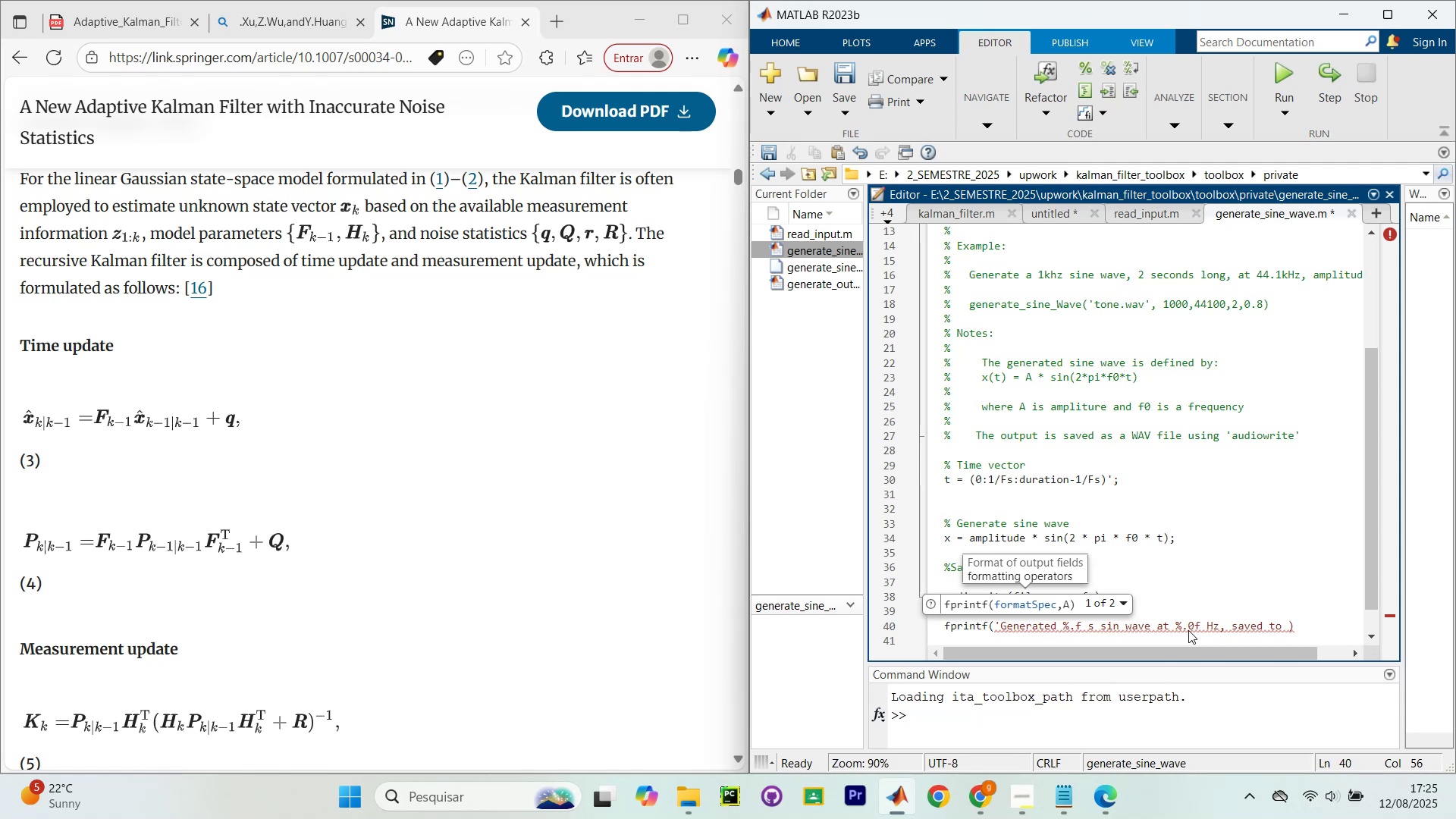 
left_click([1284, 626])
 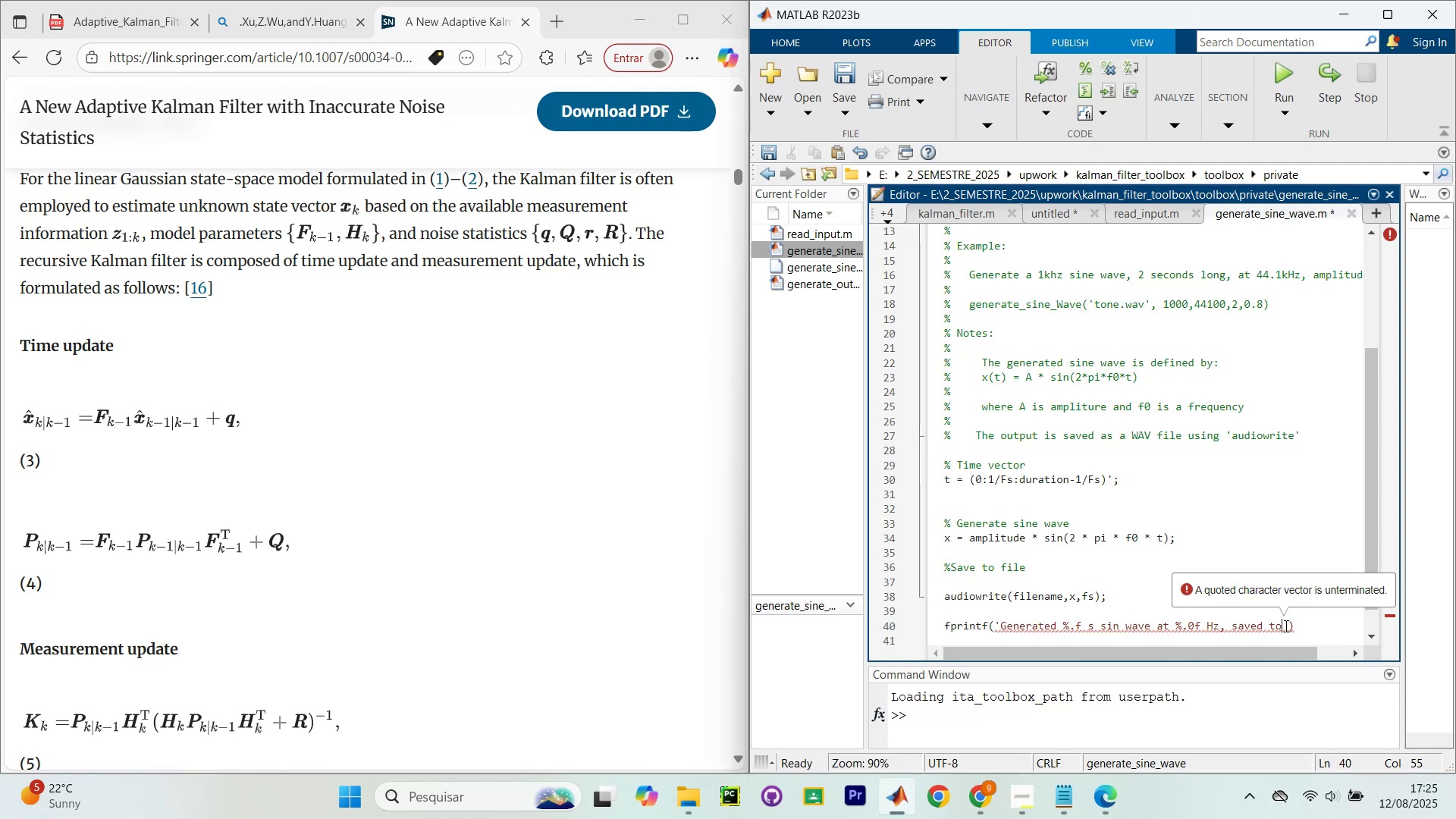 
wait(6.89)
 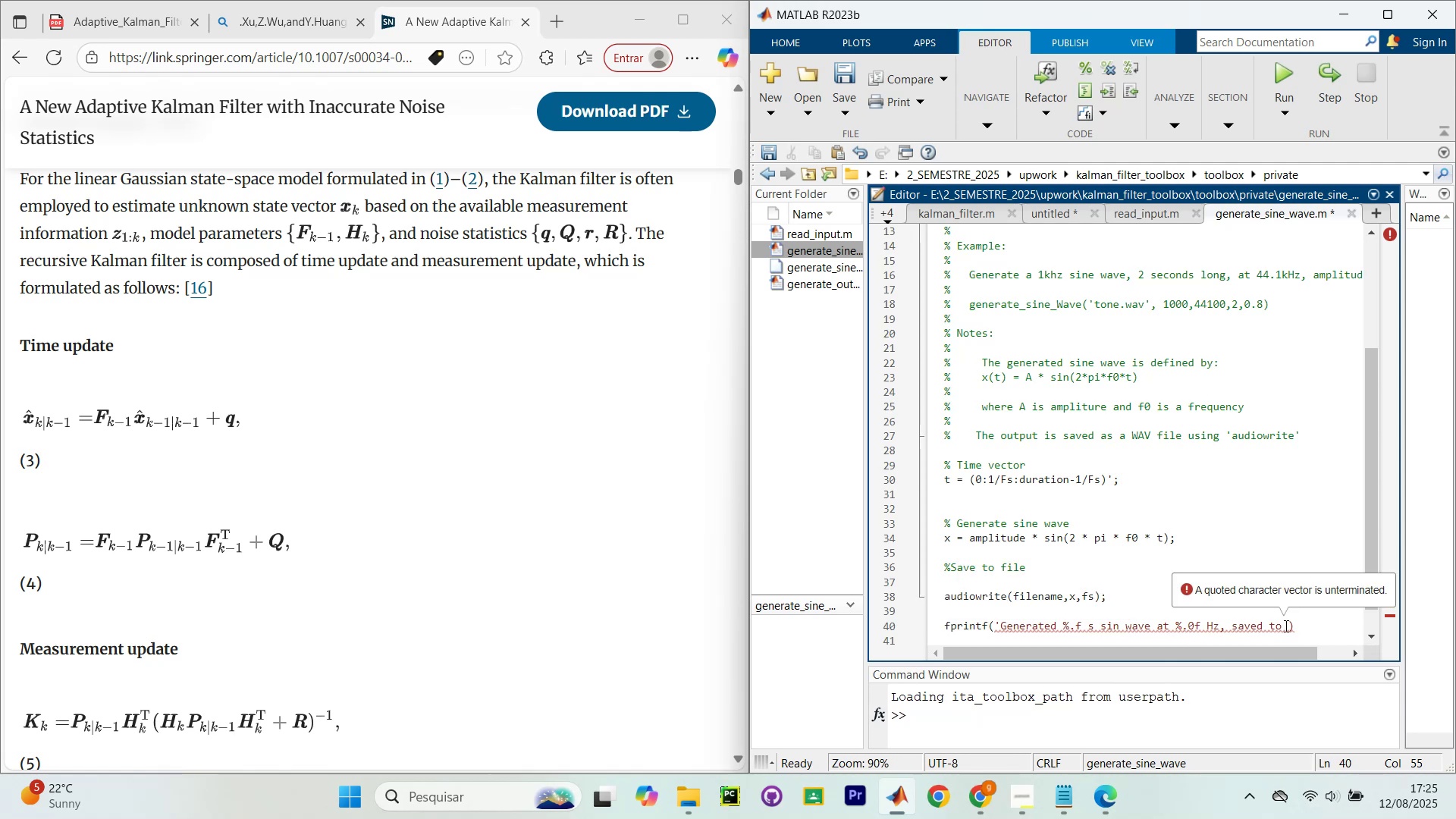 
key(ArrowRight)
 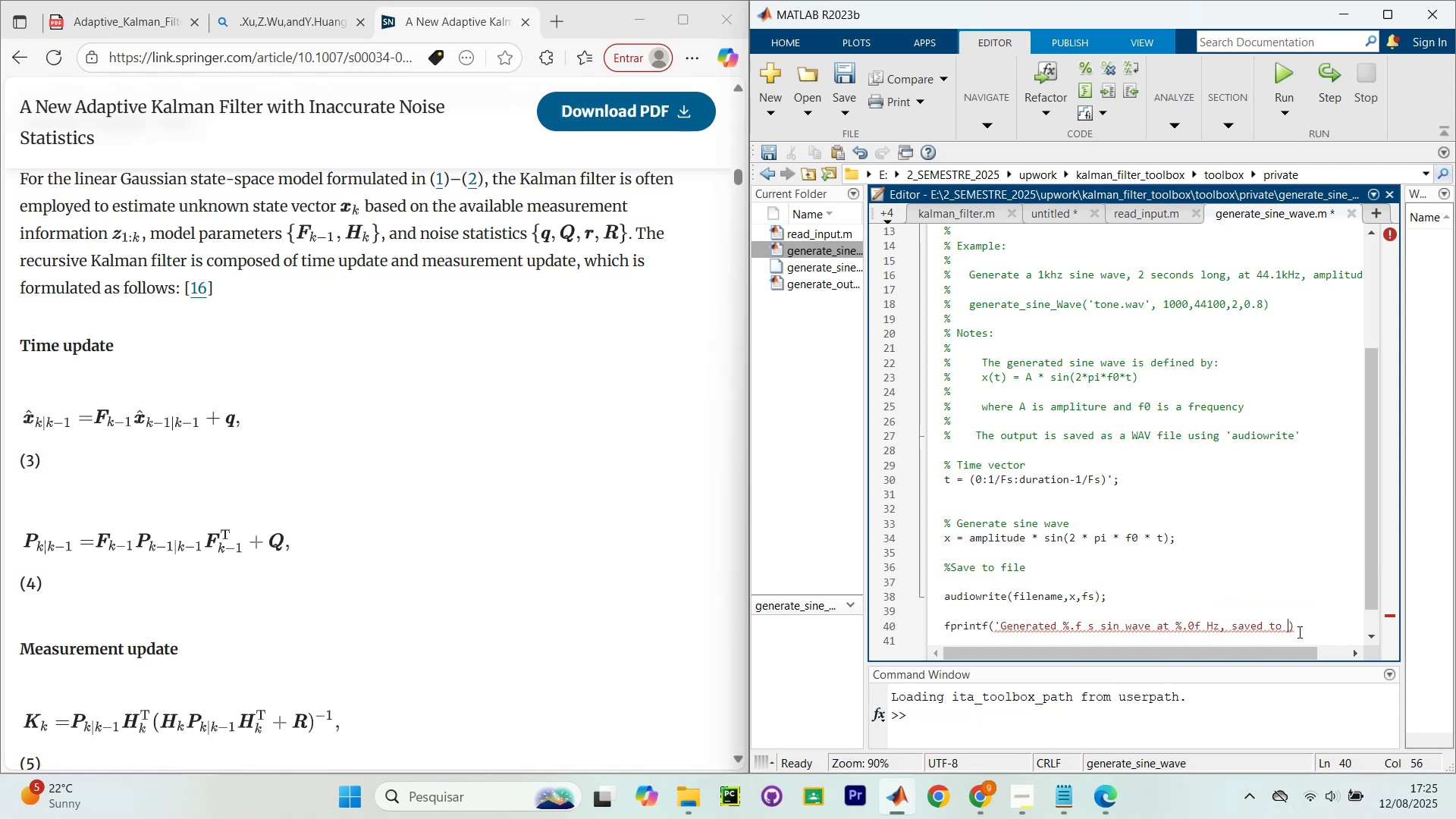 
wait(6.95)
 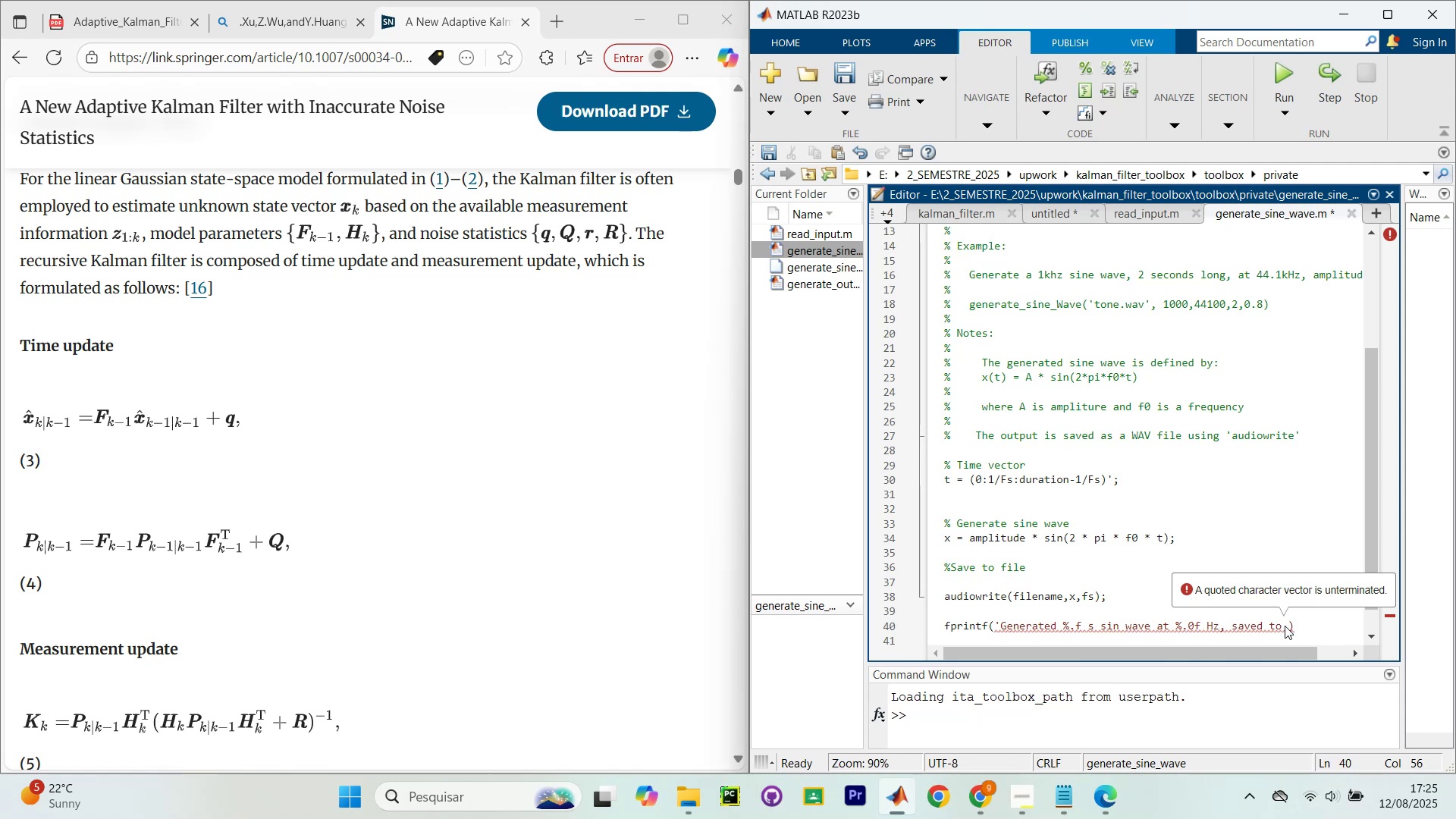 
type(~%s)
 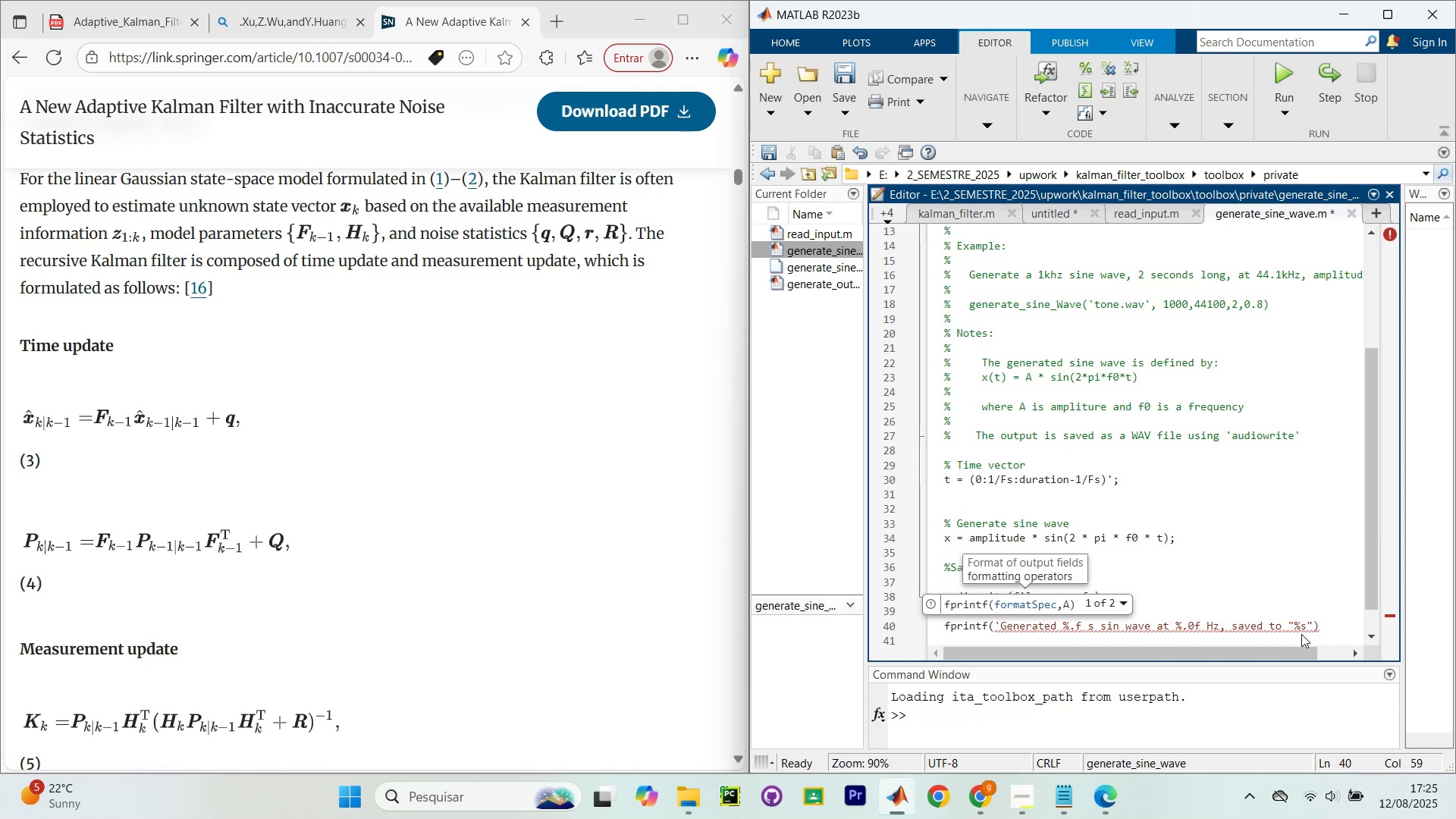 
key(ArrowRight)
 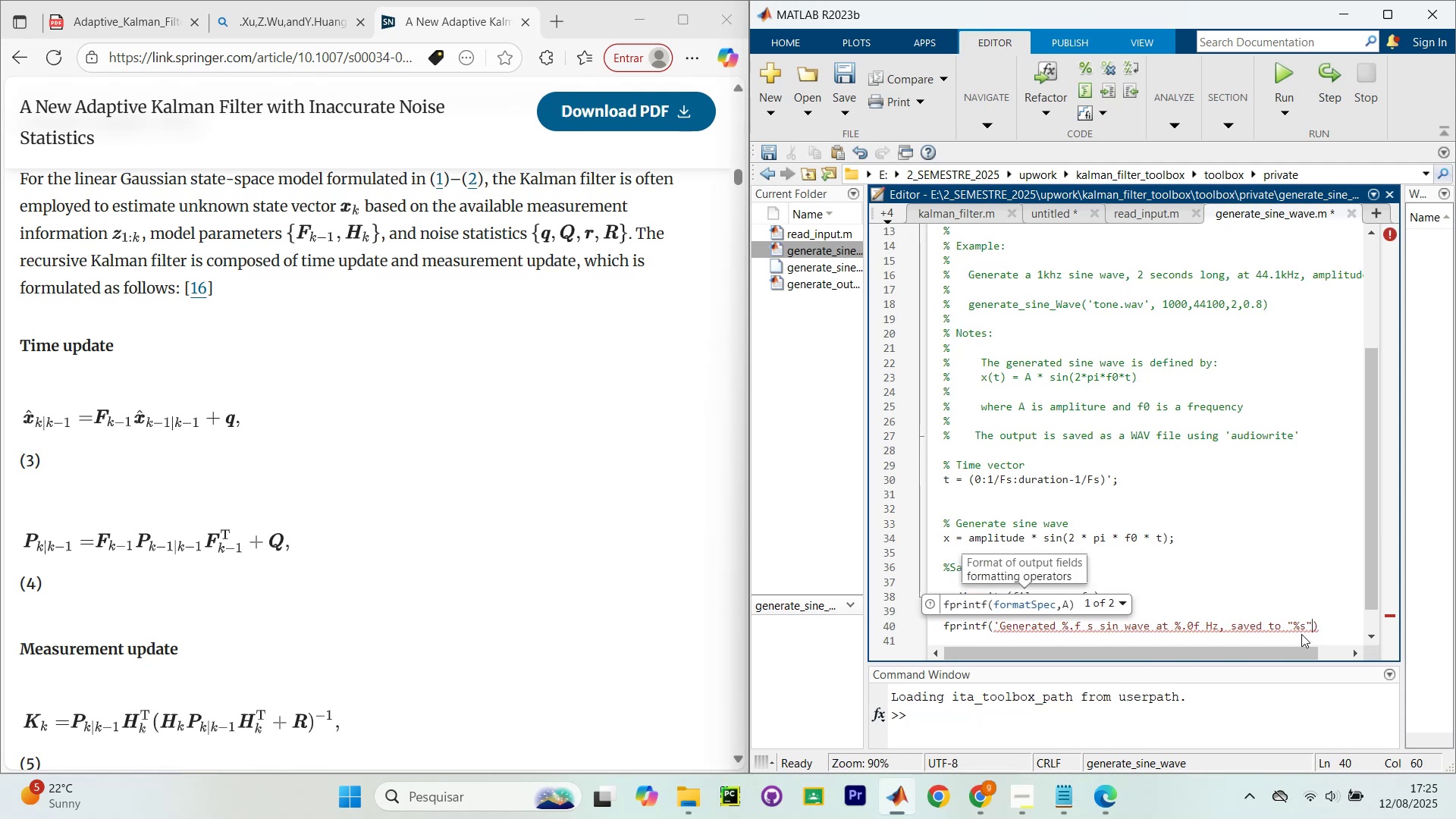 
key(Space)
 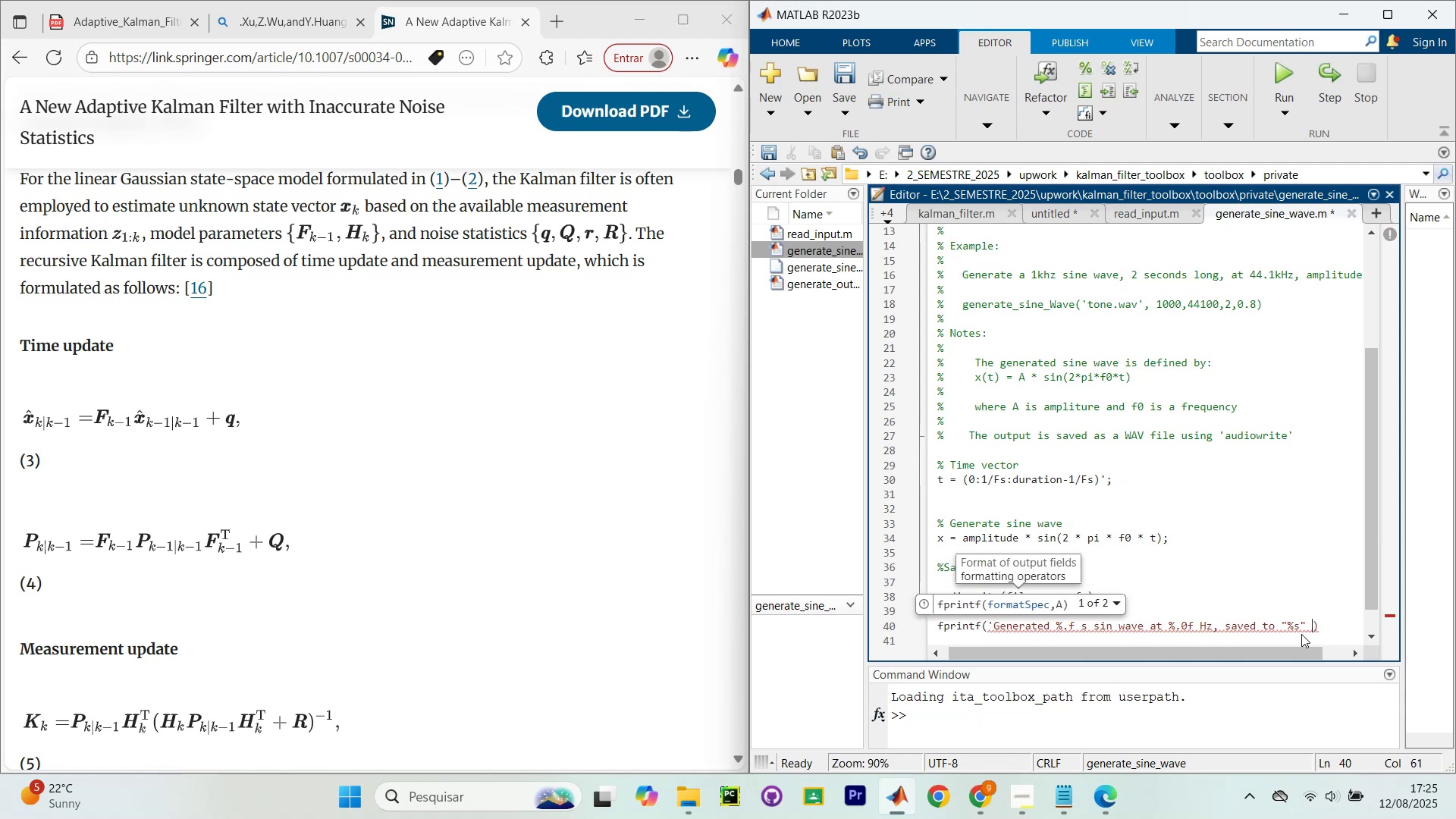 
key(Break)
 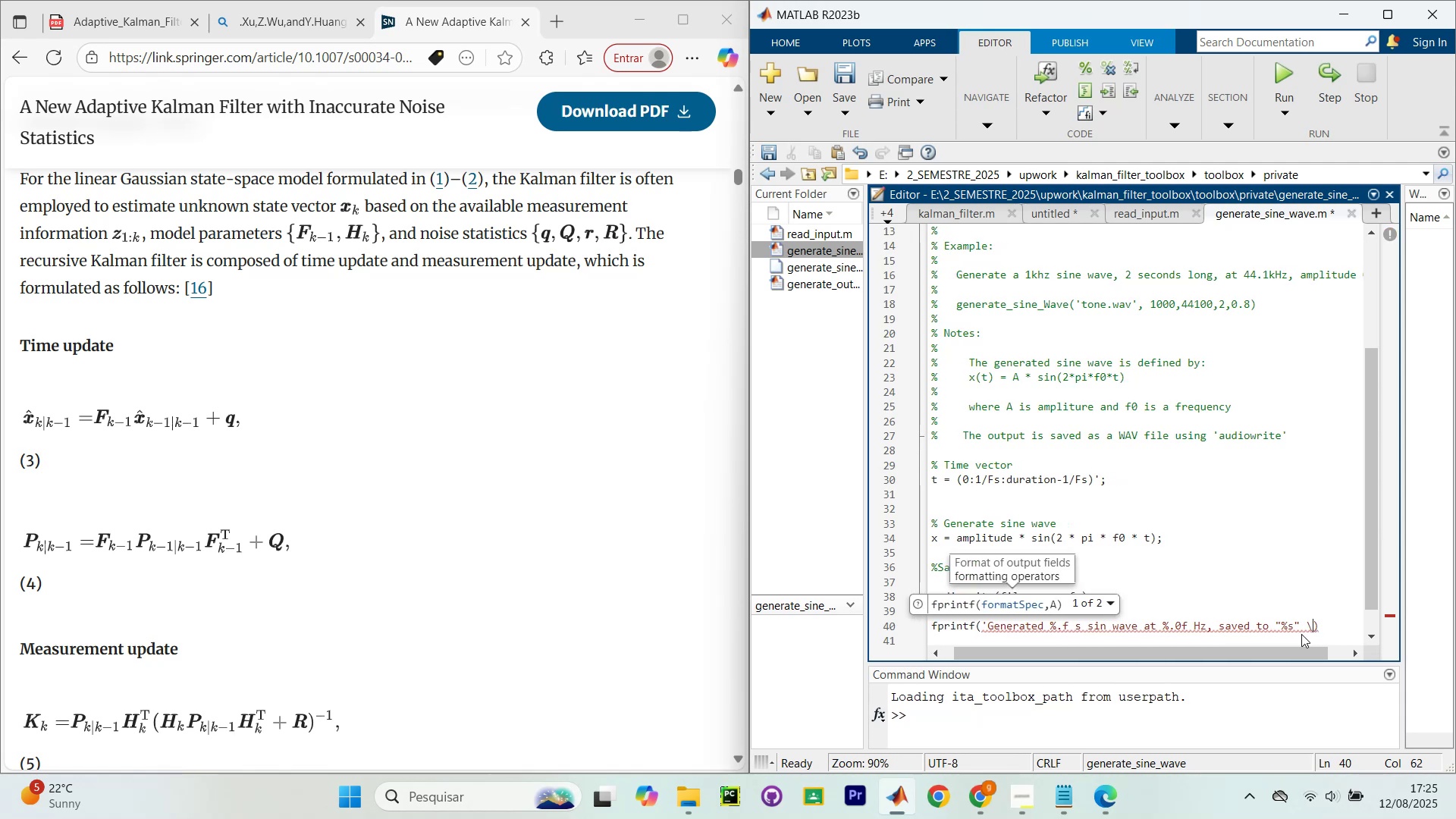 
key(N)
 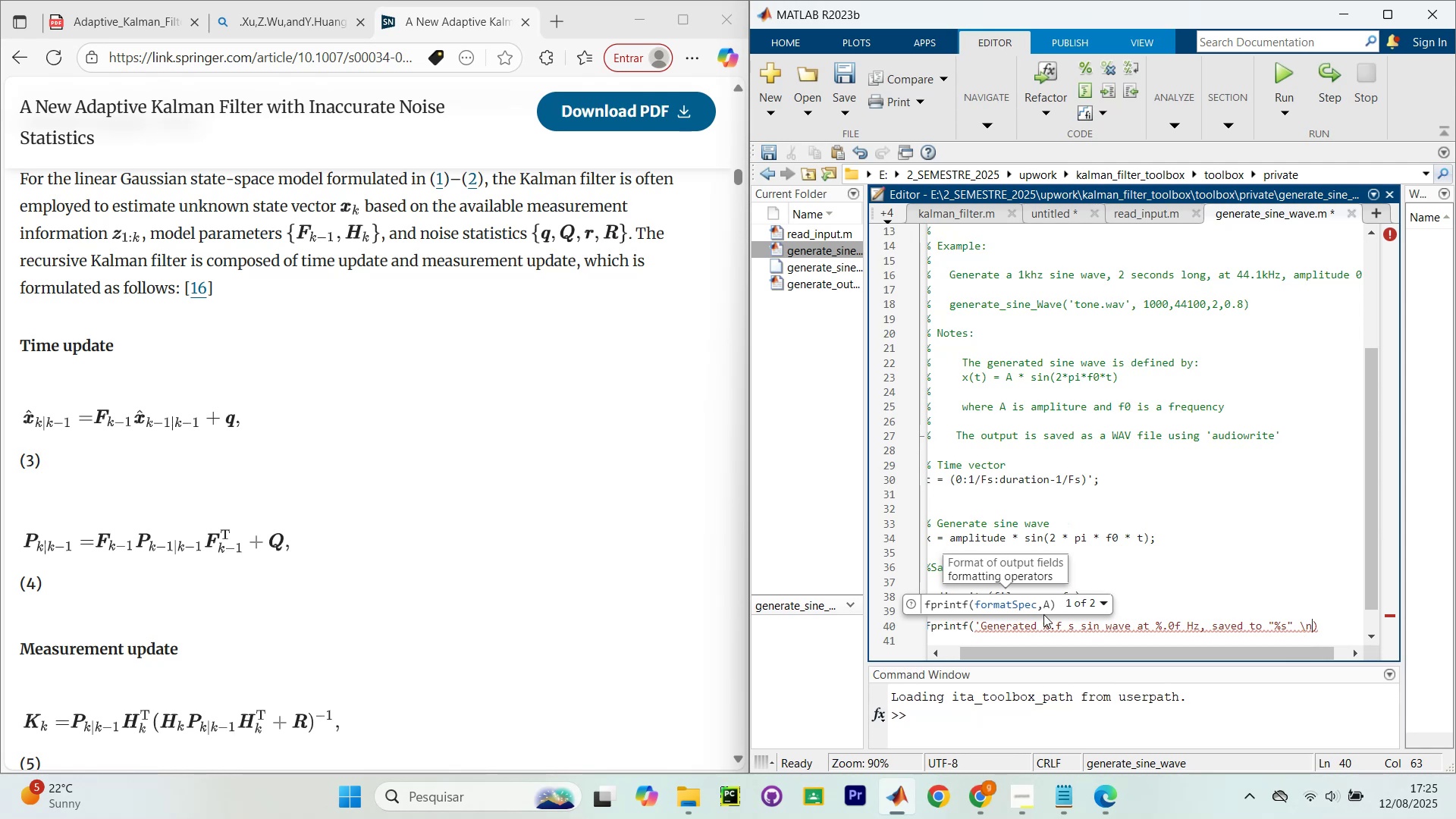 
wait(7.29)
 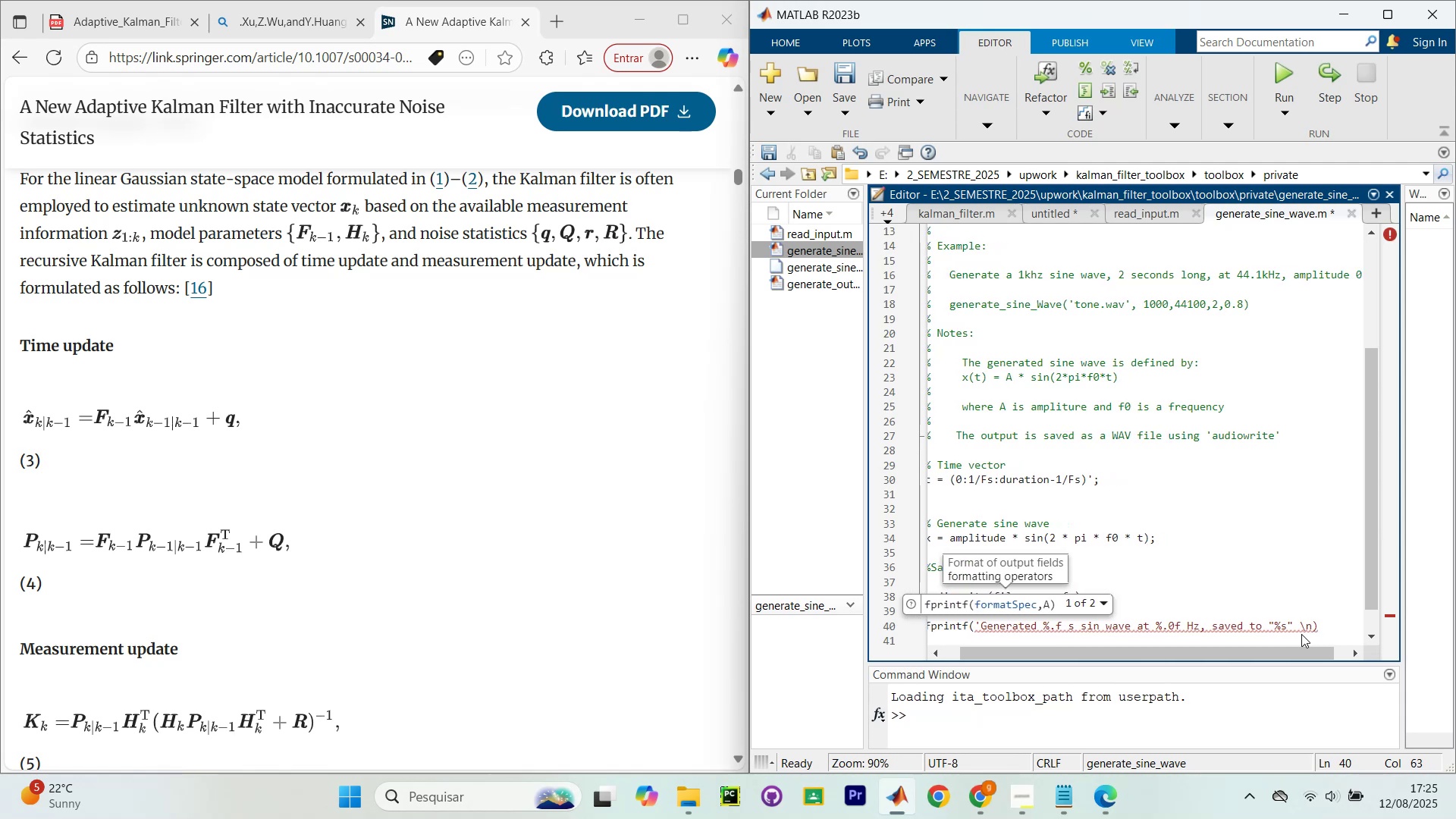 
key(Backquote)
 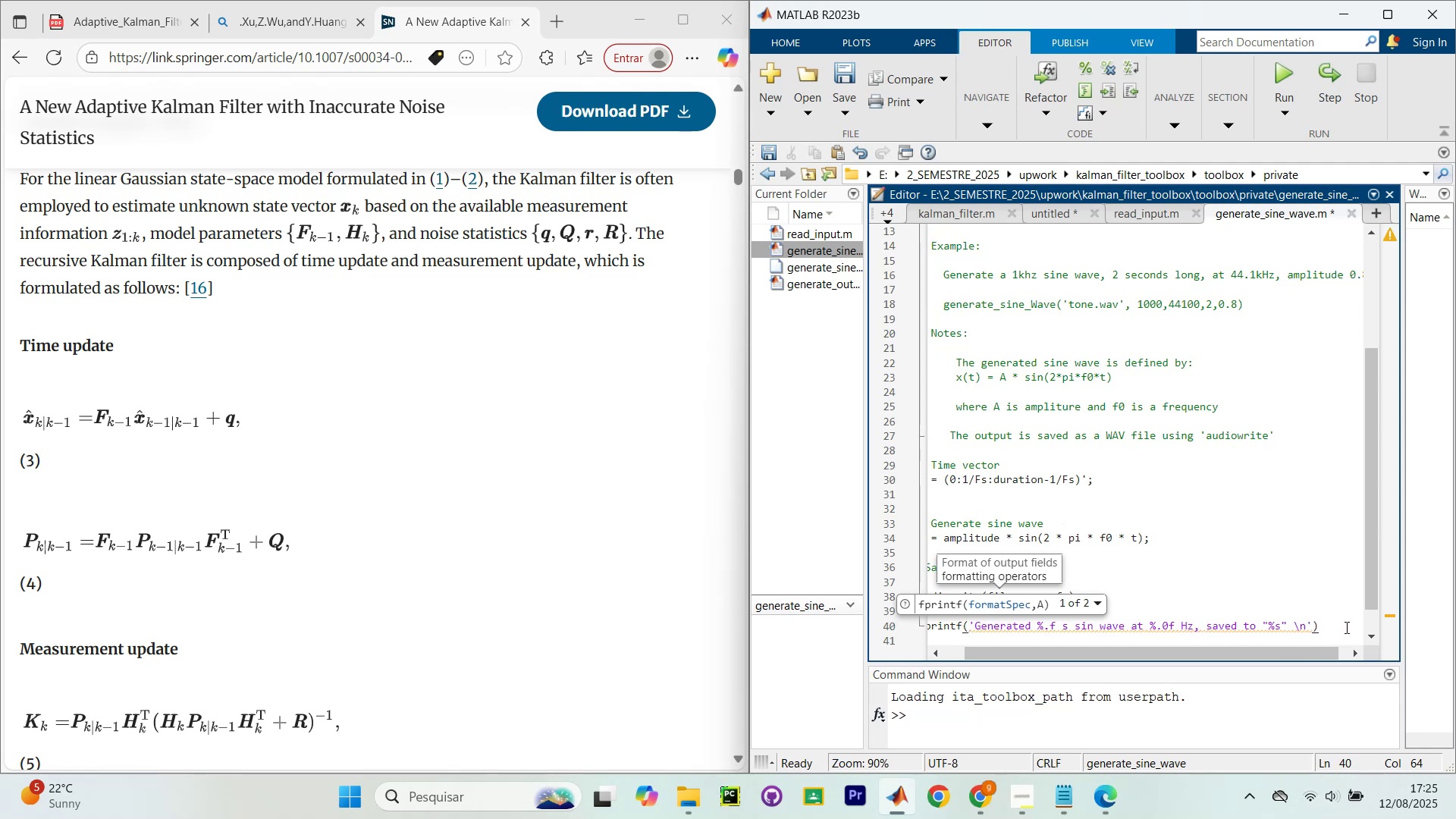 
scroll: coordinate [1349, 633], scroll_direction: up, amount: 2.0
 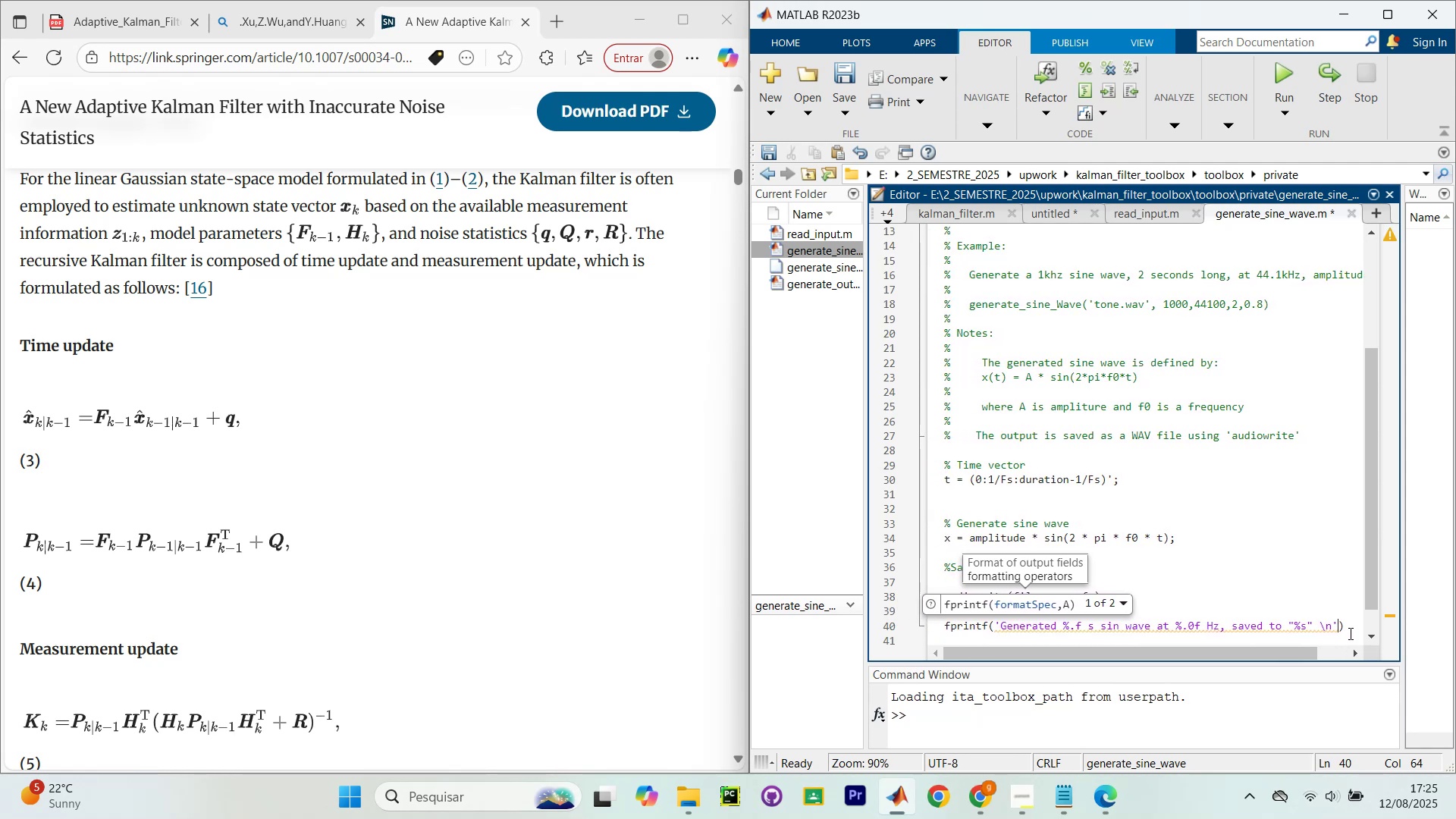 
scroll: coordinate [1349, 633], scroll_direction: down, amount: 3.0
 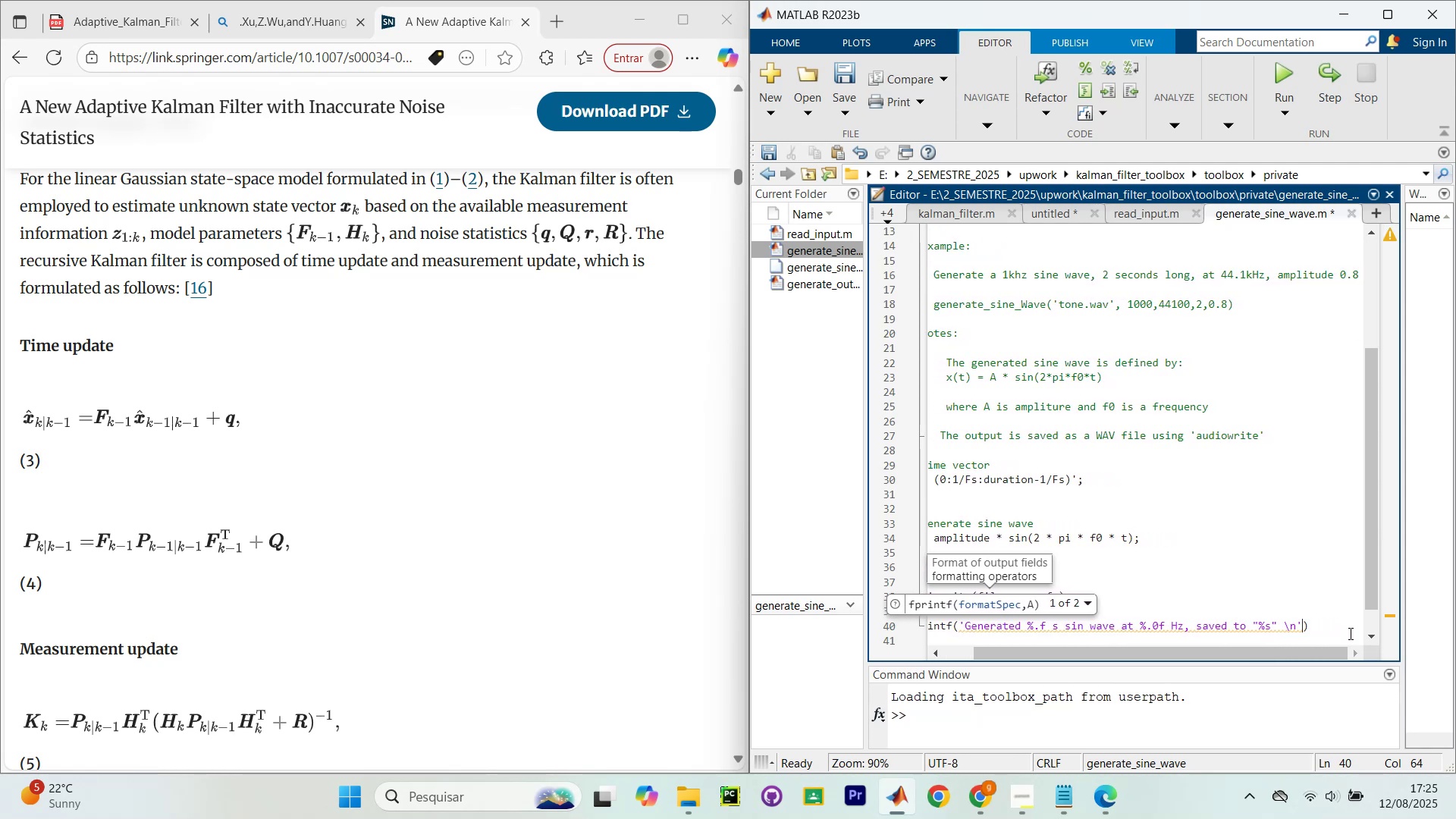 
type(, duration, f0, )
 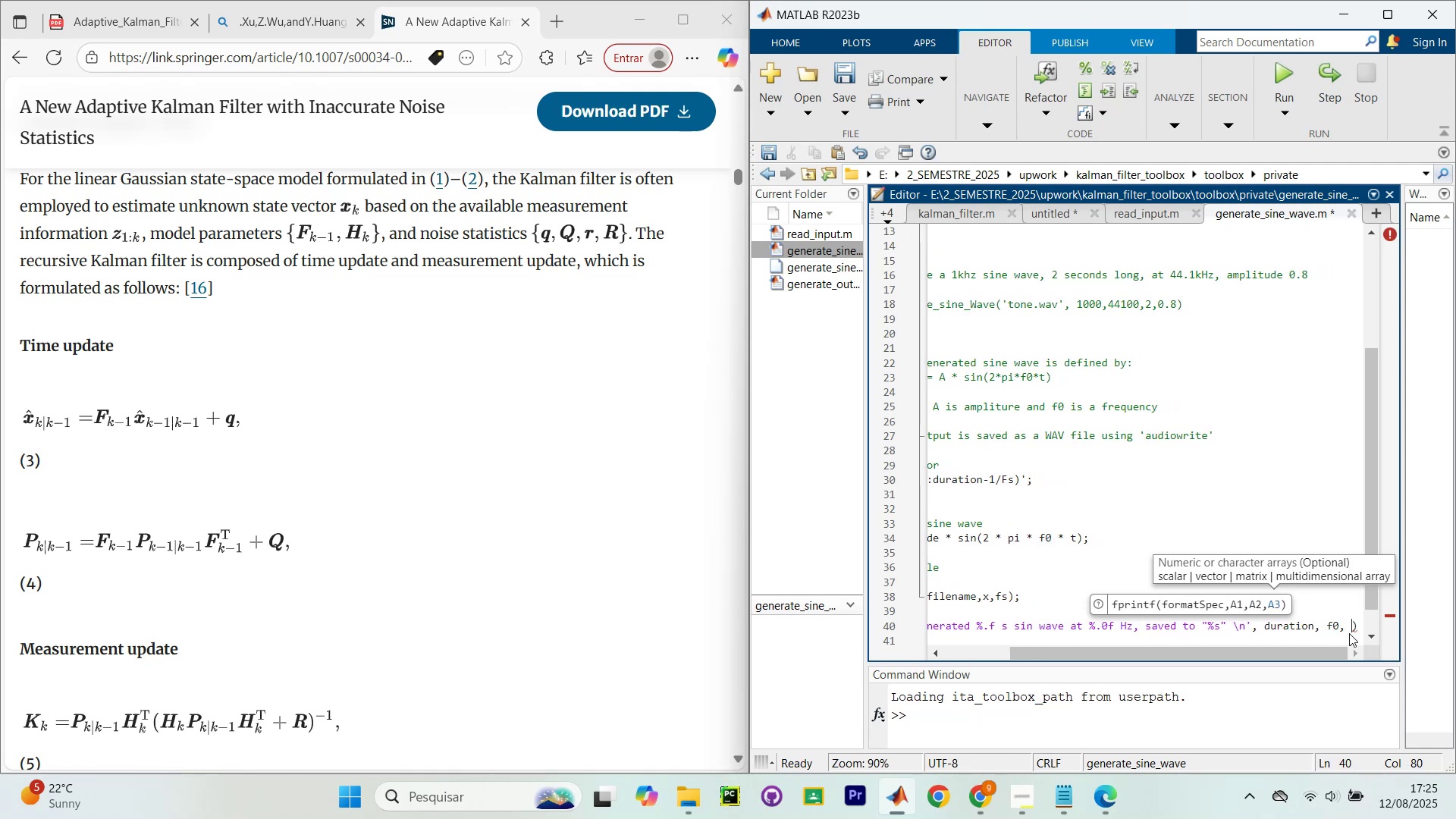 
type(fil)
 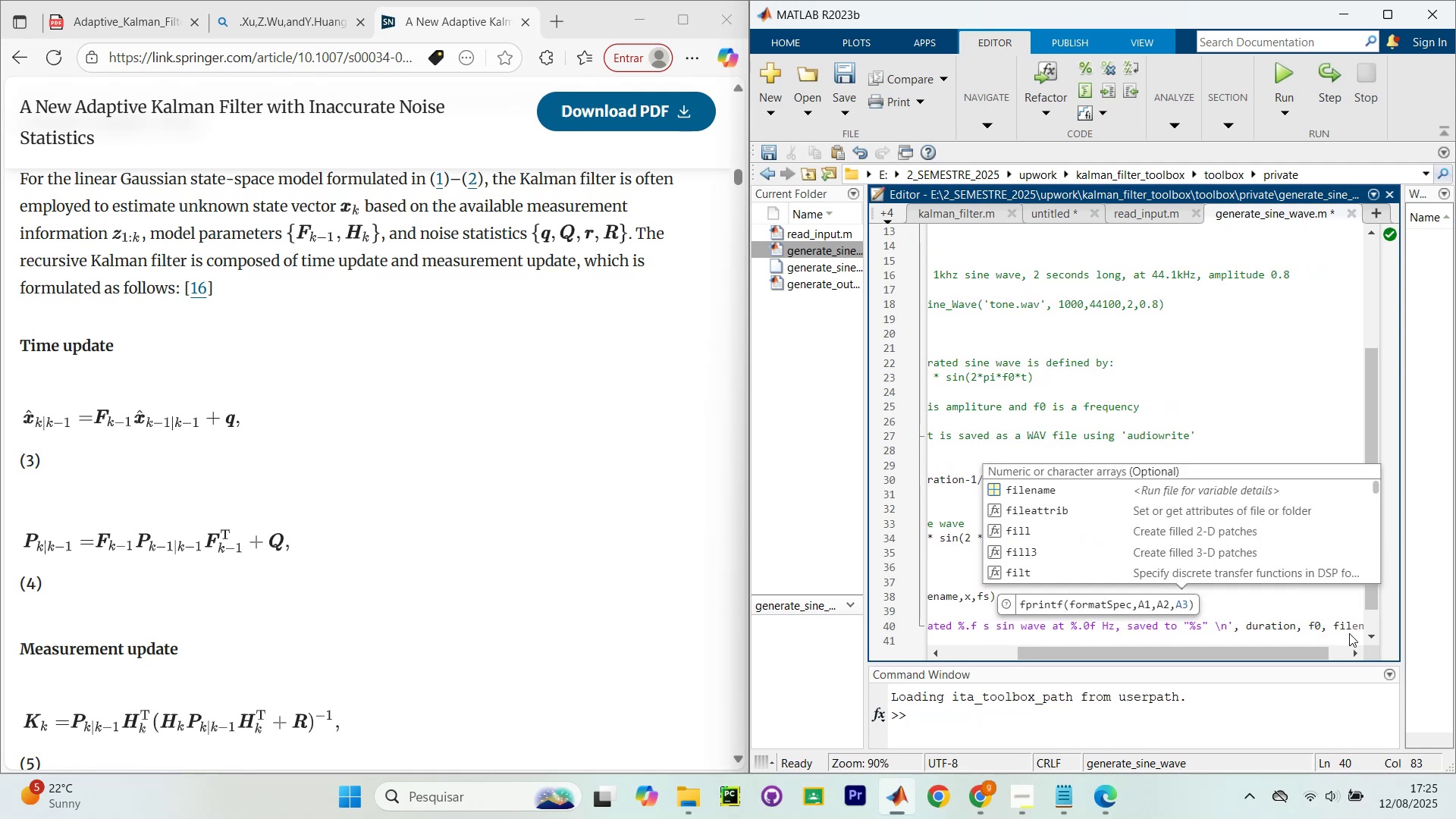 
wait(5.48)
 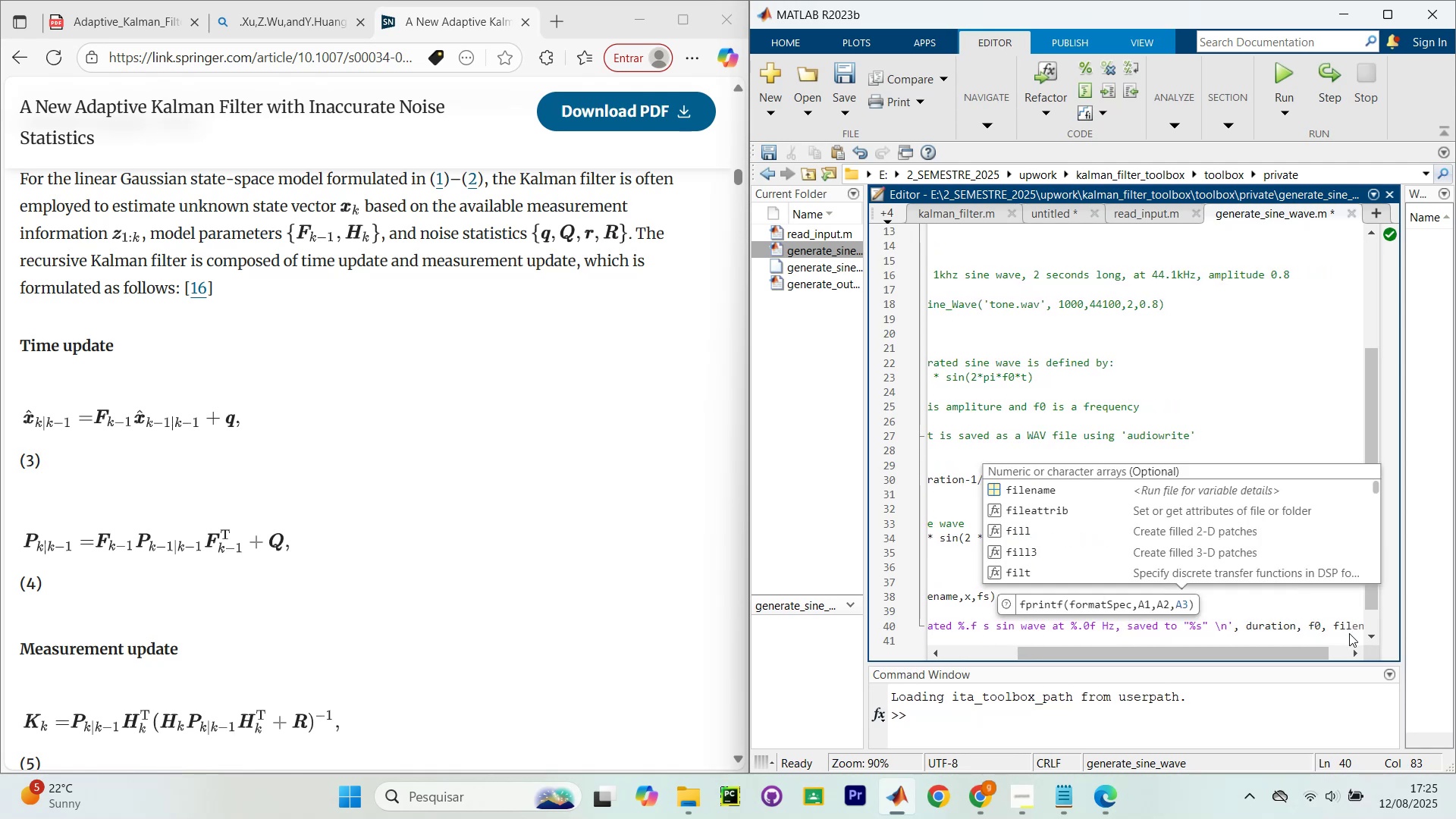 
type(ename)
 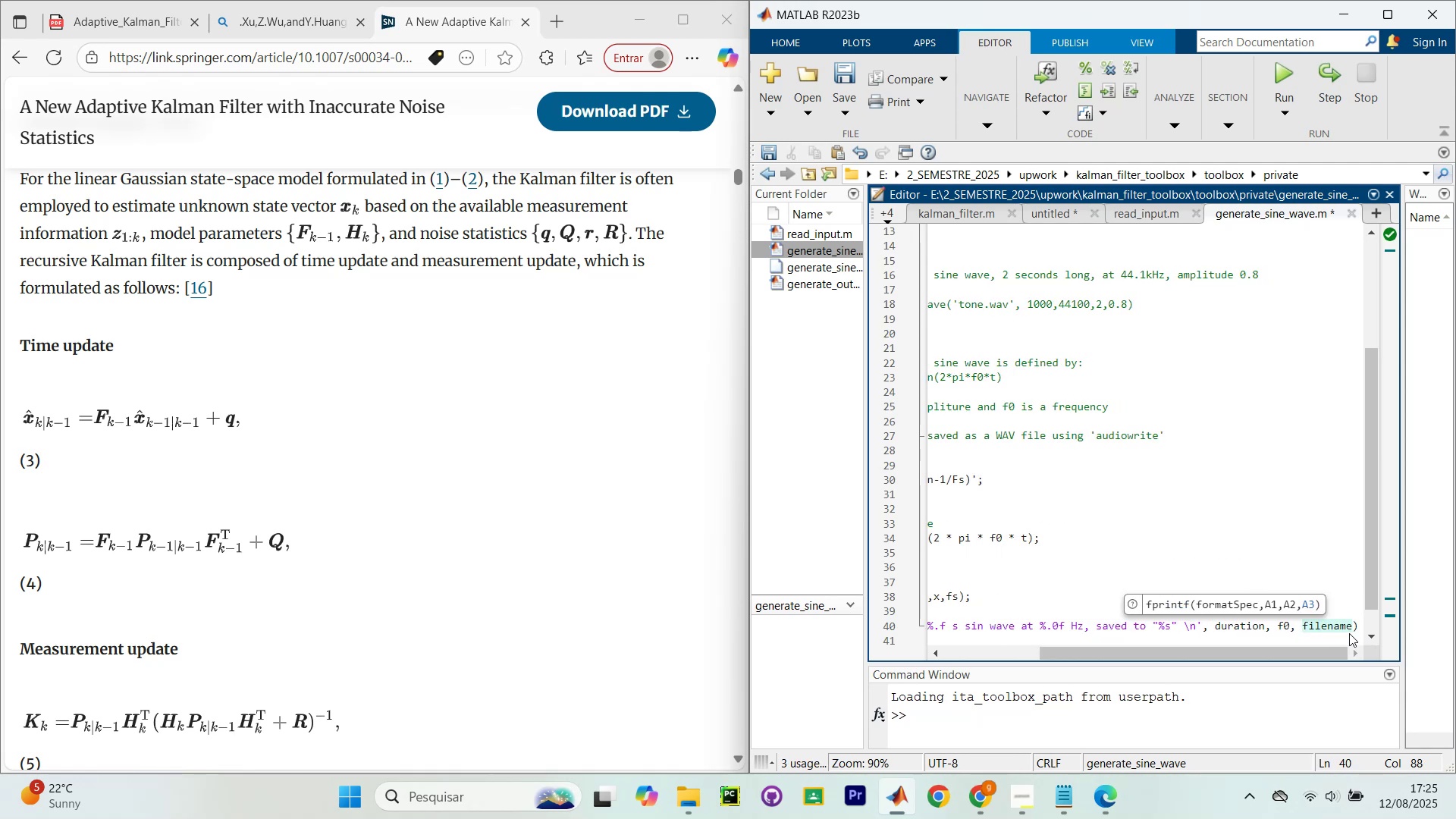 
scroll: coordinate [1244, 554], scroll_direction: up, amount: 12.0
 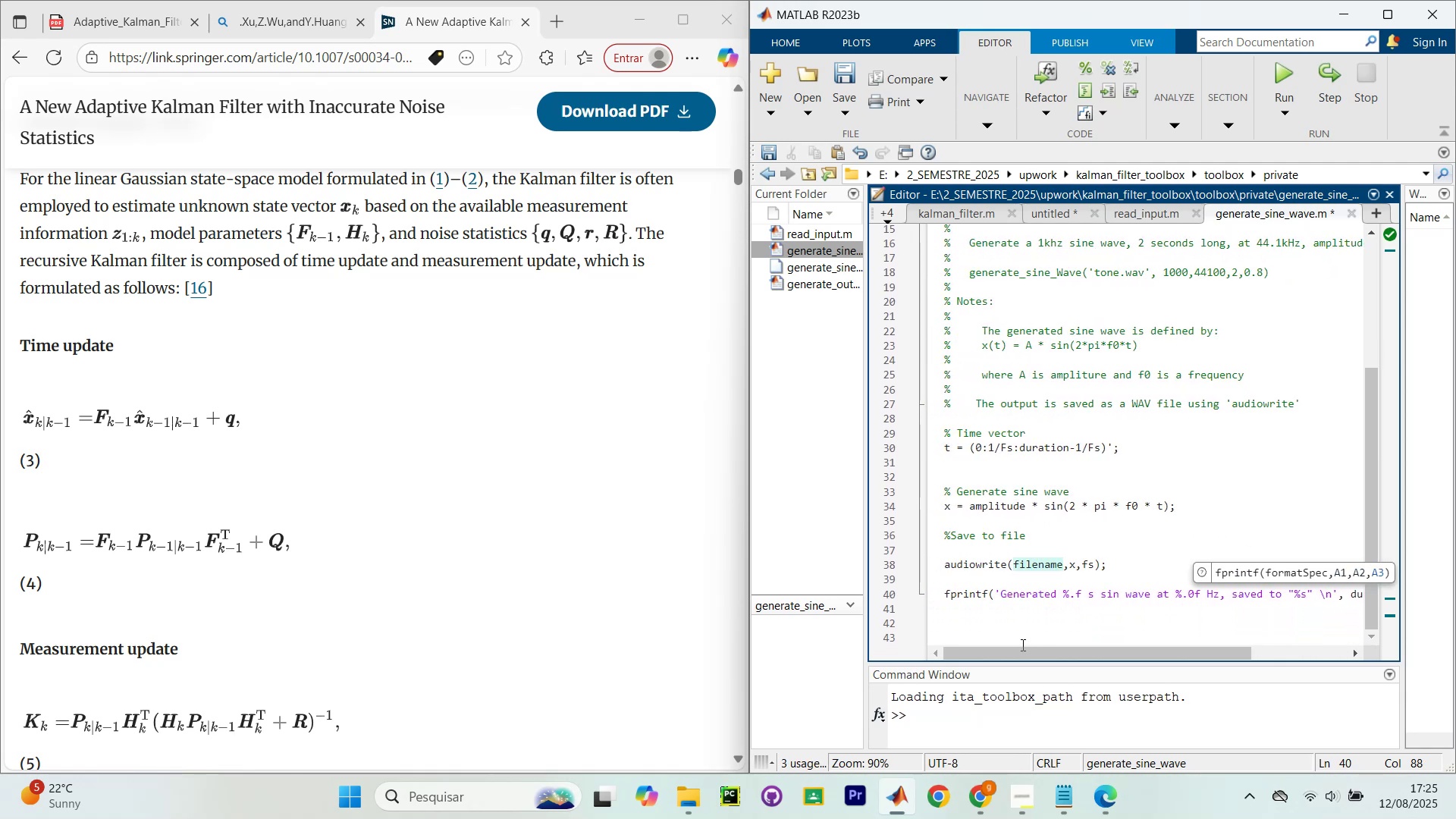 
left_click([964, 625])
 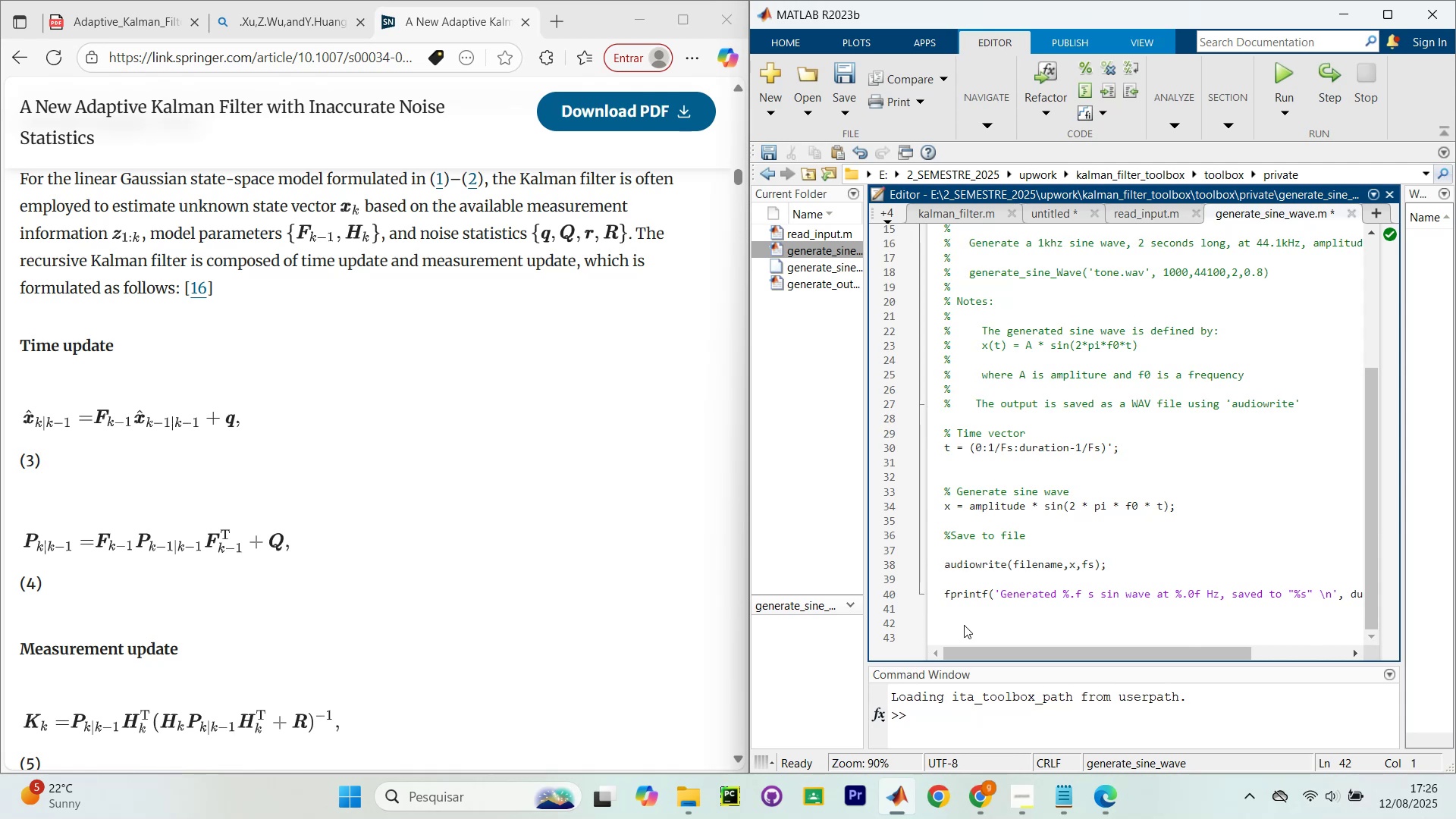 
wait(5.99)
 